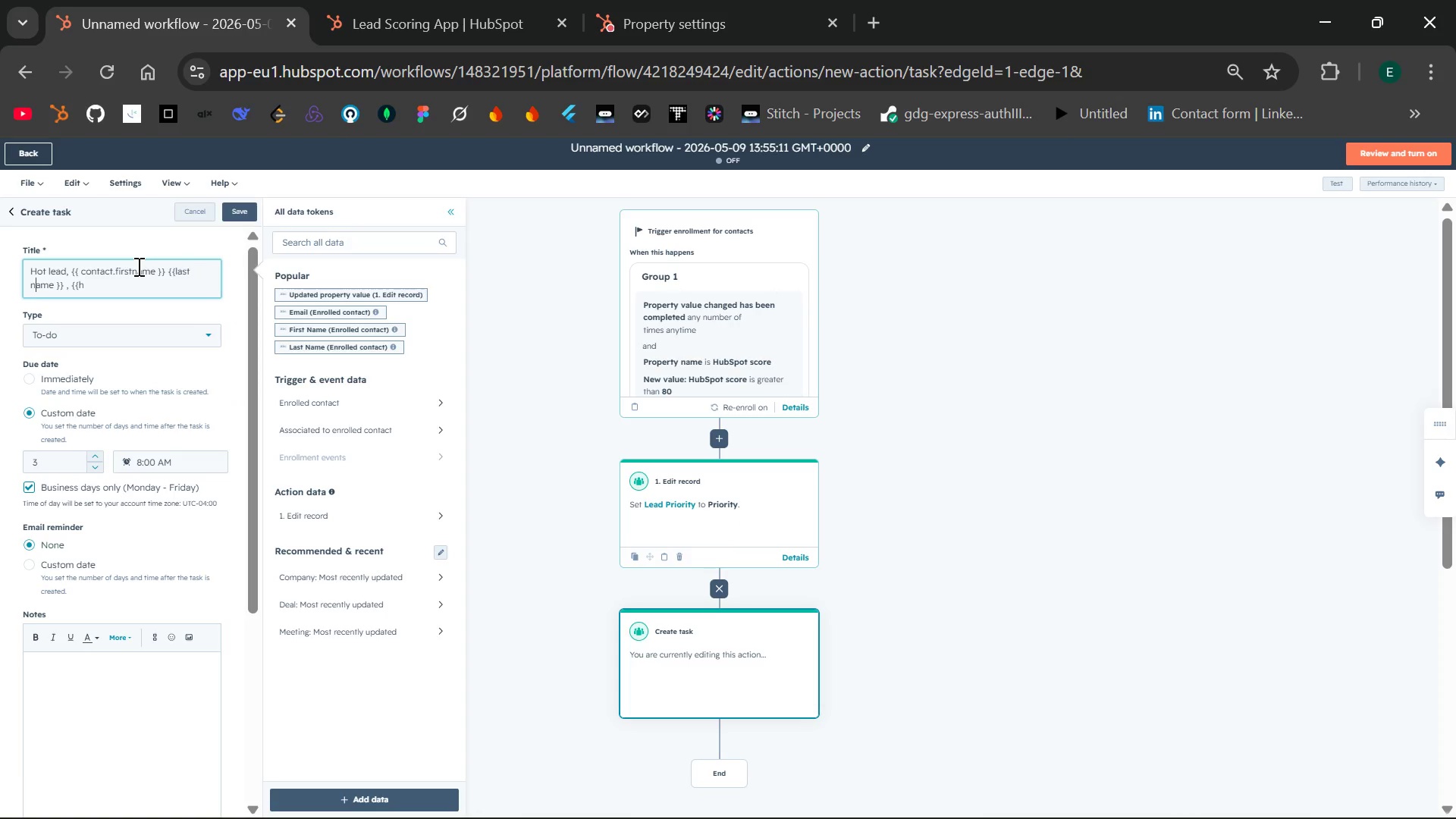 
key(ArrowRight)
 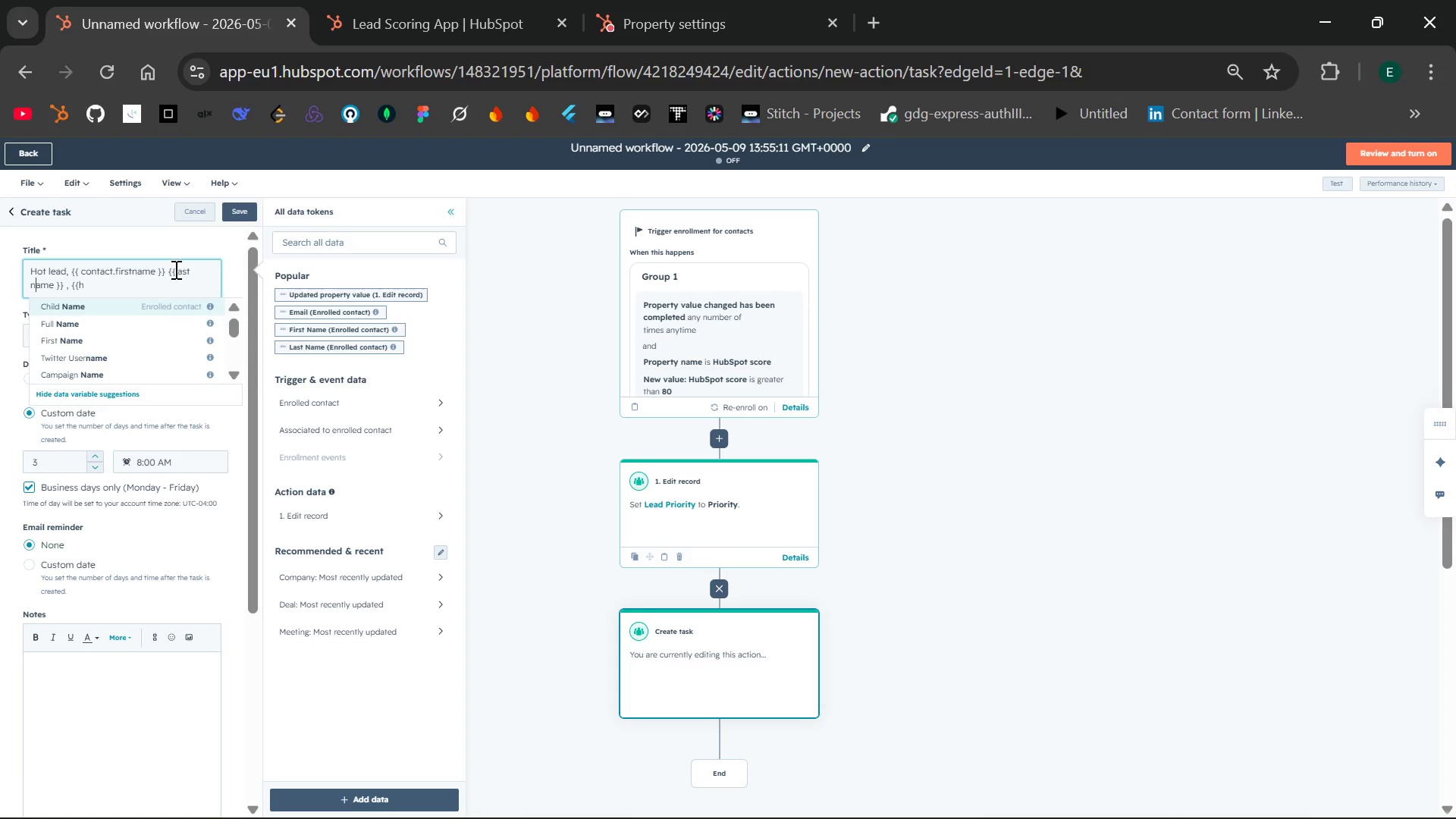 
left_click([174, 269])
 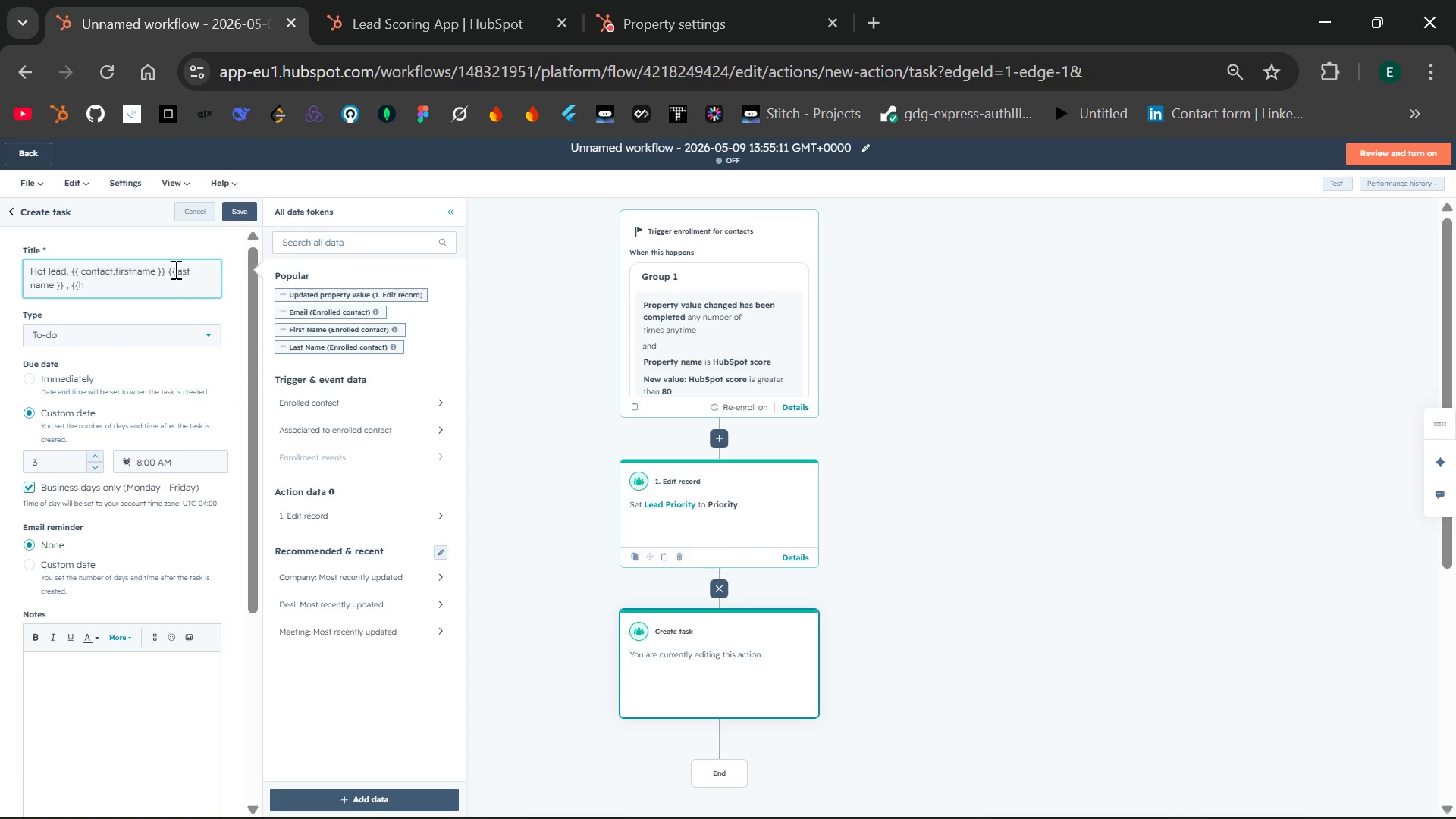 
type(contact.)
 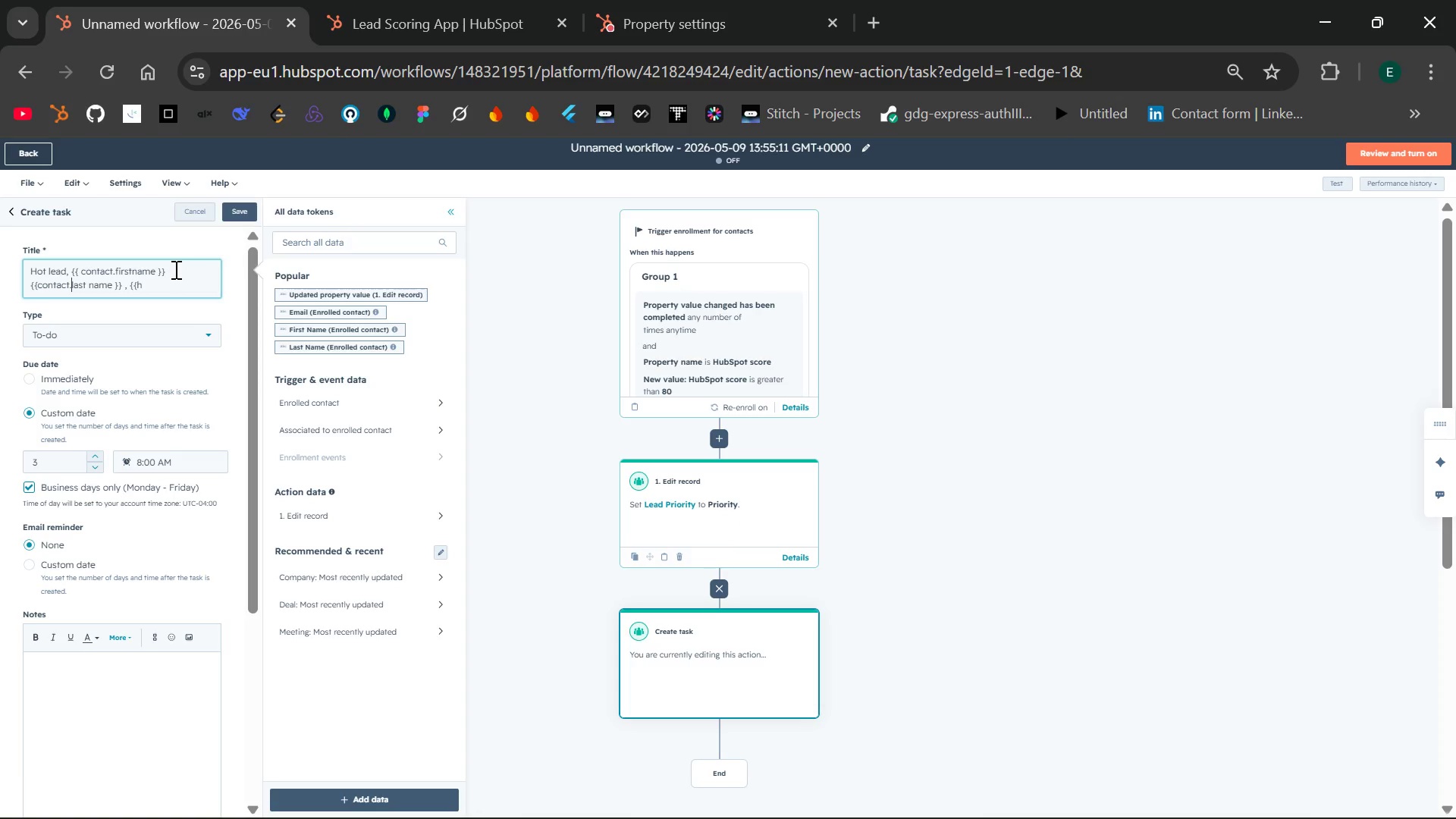 
hold_key(key=ArrowRight, duration=0.64)
 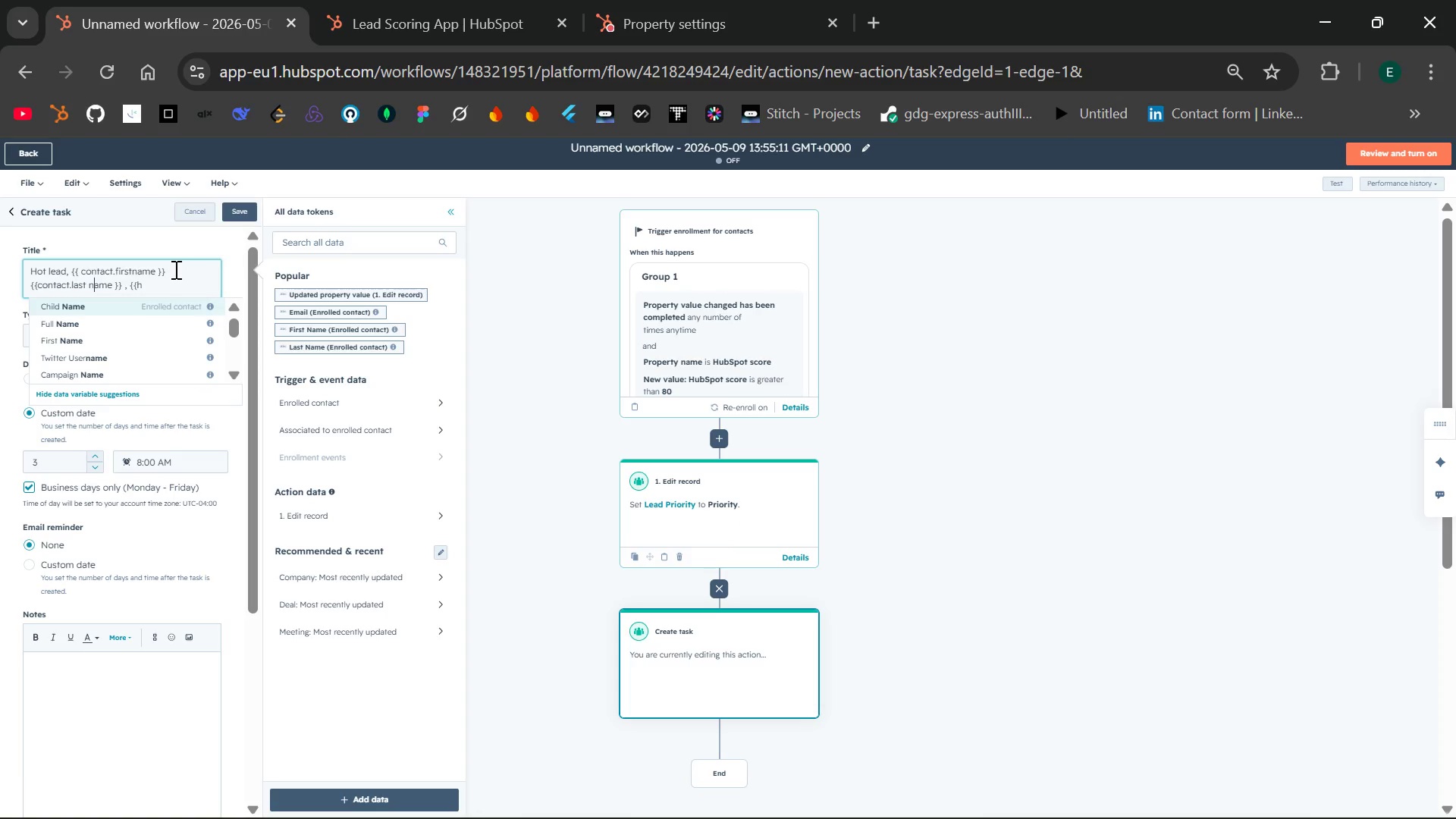 
key(ArrowRight)
 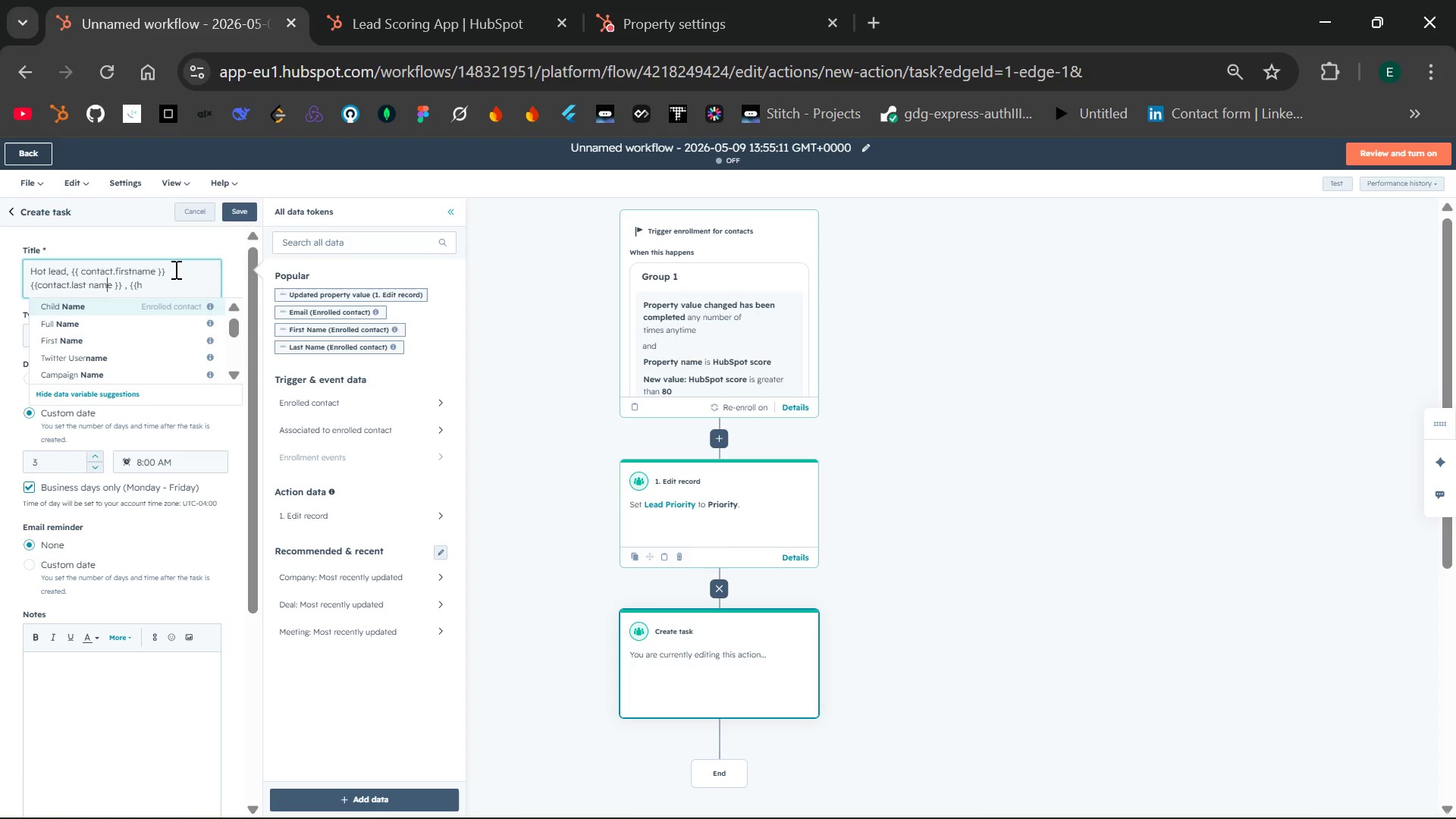 
key(ArrowRight)
 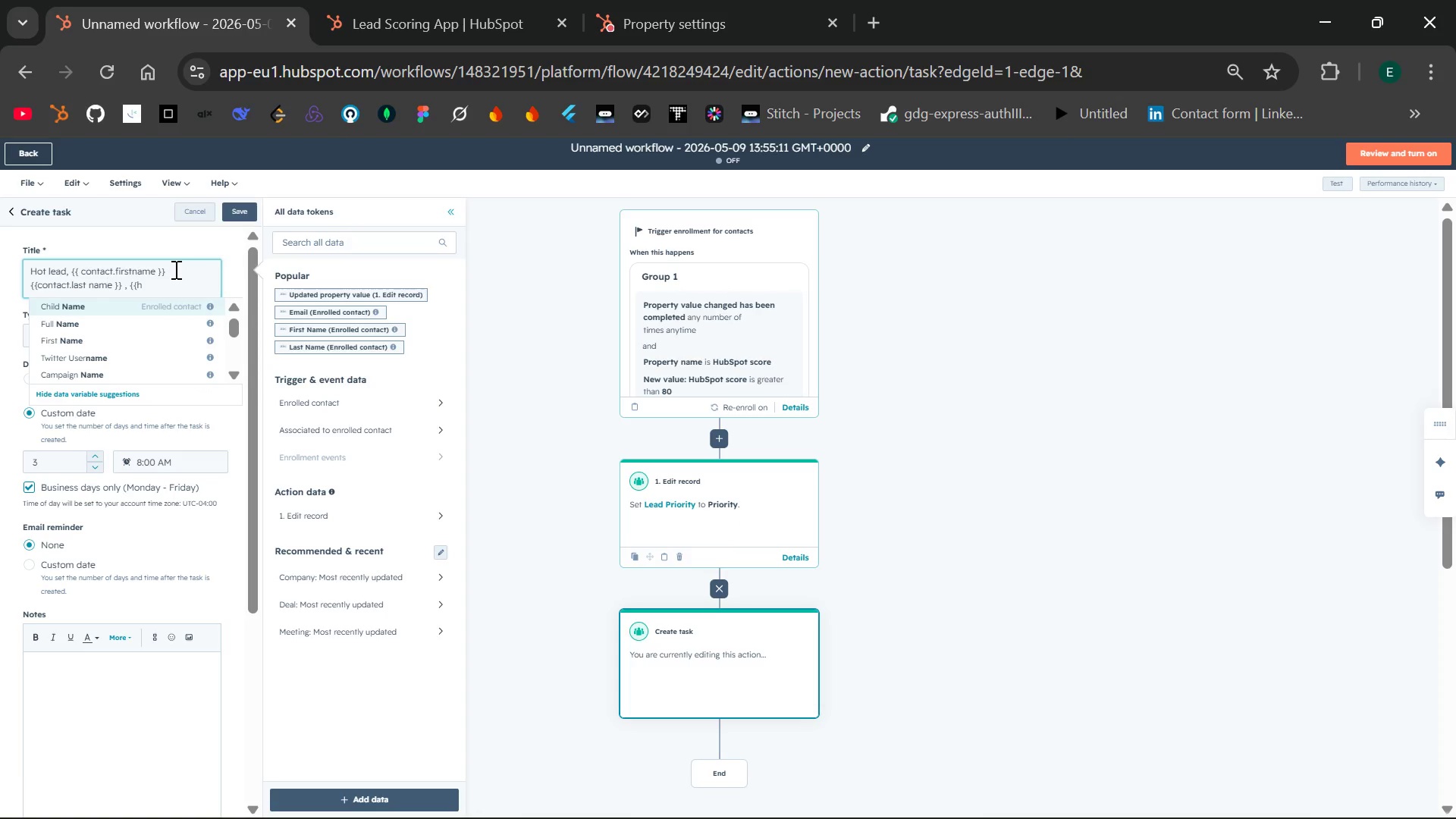 
key(ArrowRight)
 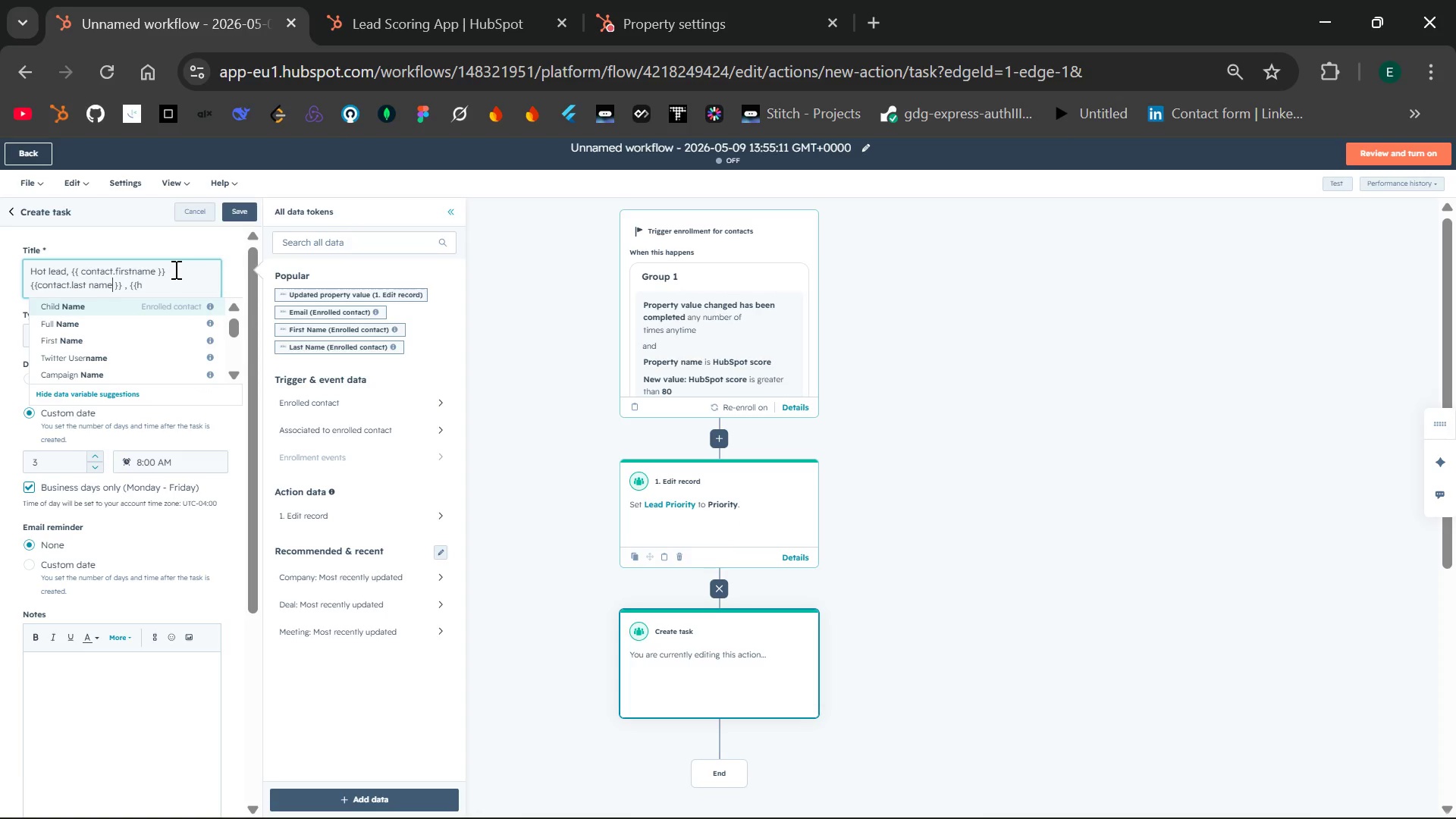 
key(ArrowRight)
 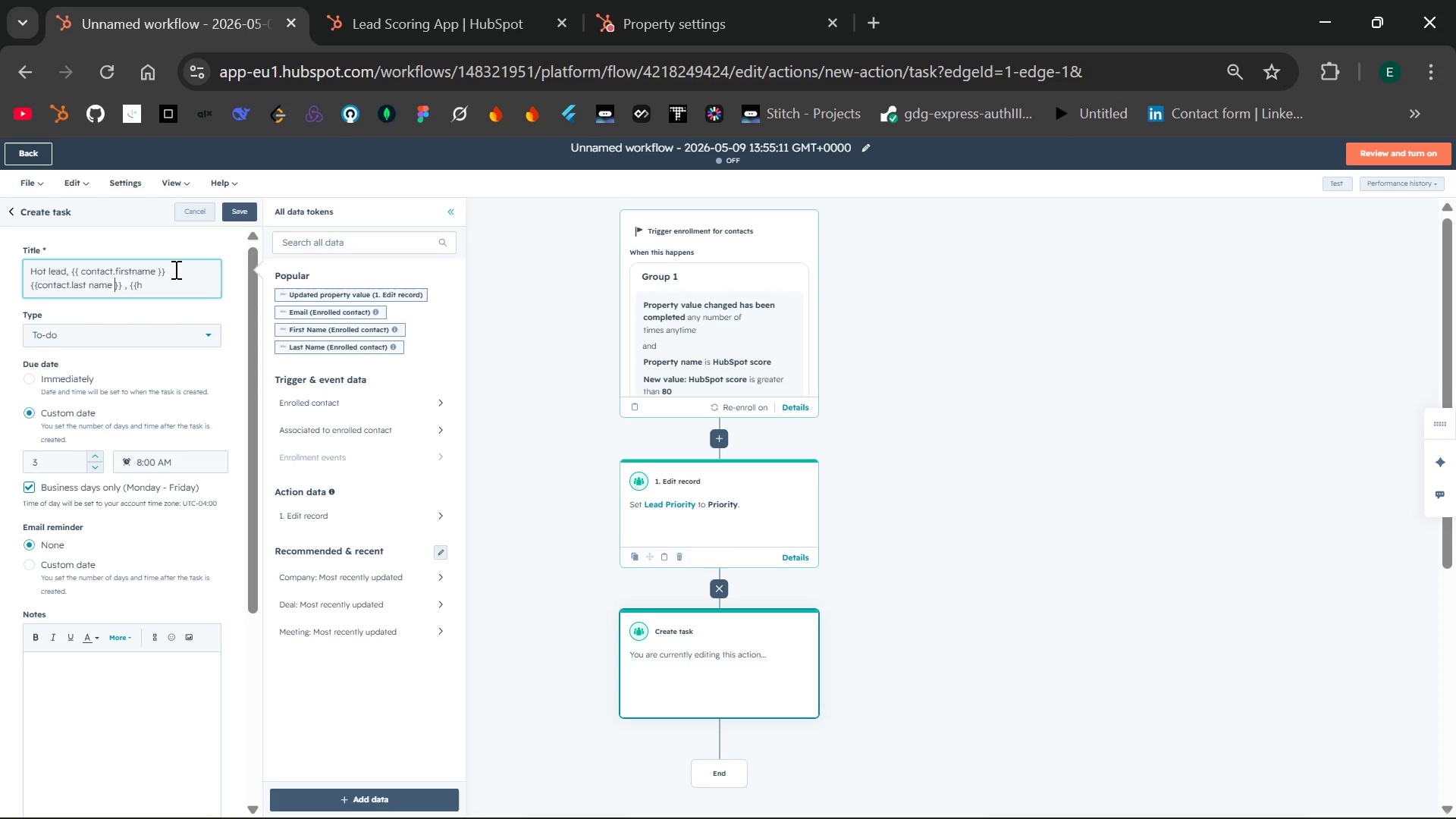 
key(ArrowLeft)
 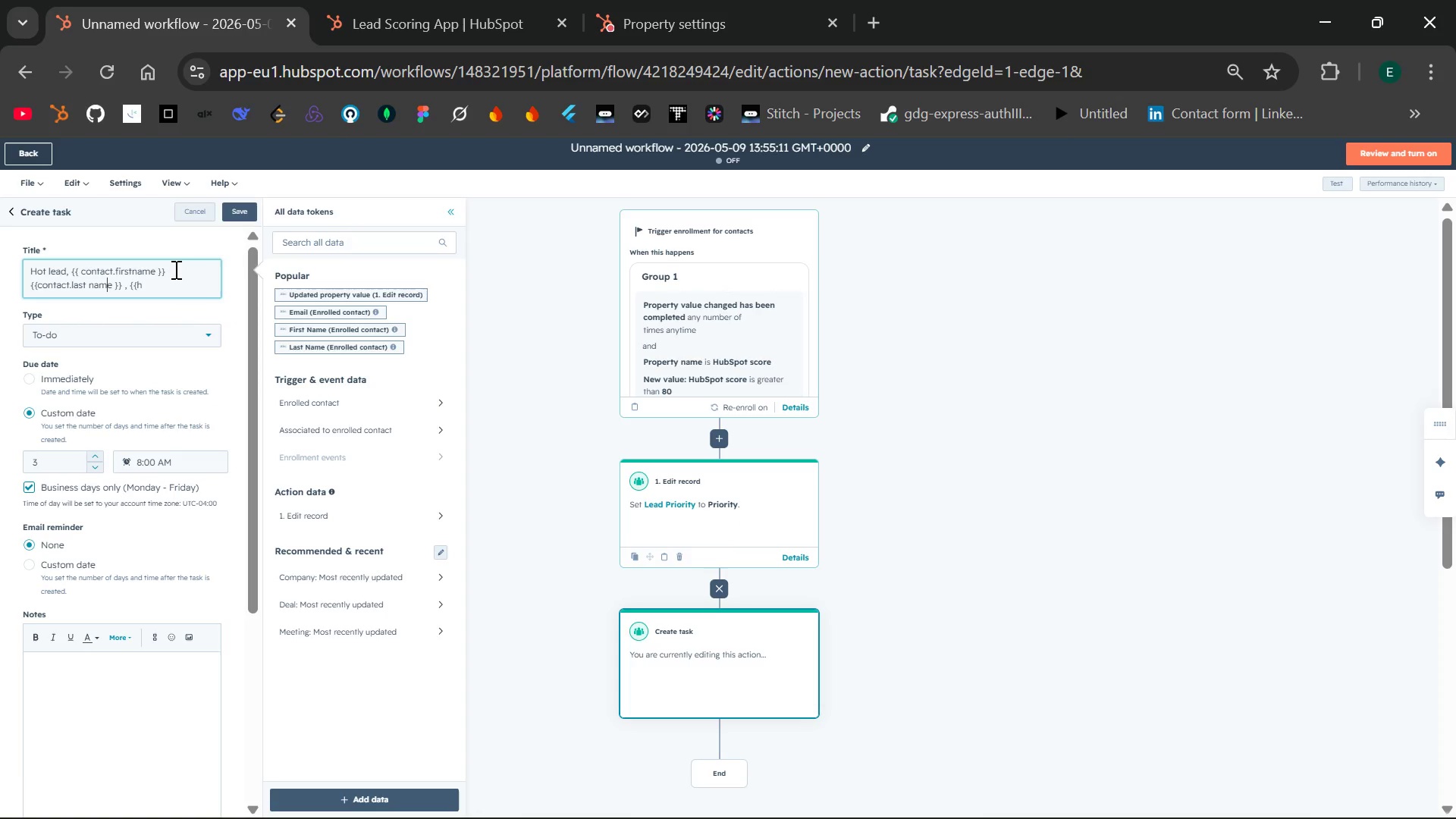 
key(ArrowLeft)
 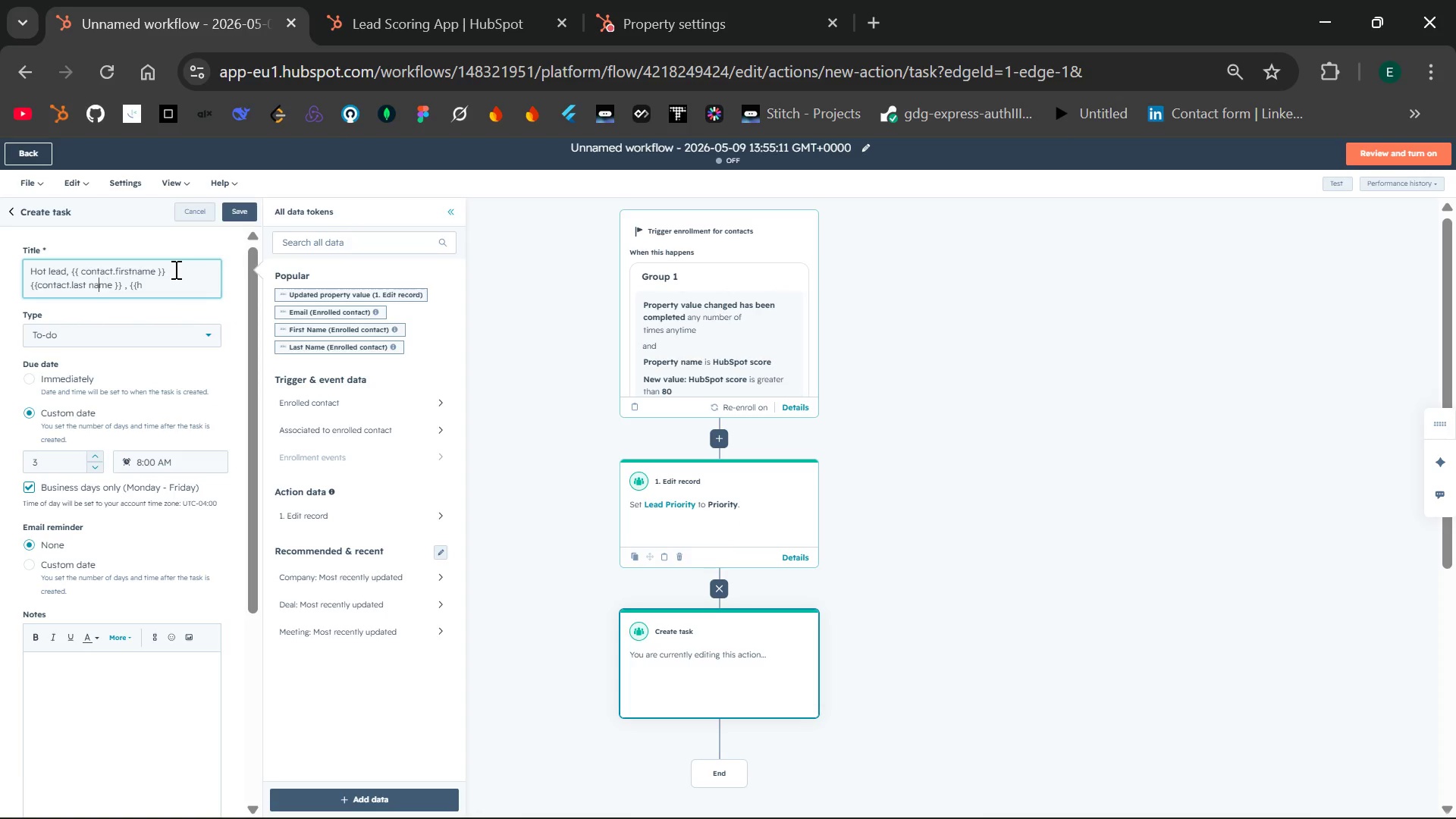 
key(ArrowLeft)
 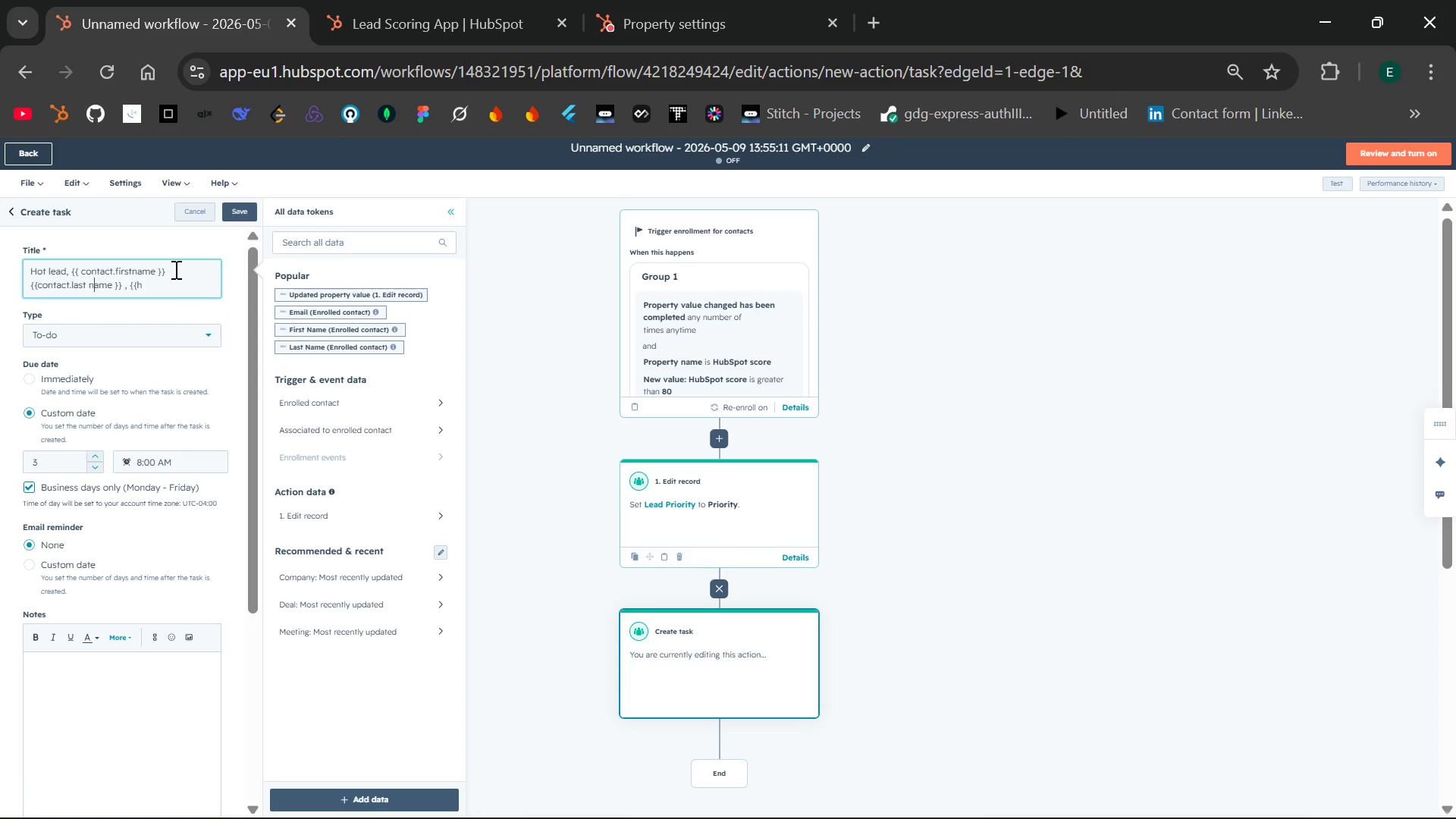 
key(ArrowLeft)
 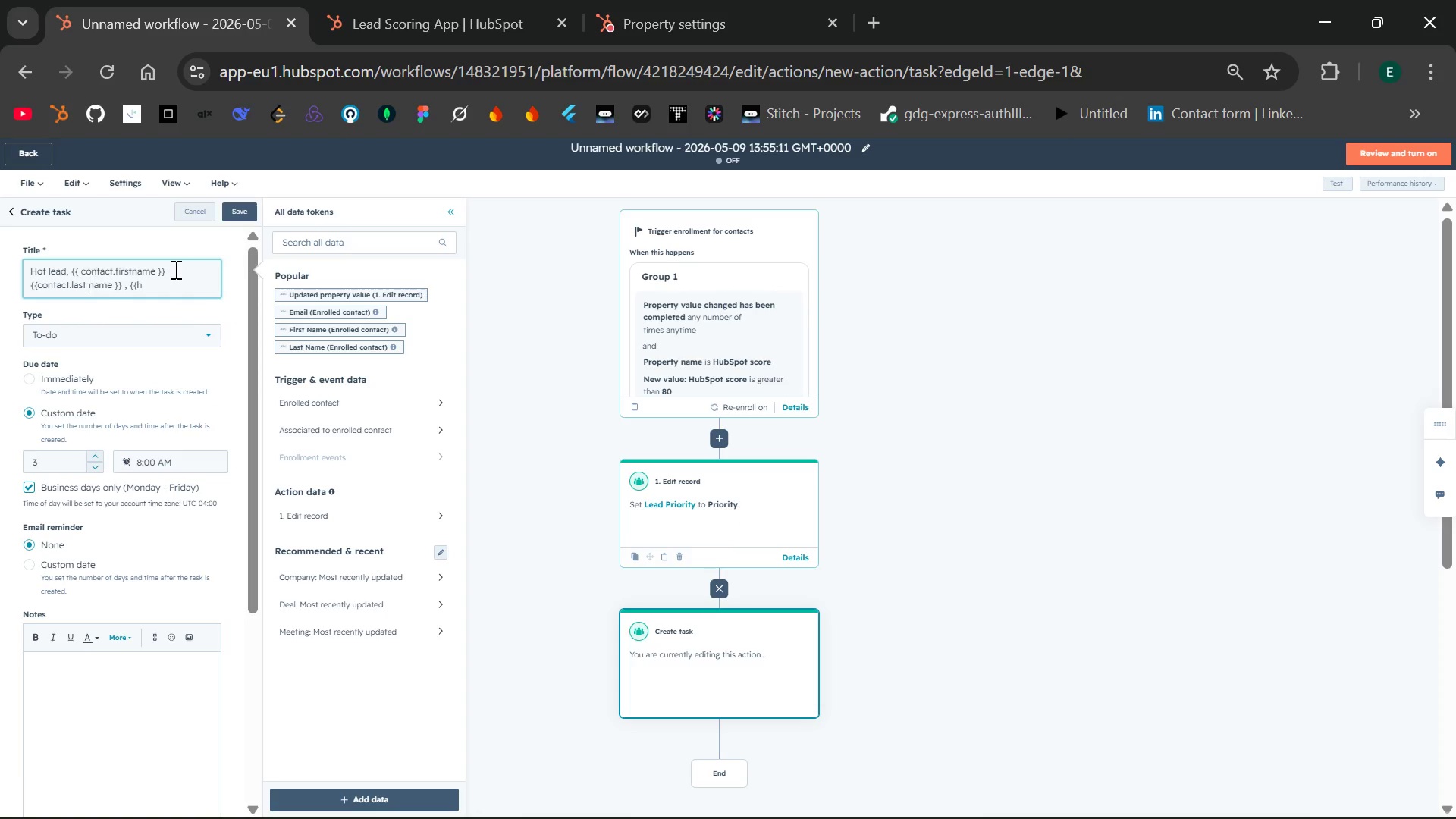 
key(ArrowLeft)
 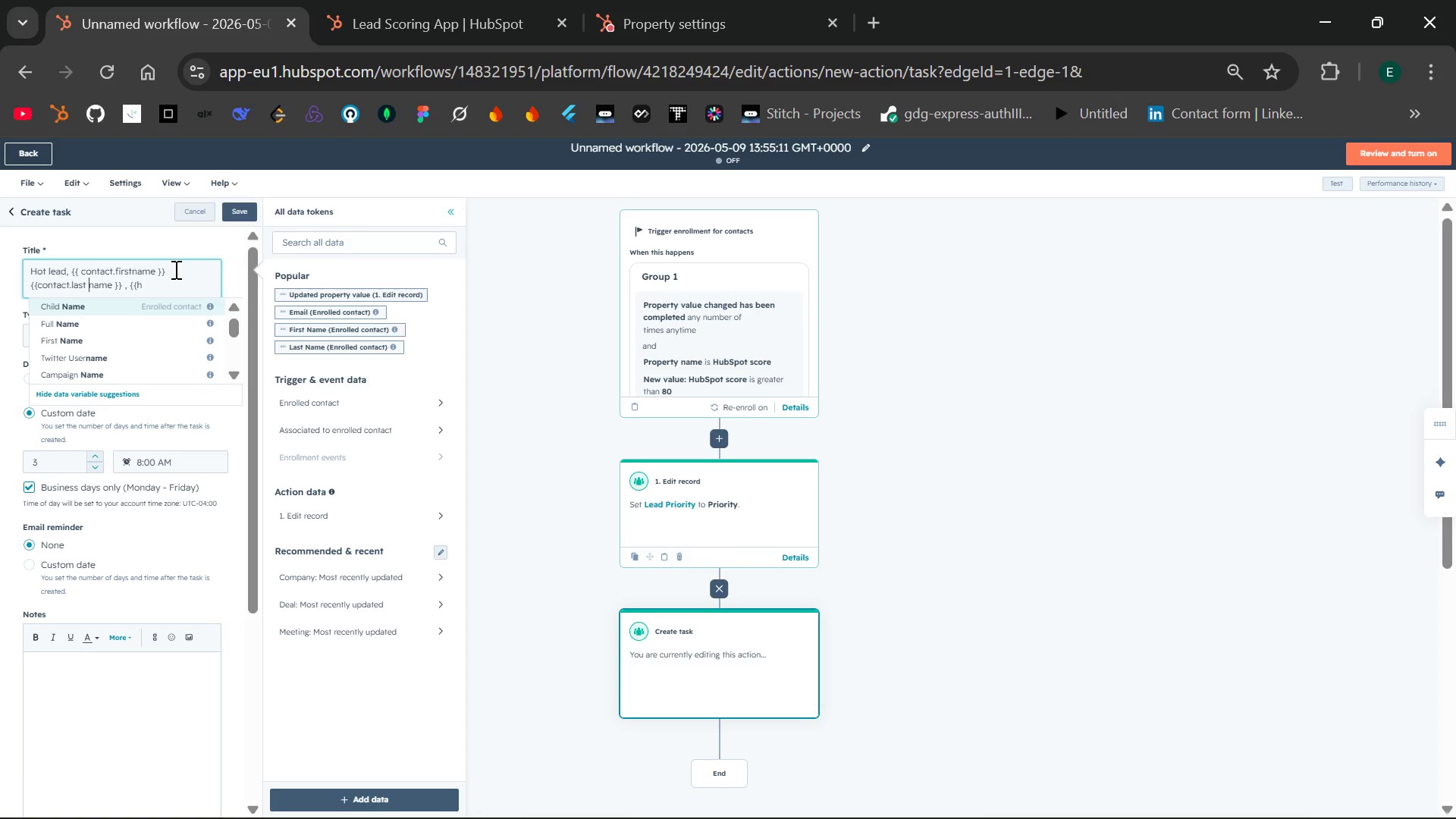 
key(BracketRight)
 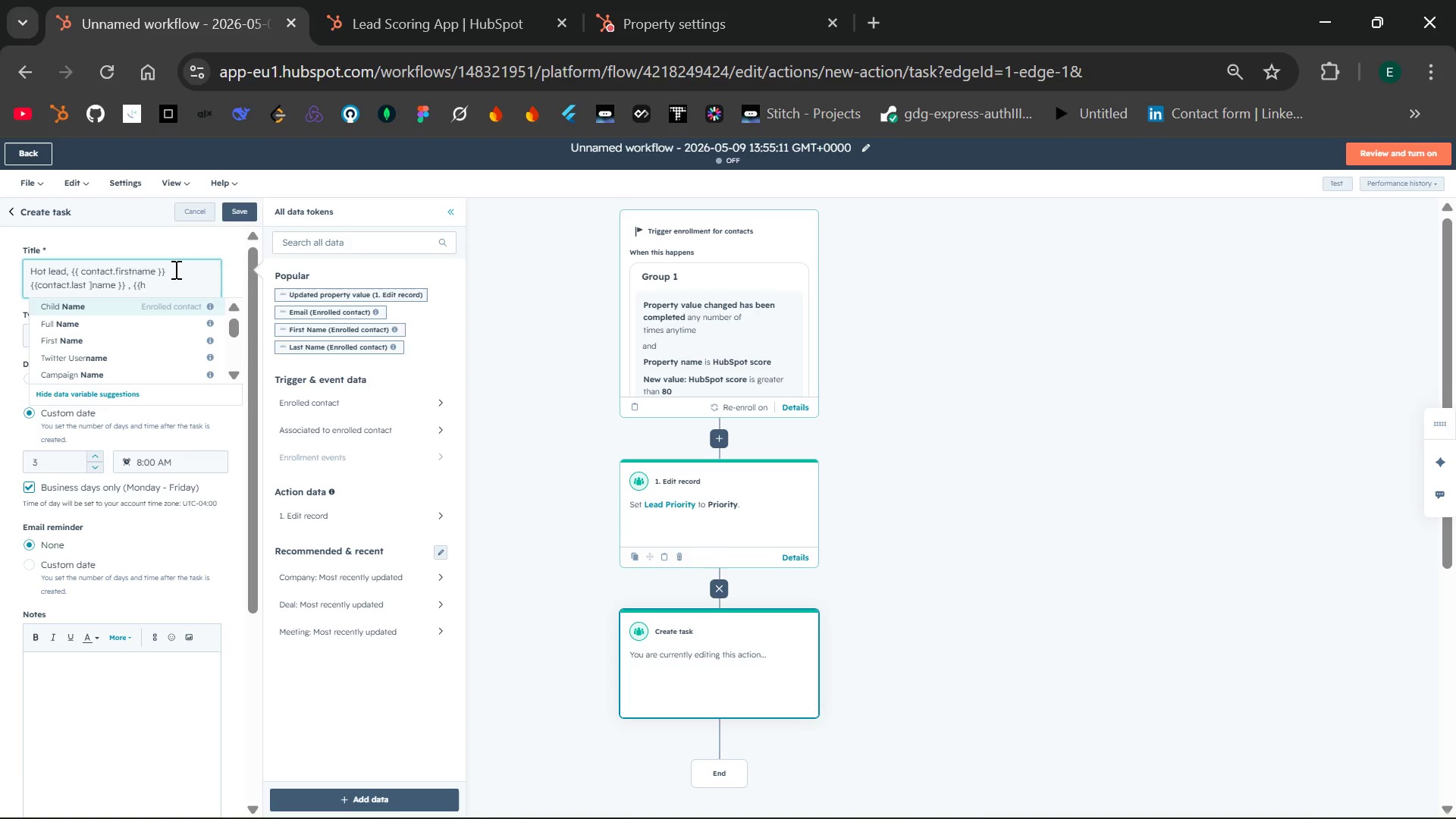 
key(Backspace)
 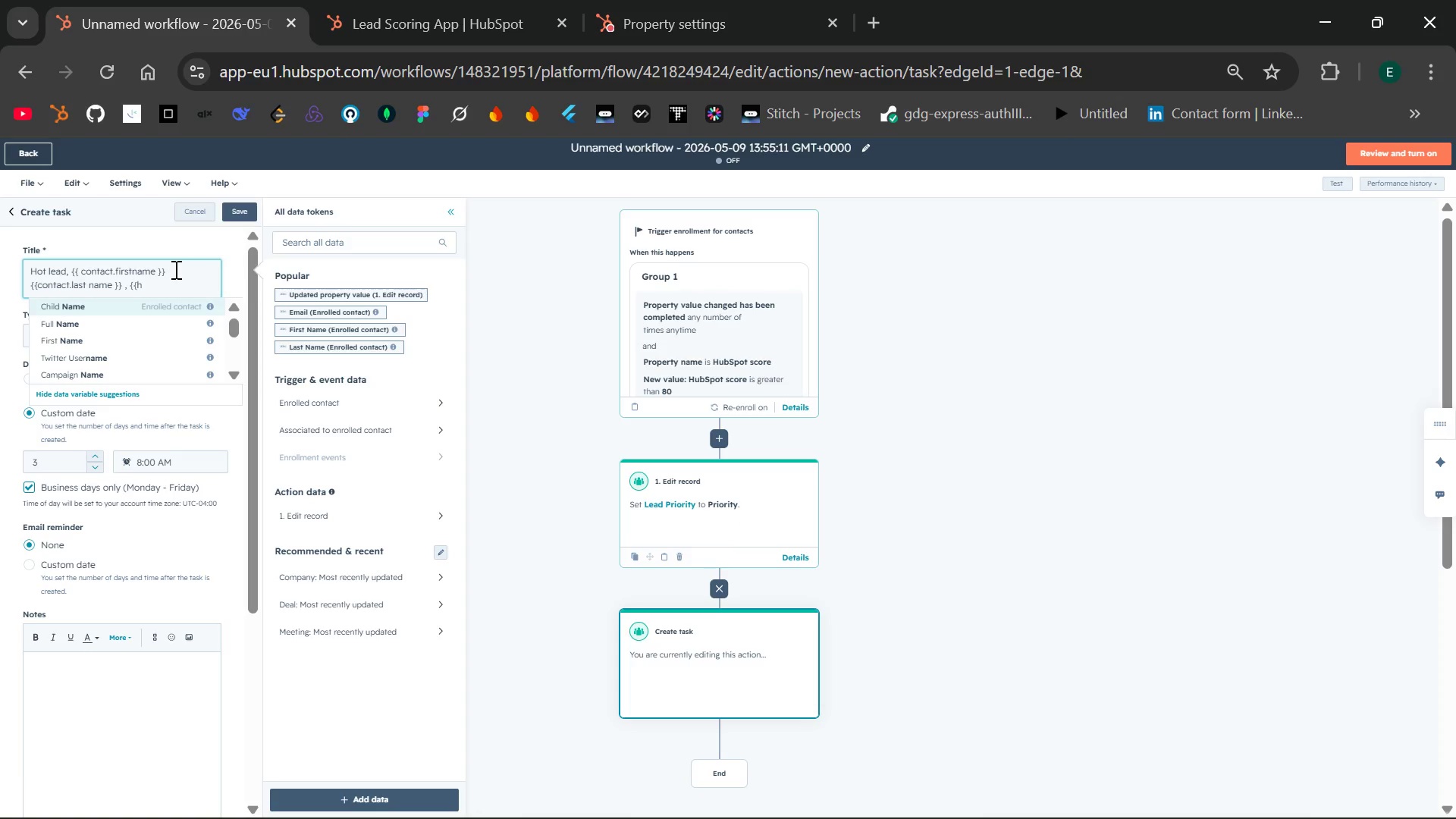 
key(Backspace)
 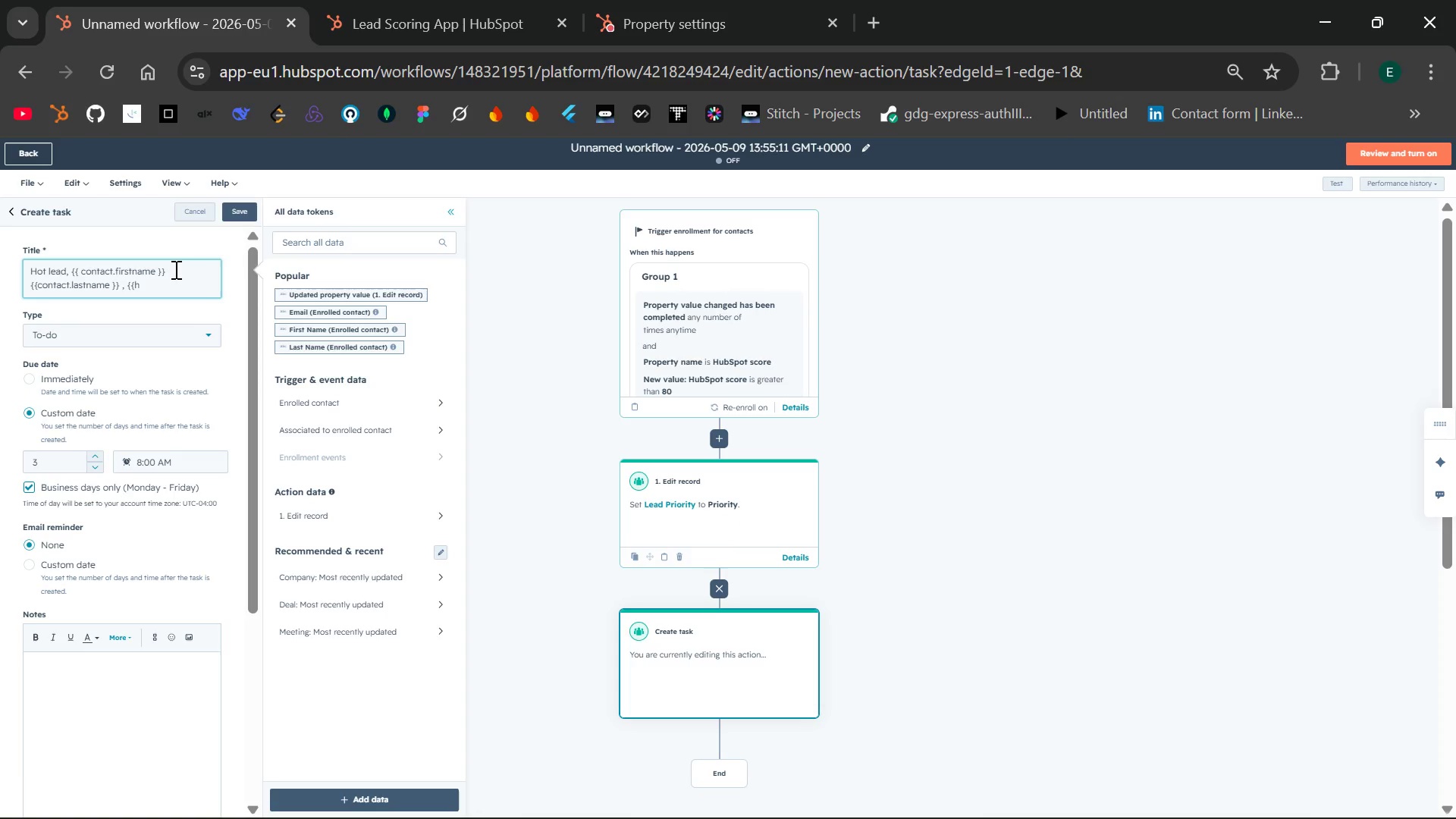 
hold_key(key=ArrowRight, duration=0.58)
 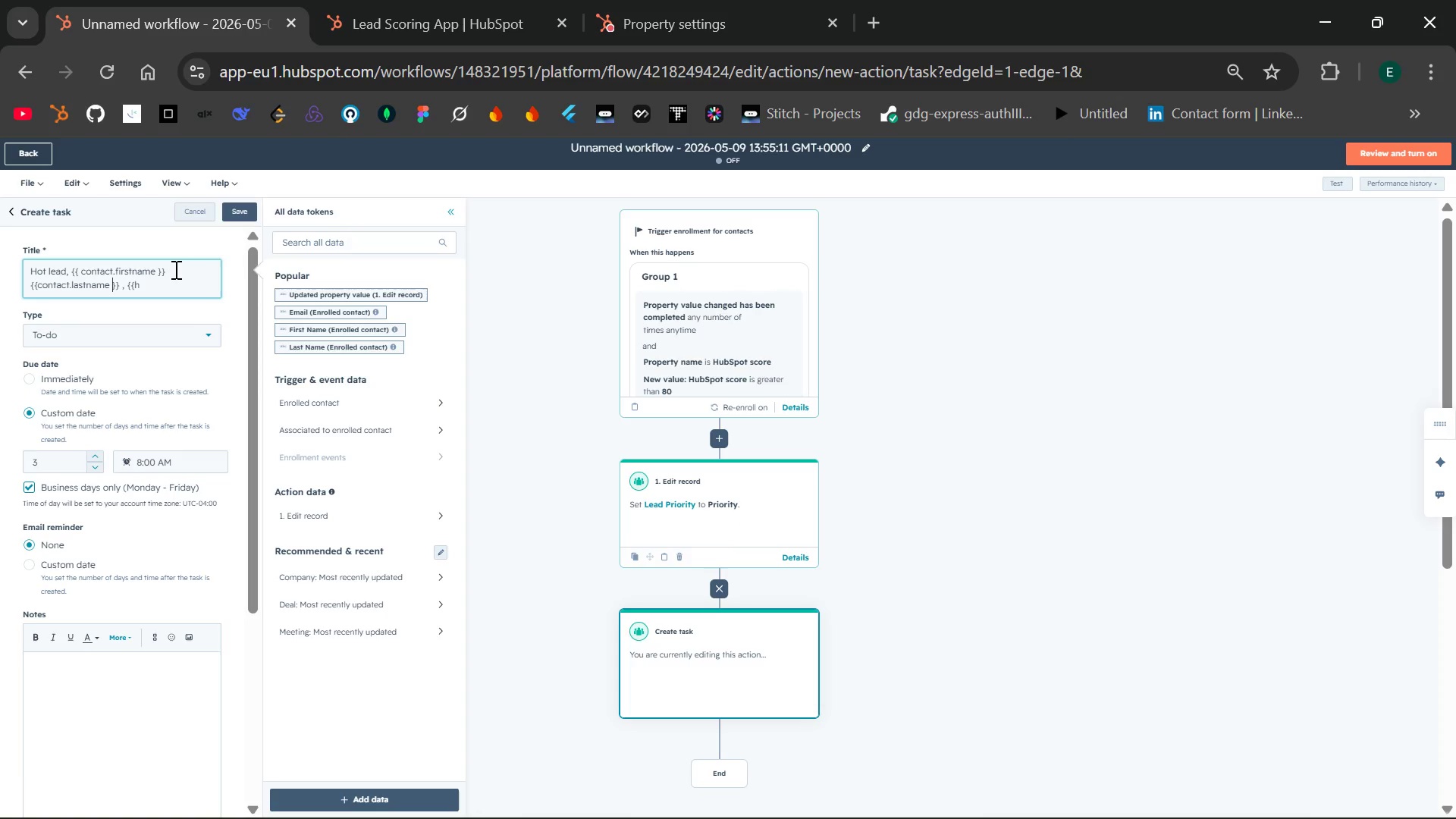 
key(ArrowRight)
 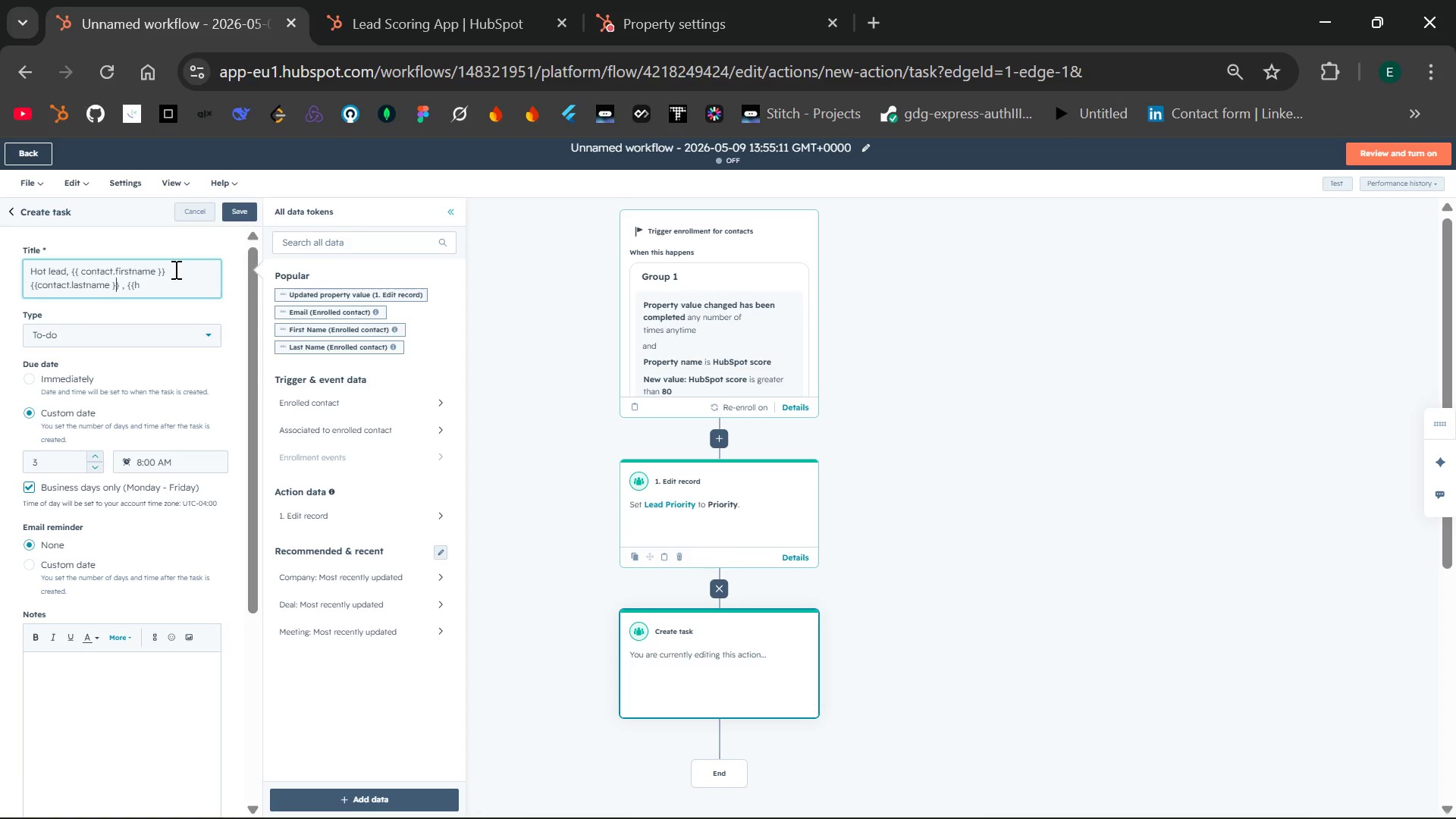 
key(ArrowRight)
 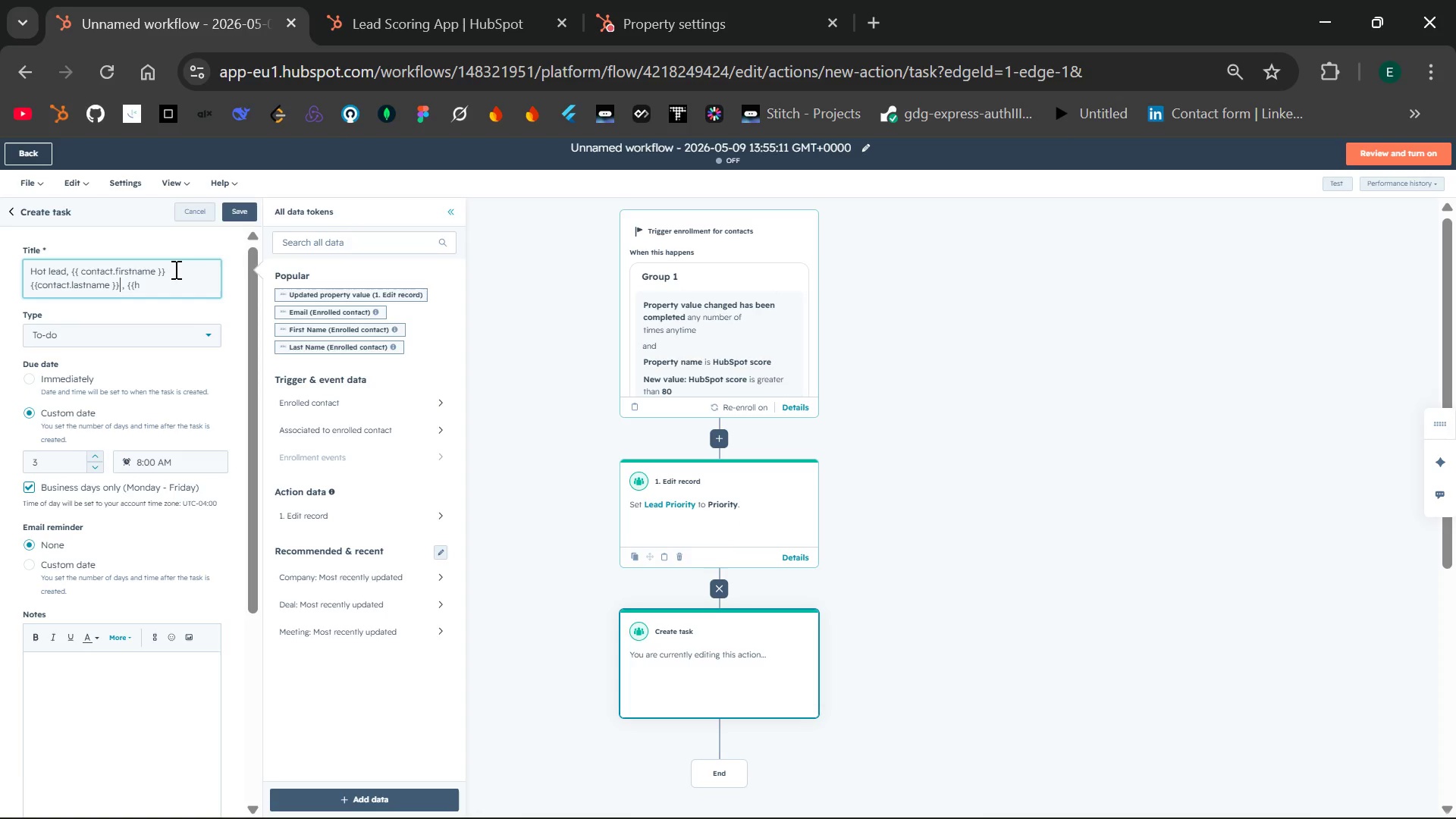 
key(ArrowRight)
 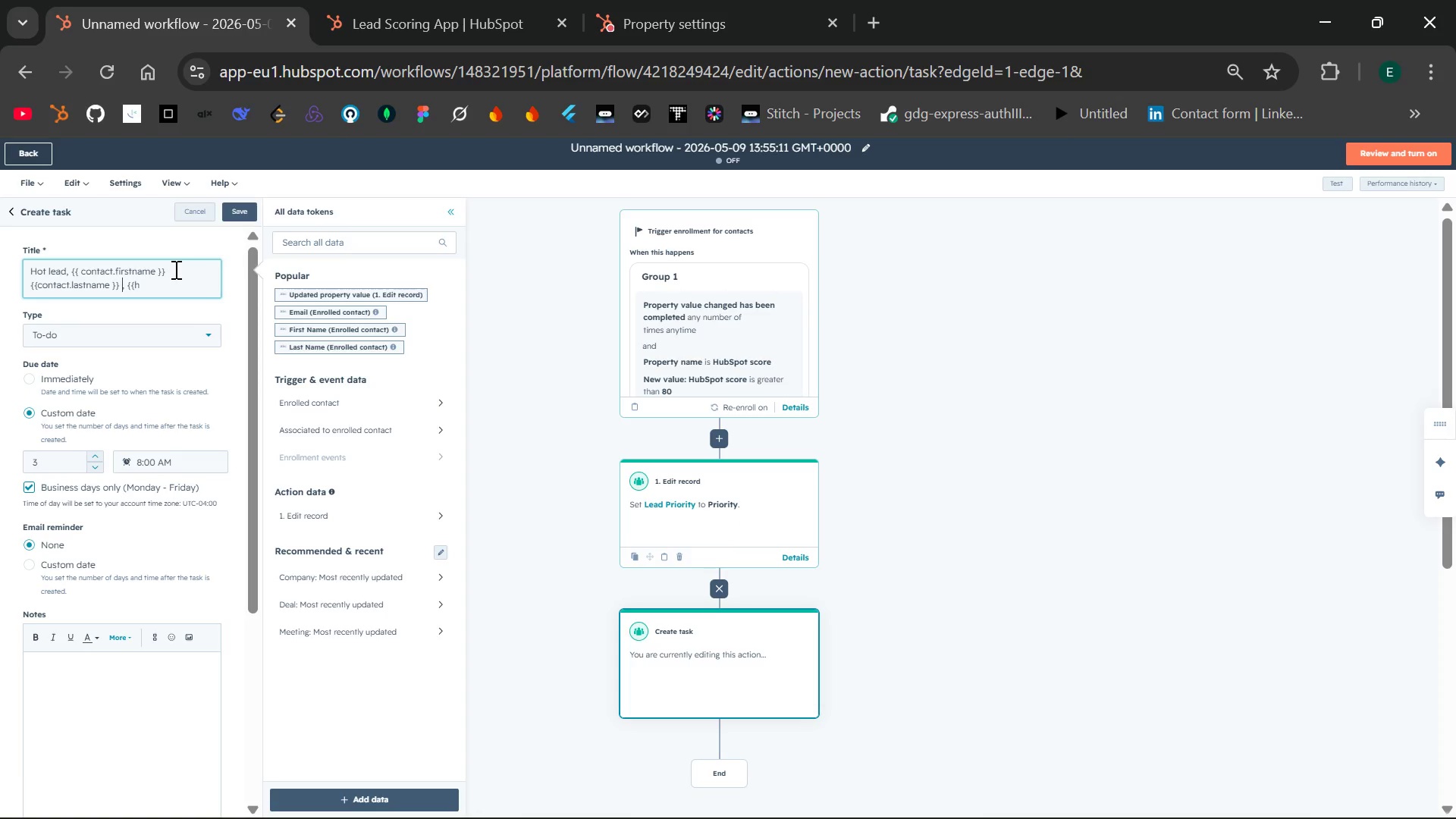 
key(ArrowRight)
 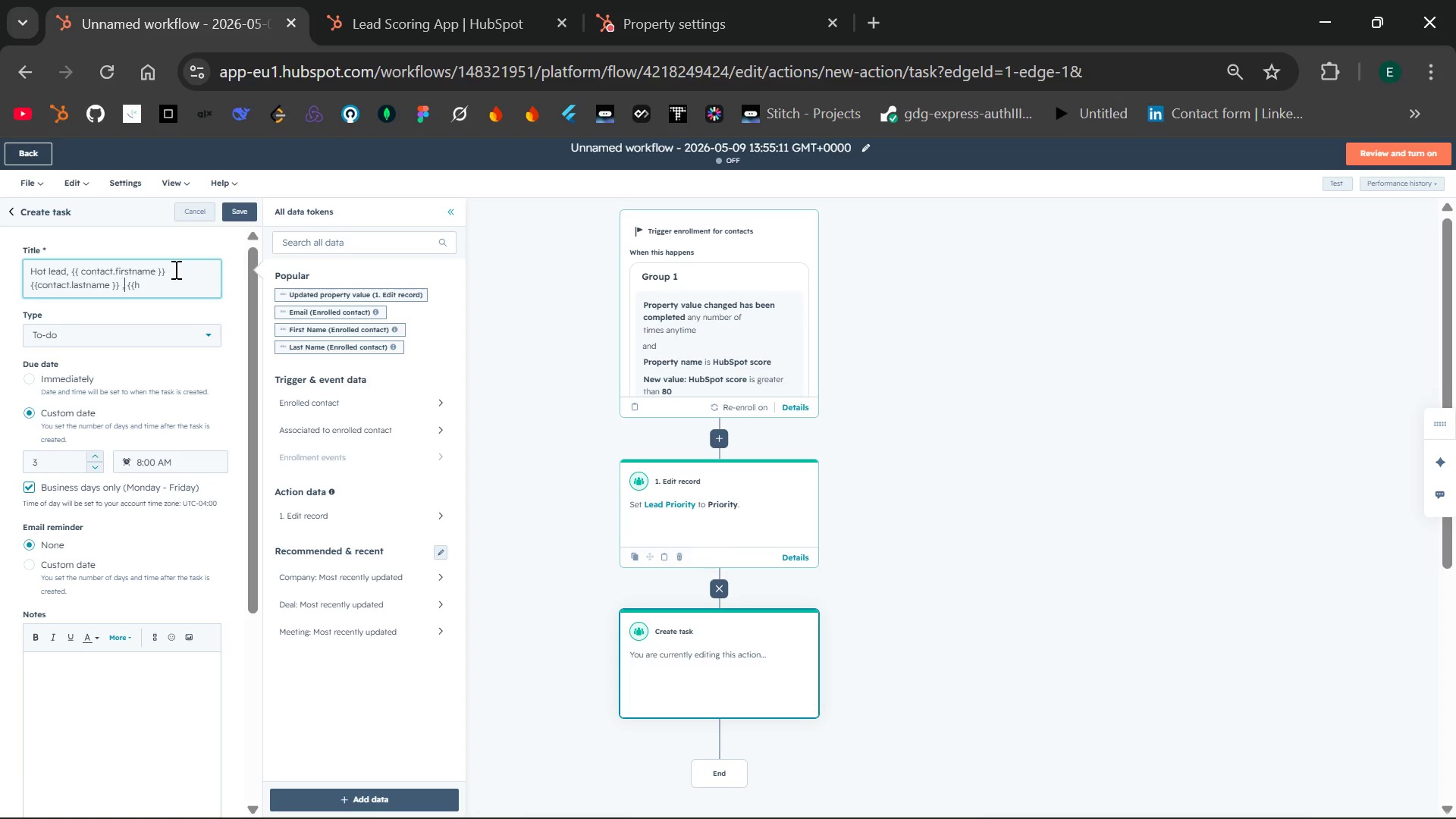 
key(ArrowRight)
 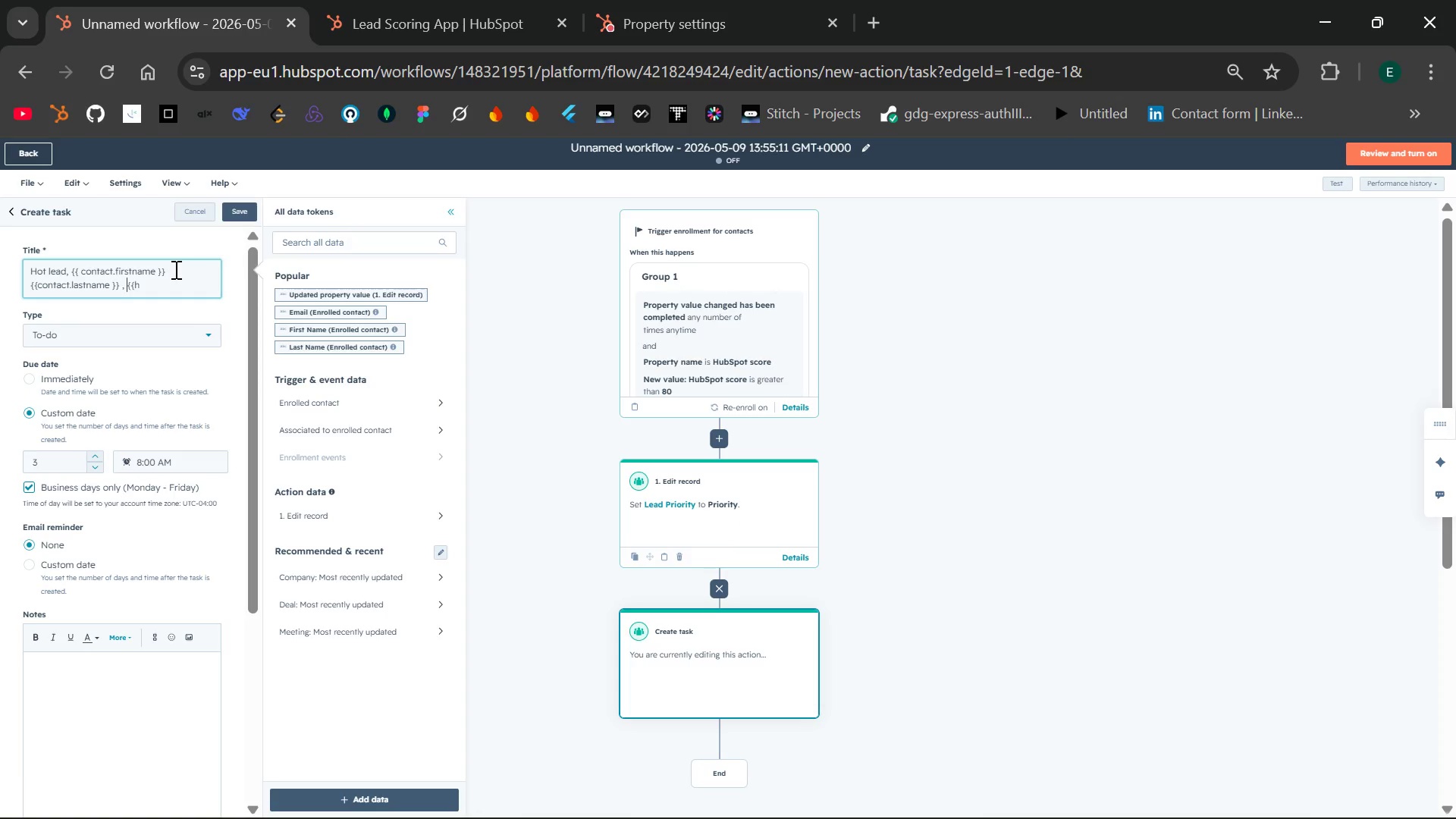 
key(ArrowRight)
 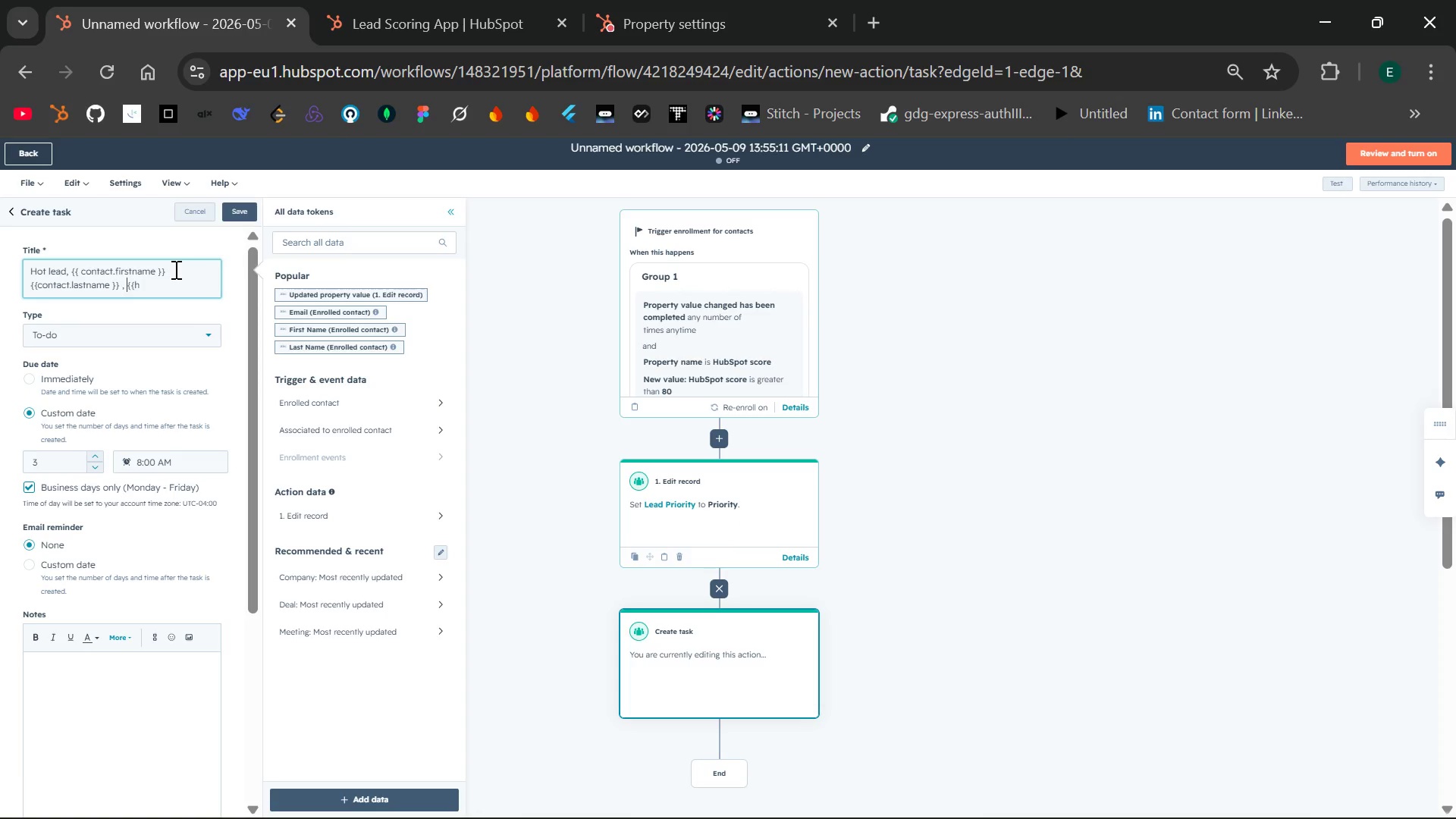 
key(ArrowRight)
 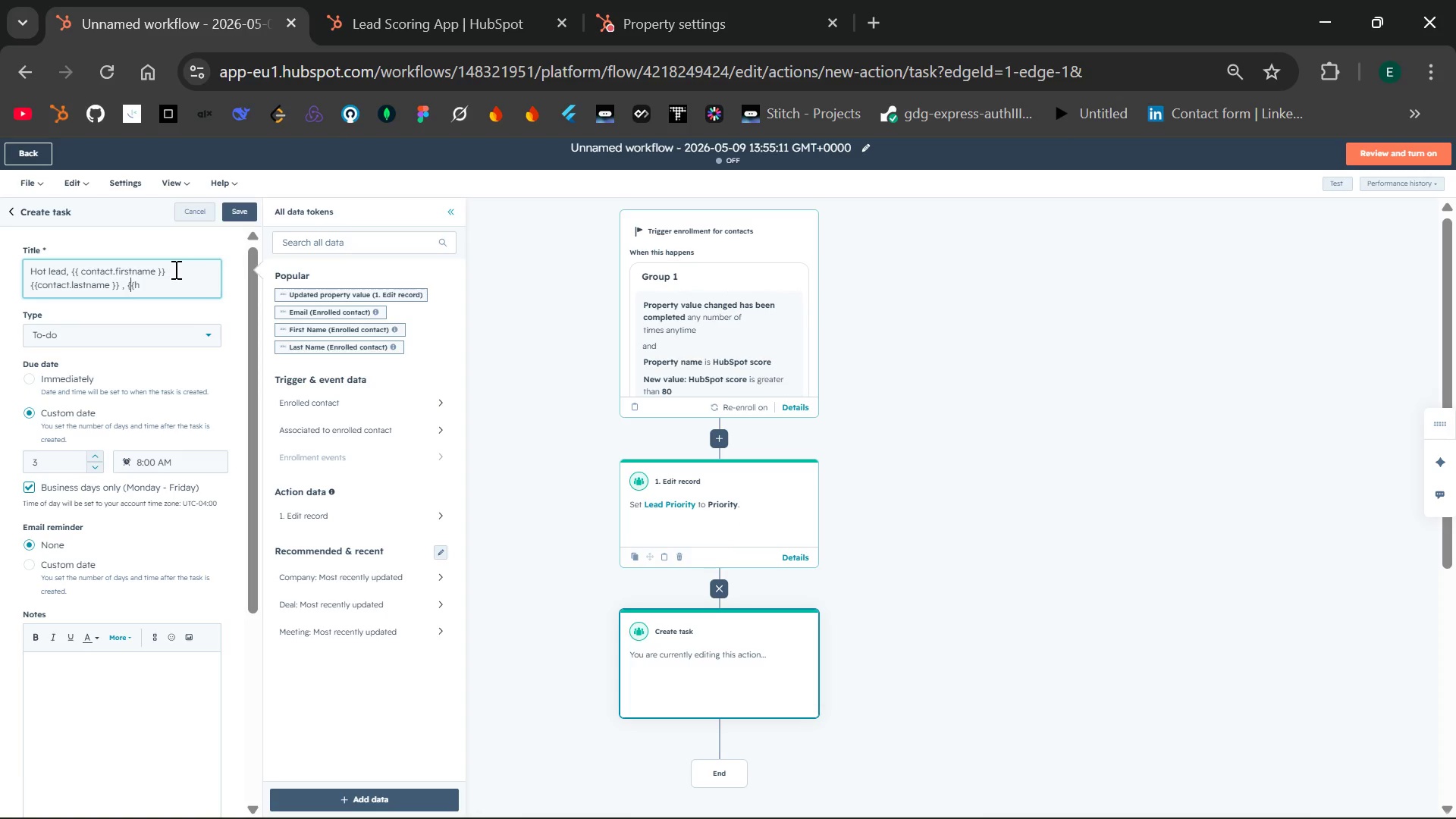 
key(ArrowRight)
 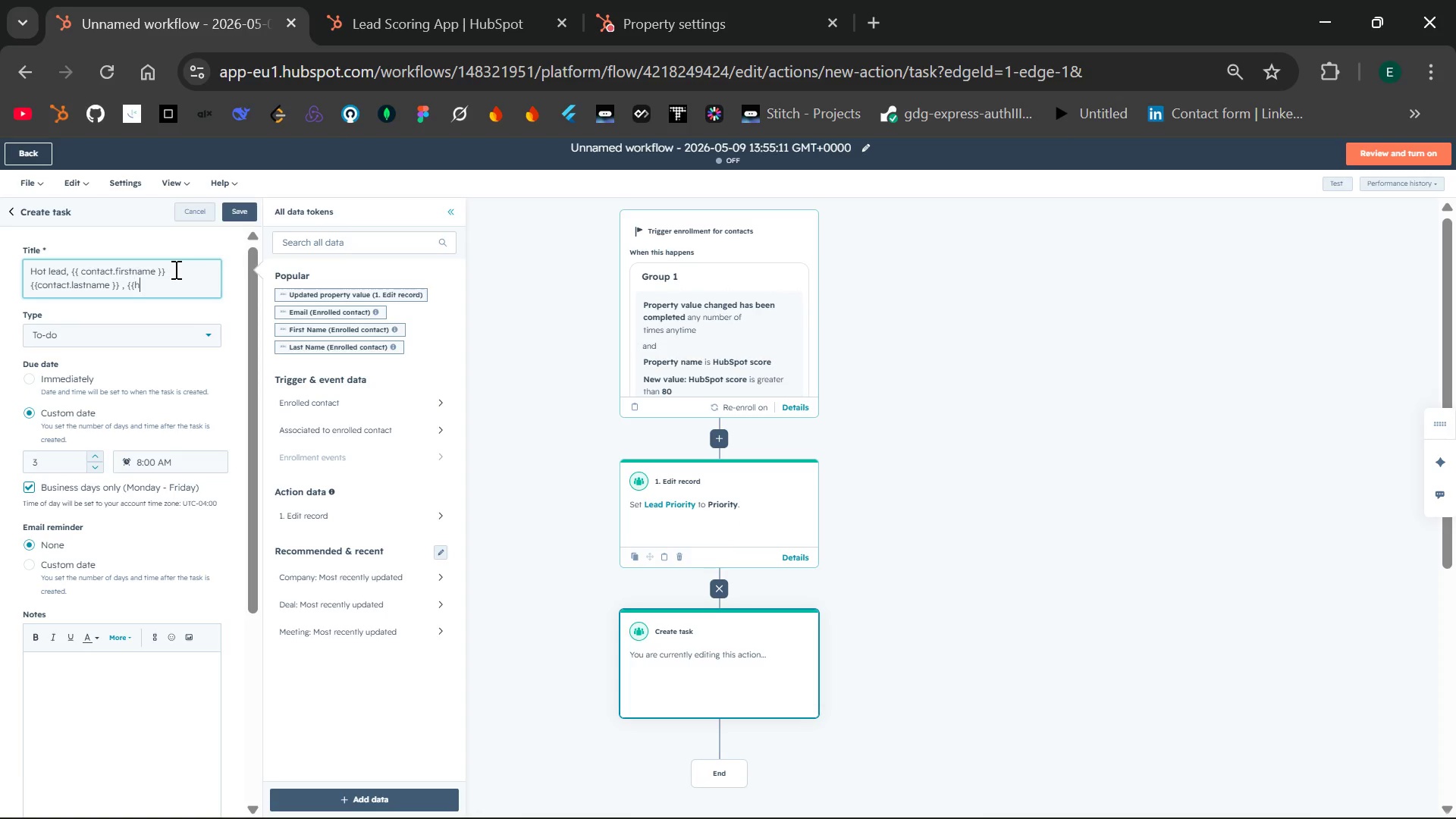 
key(ArrowRight)
 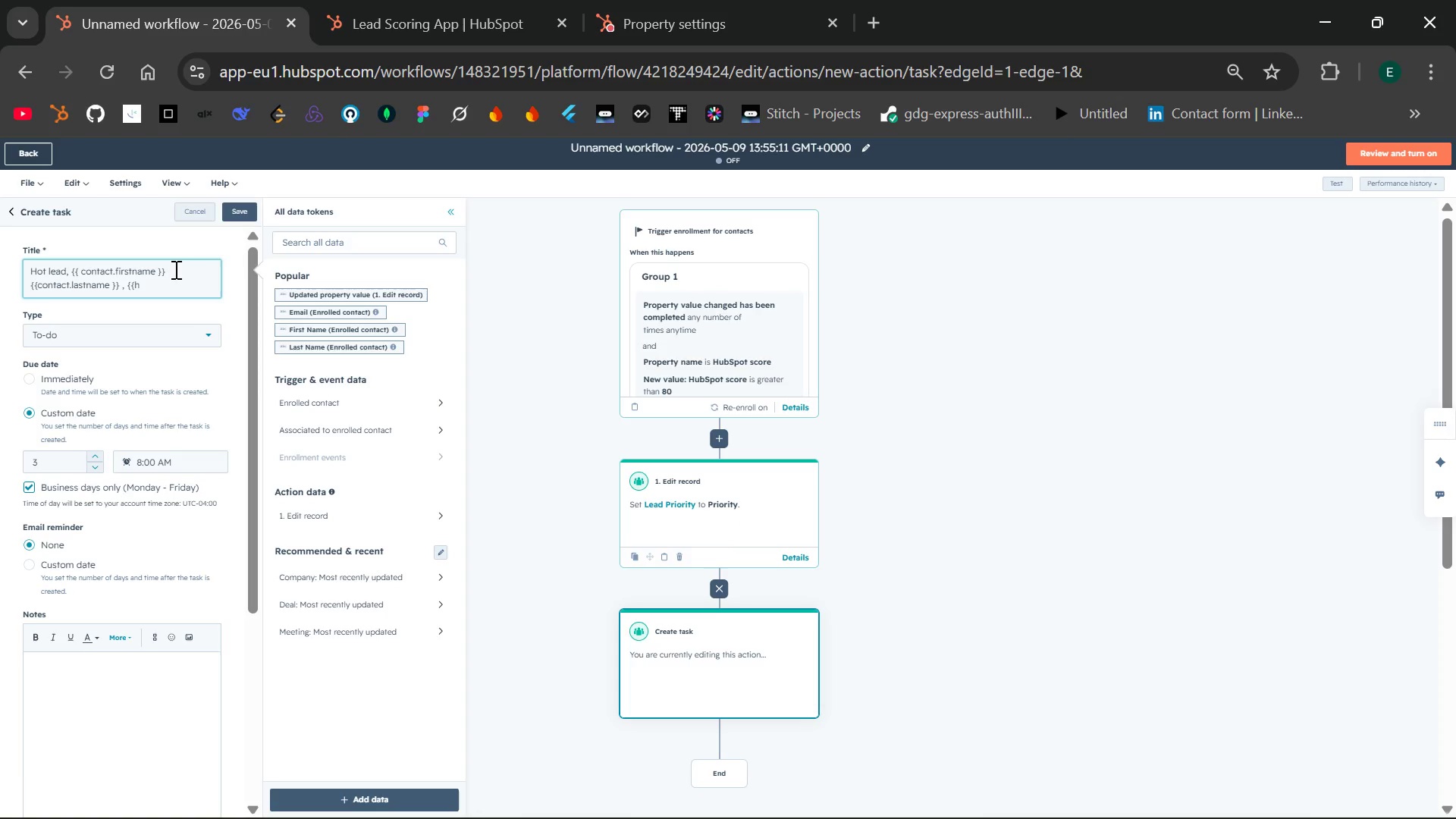 
wait(21.83)
 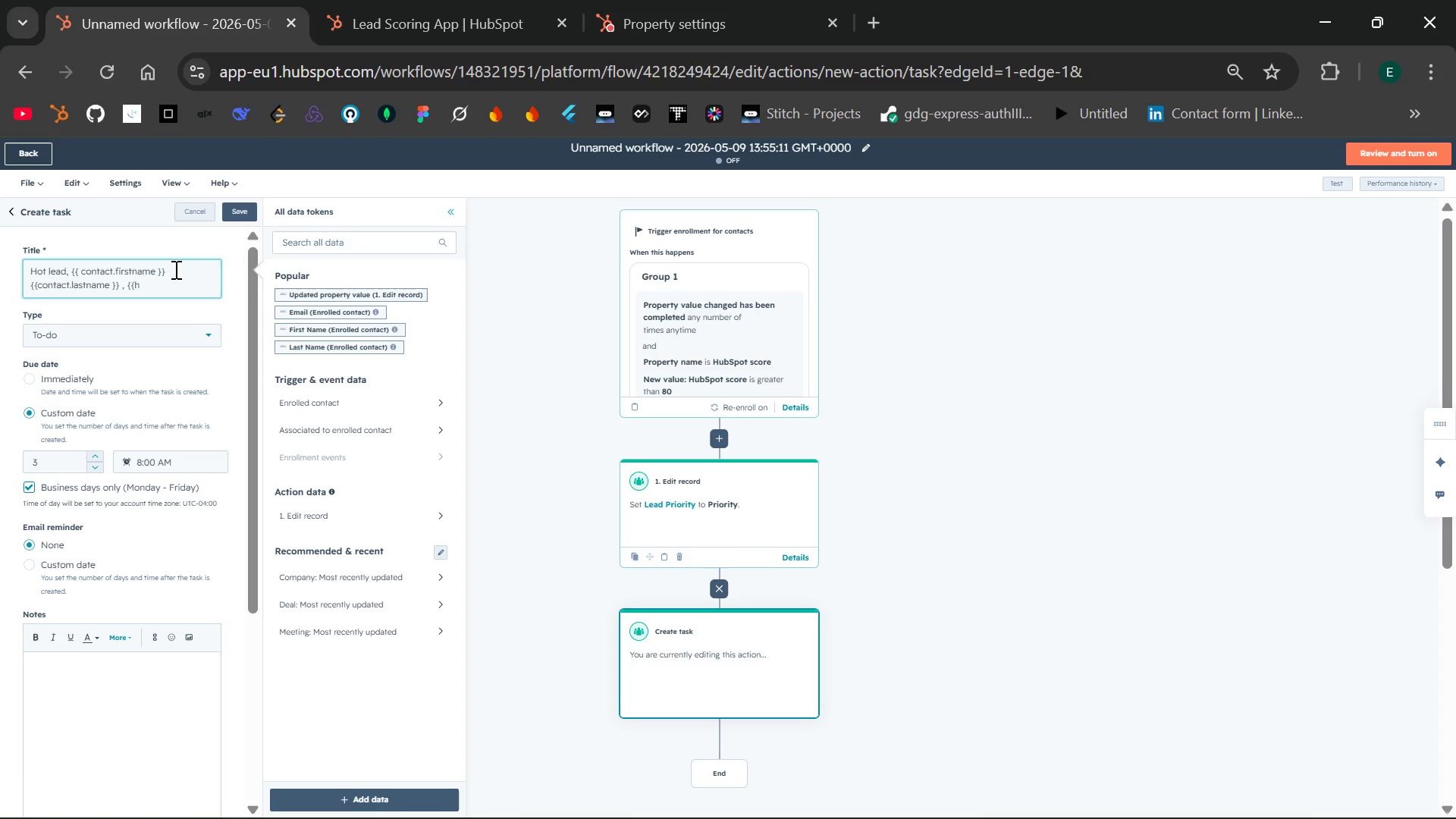 
key(Backspace)
type(contact.hubspor)
key(Backspace)
type(t_score)
 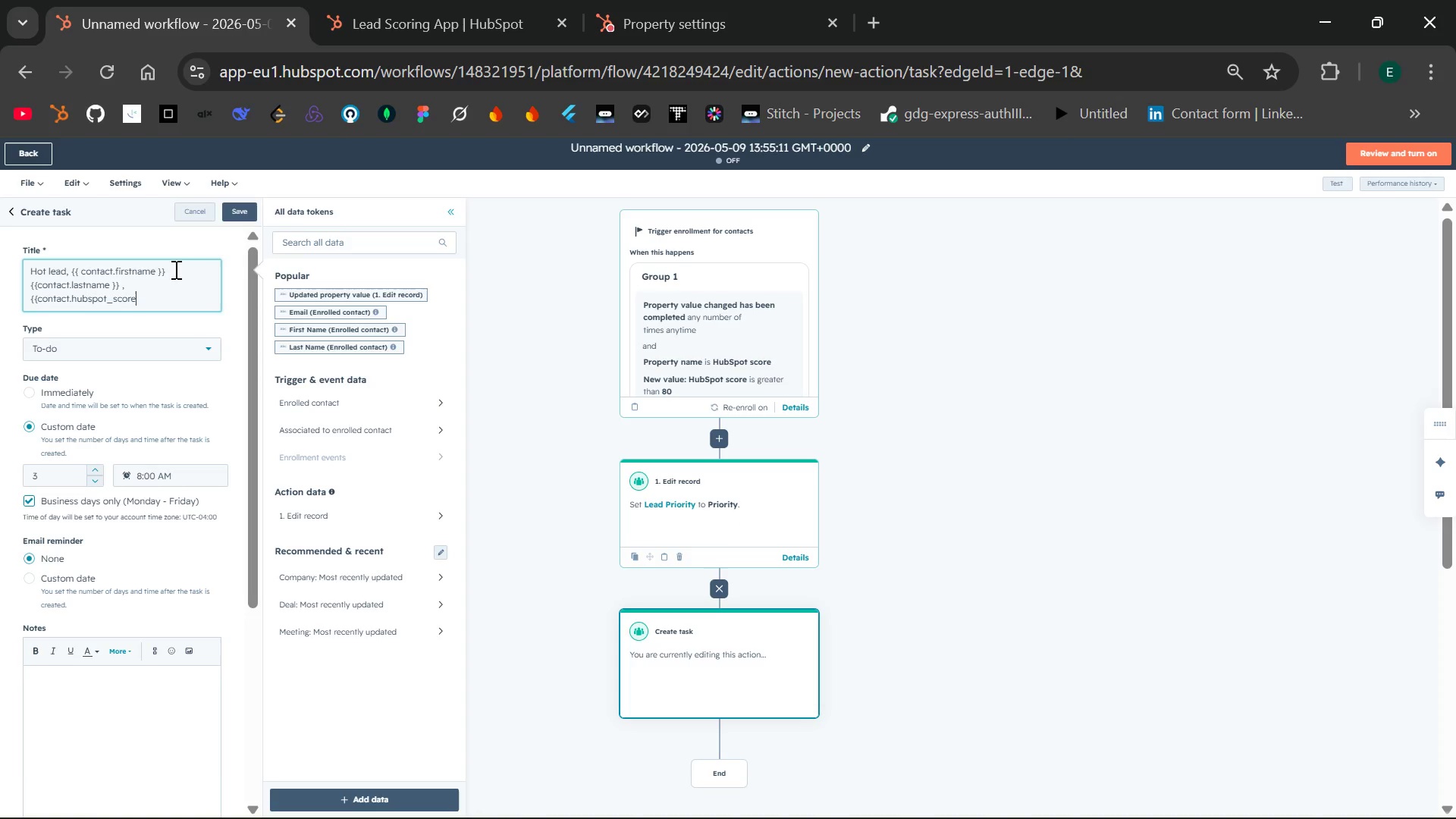 
key(ArrowUp)
 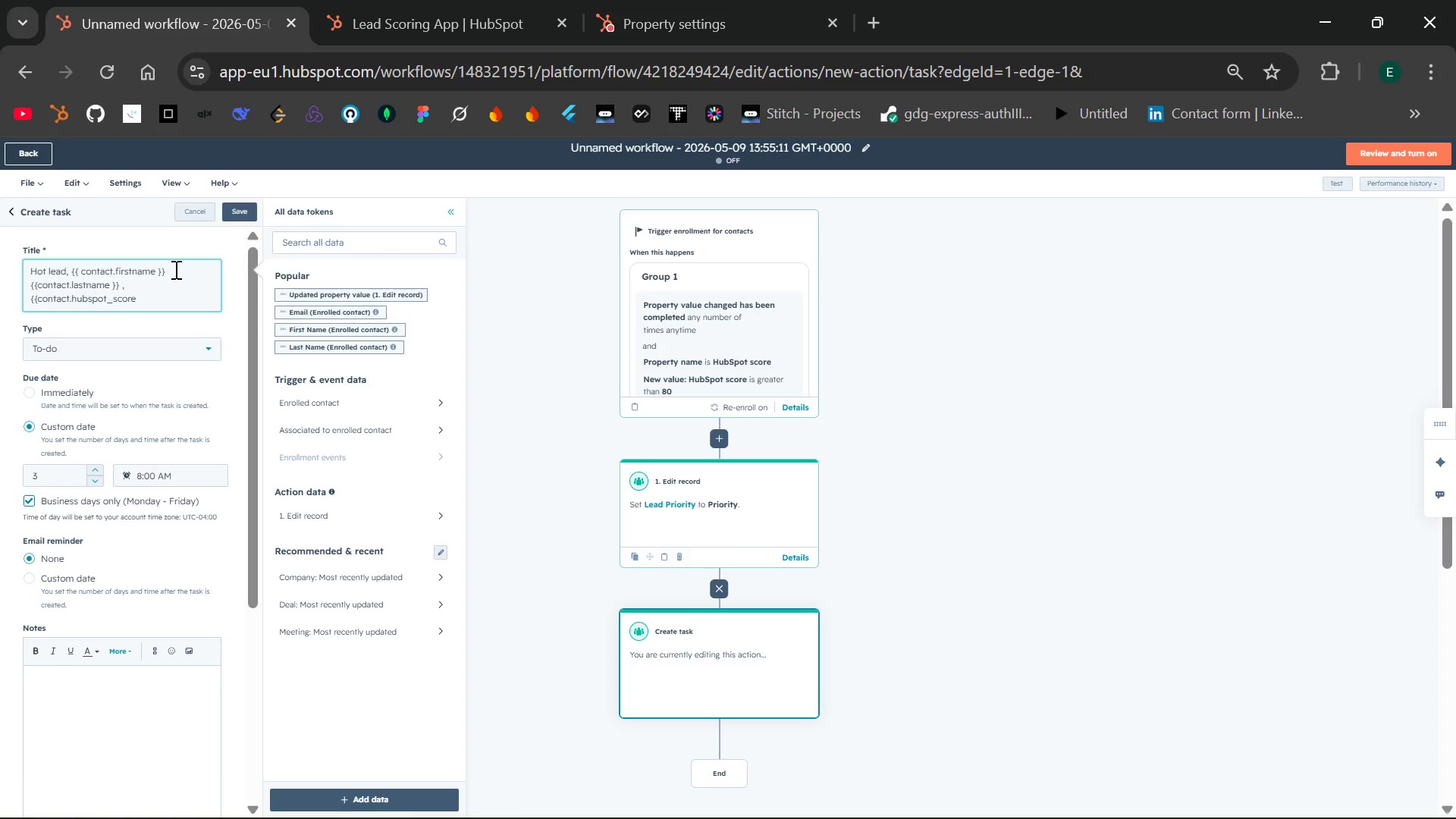 
key(ArrowDown)
 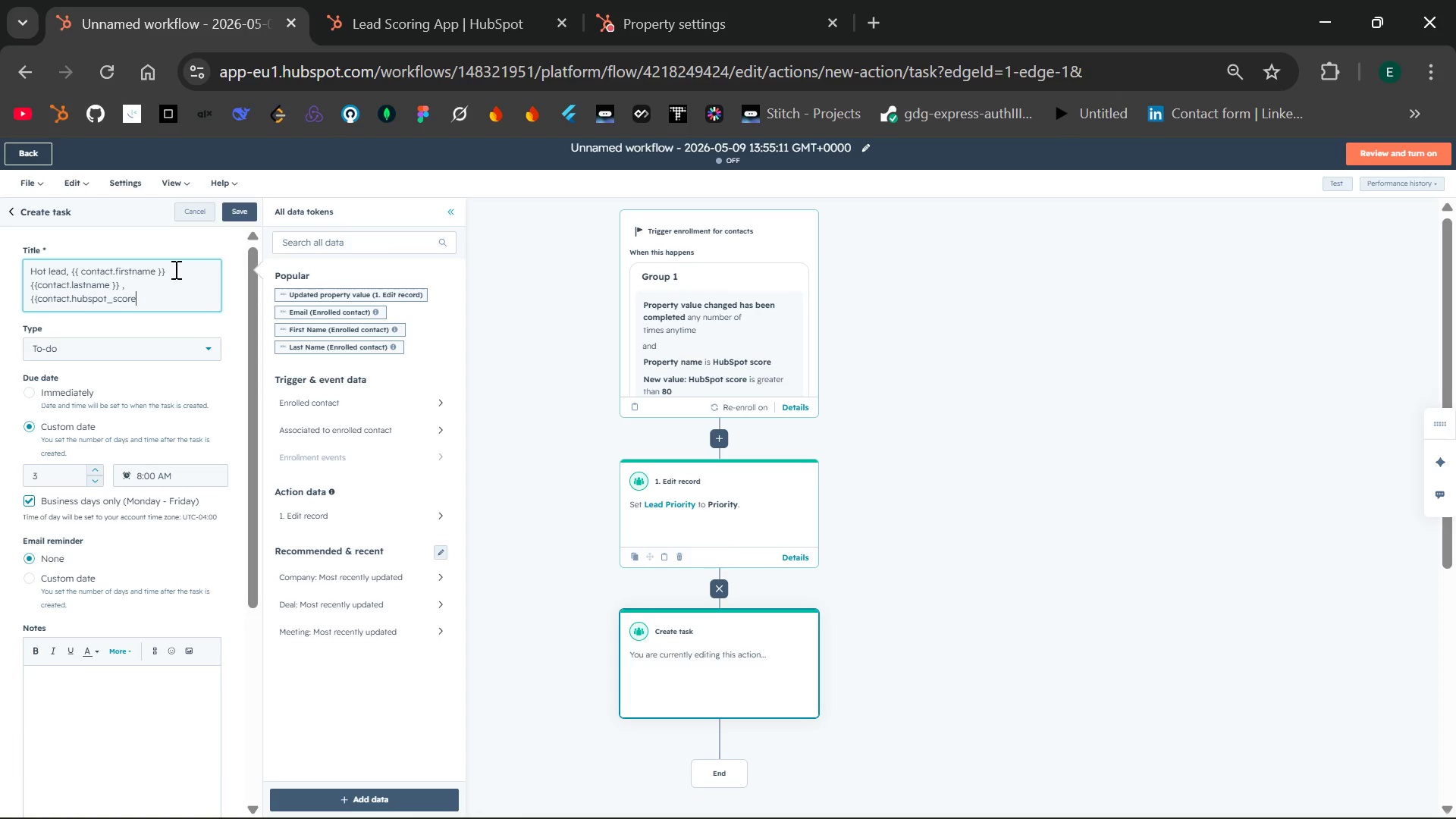 
key(ArrowRight)
 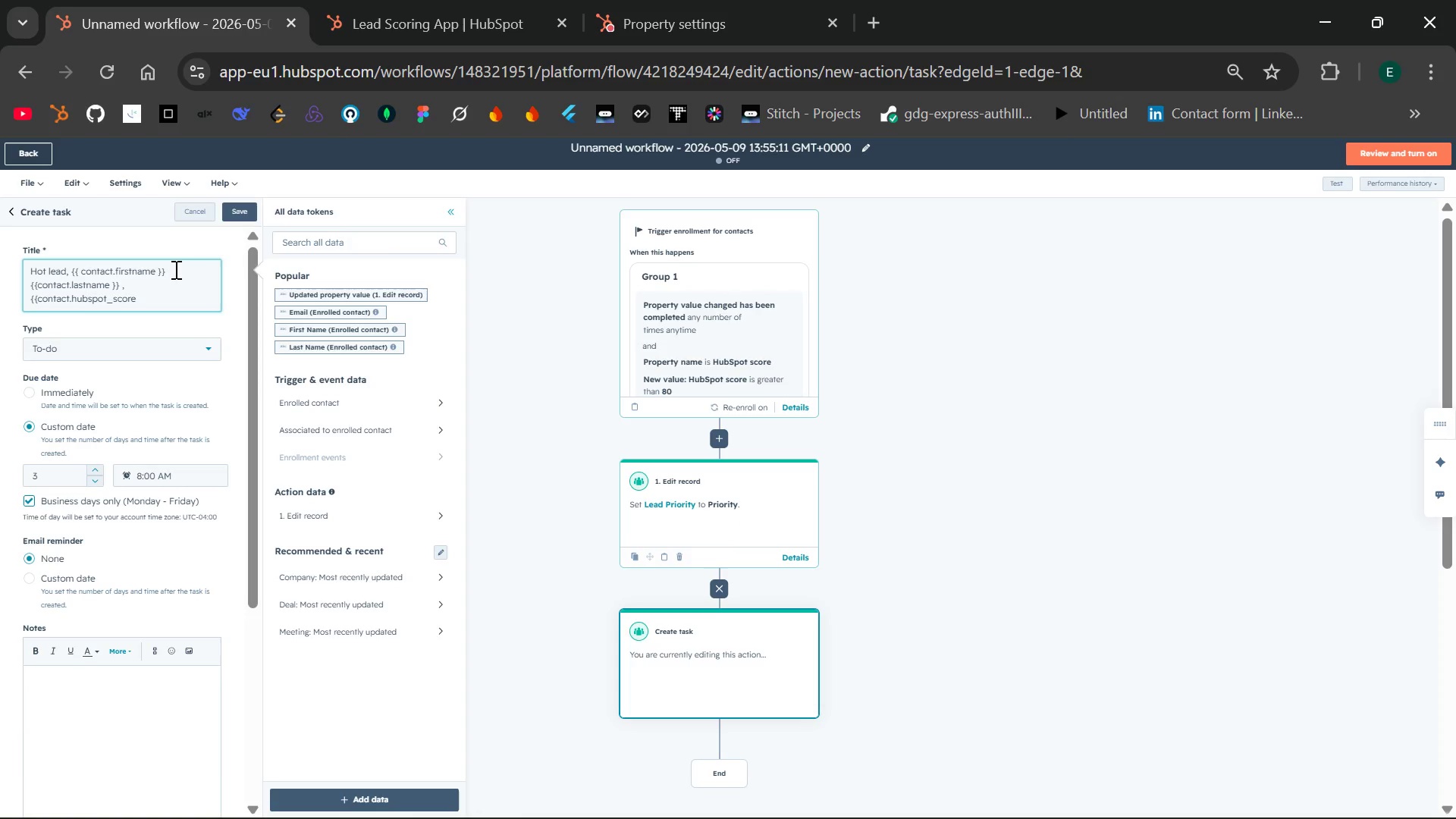 
type( }} score)
 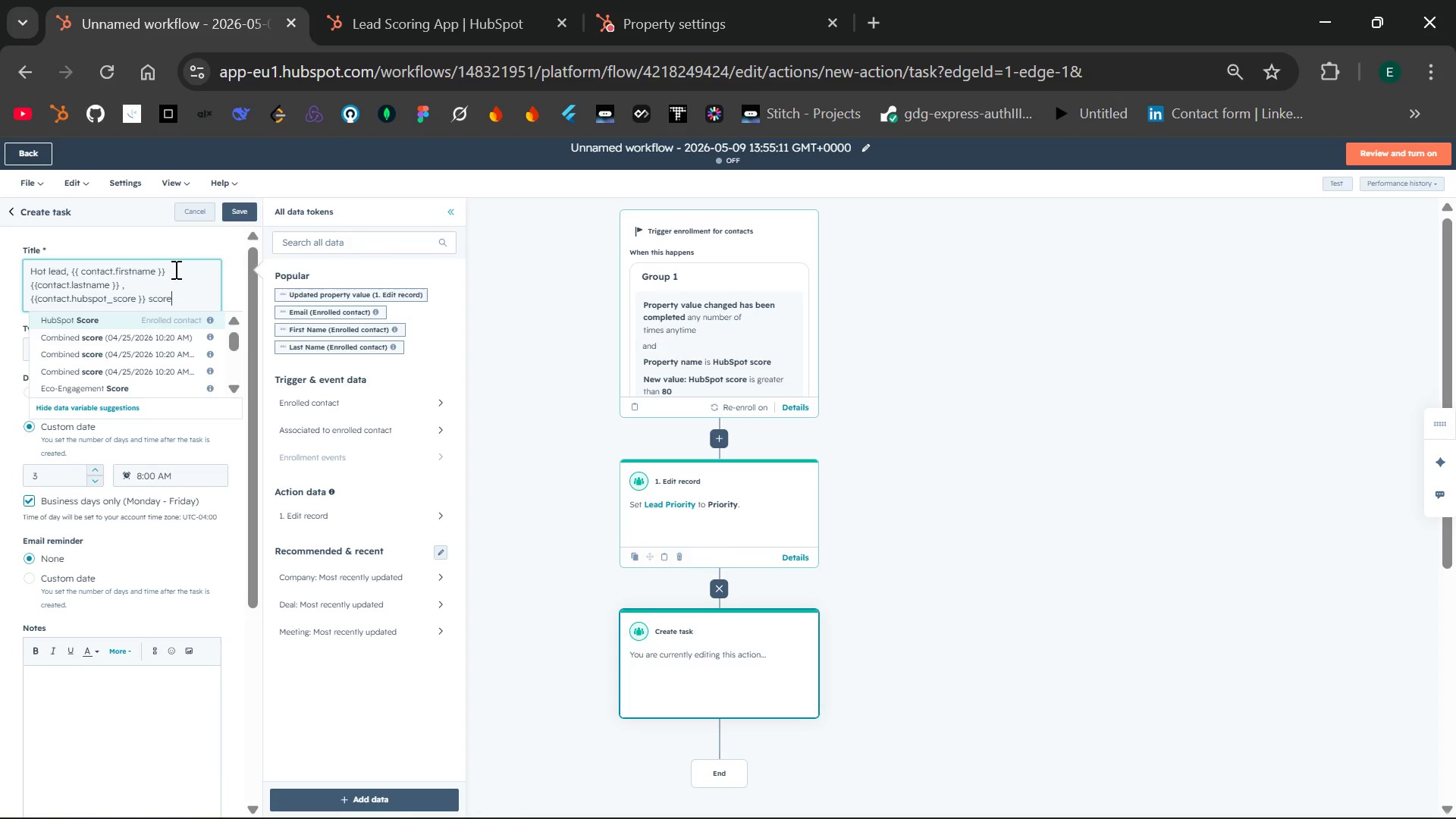 
wait(16.2)
 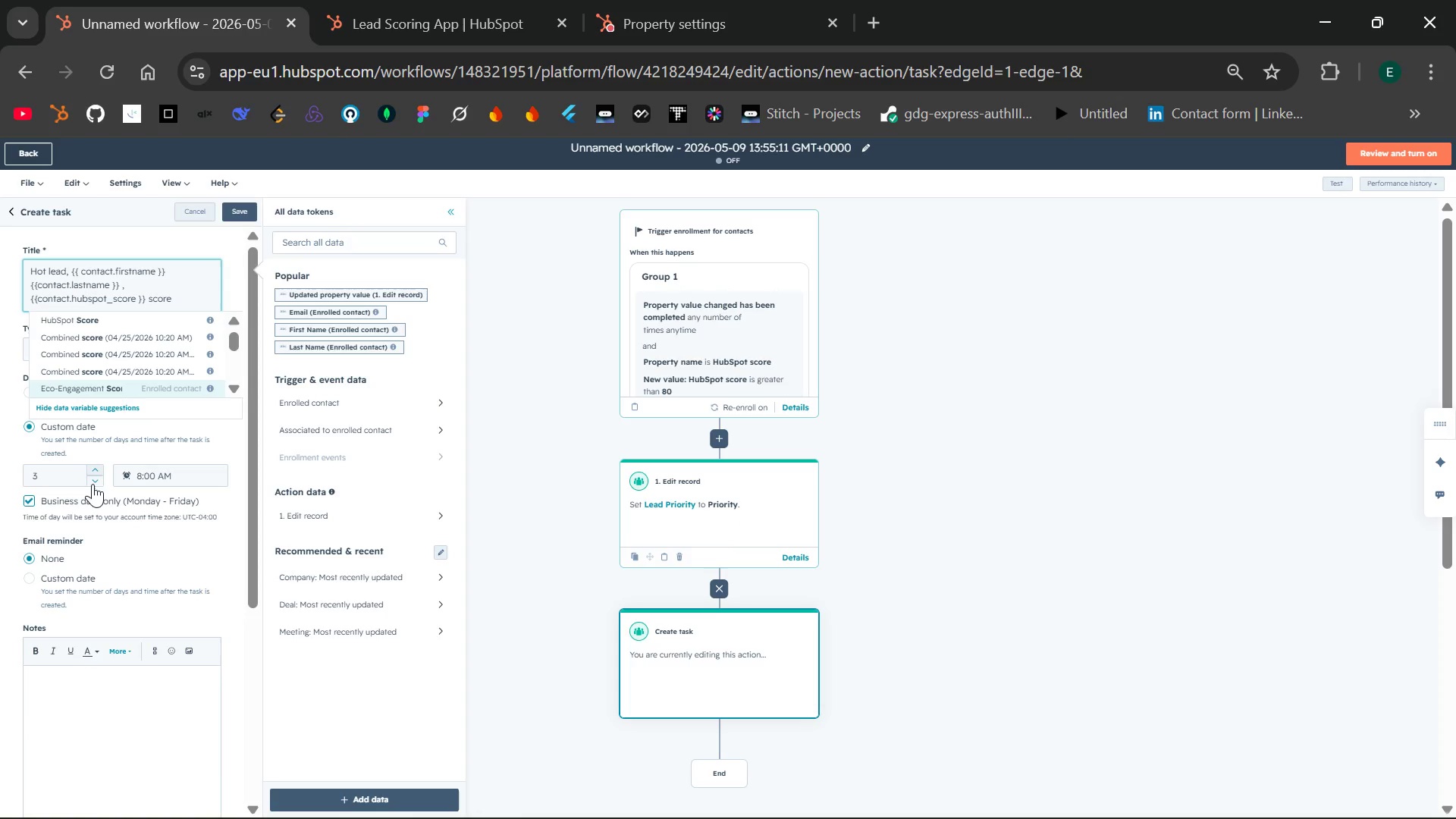 
double_click([114, 297])
 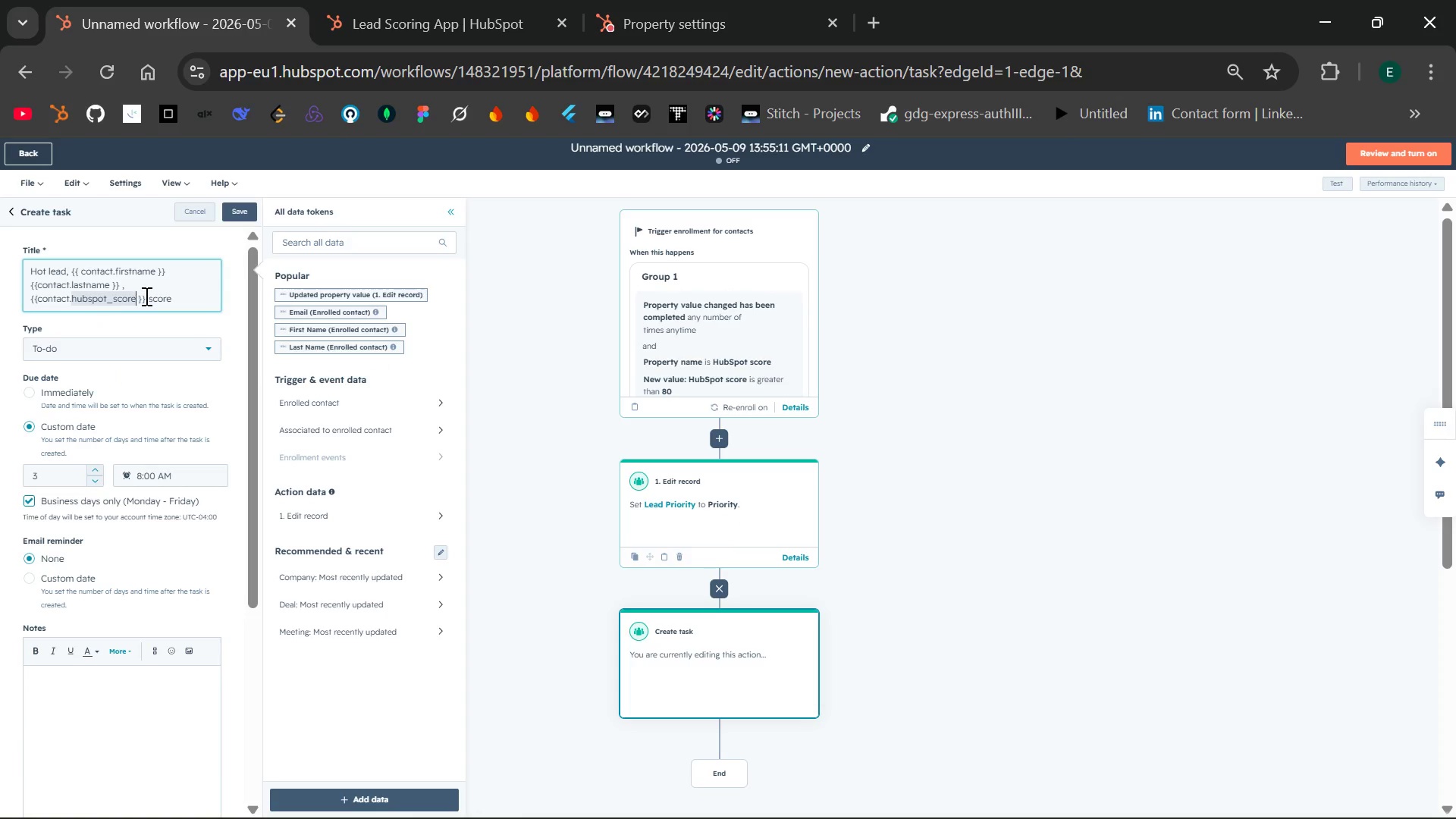 
left_click_drag(start_coordinate=[146, 296], to_coordinate=[27, 298])
 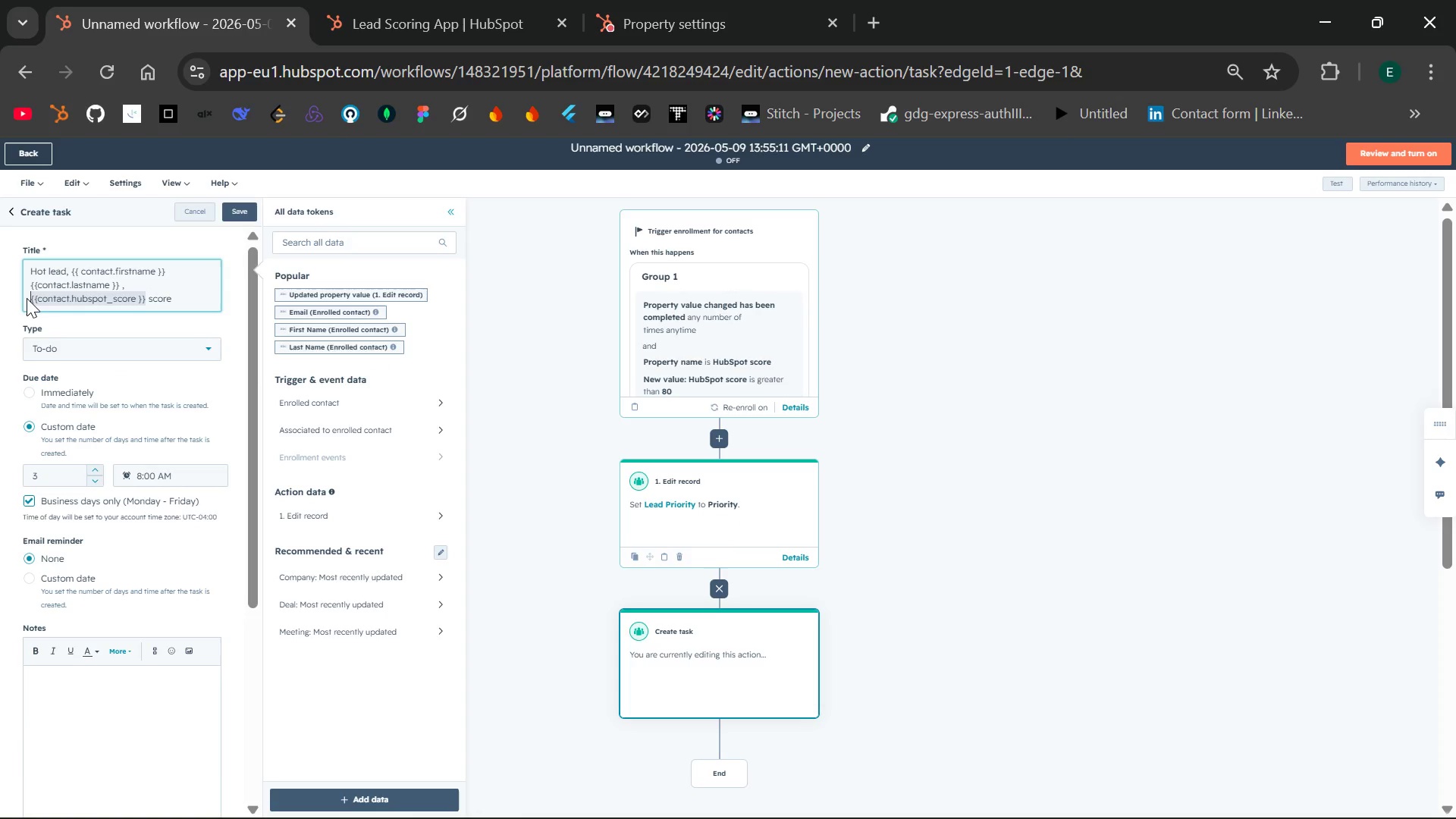 
key(Control+X)
 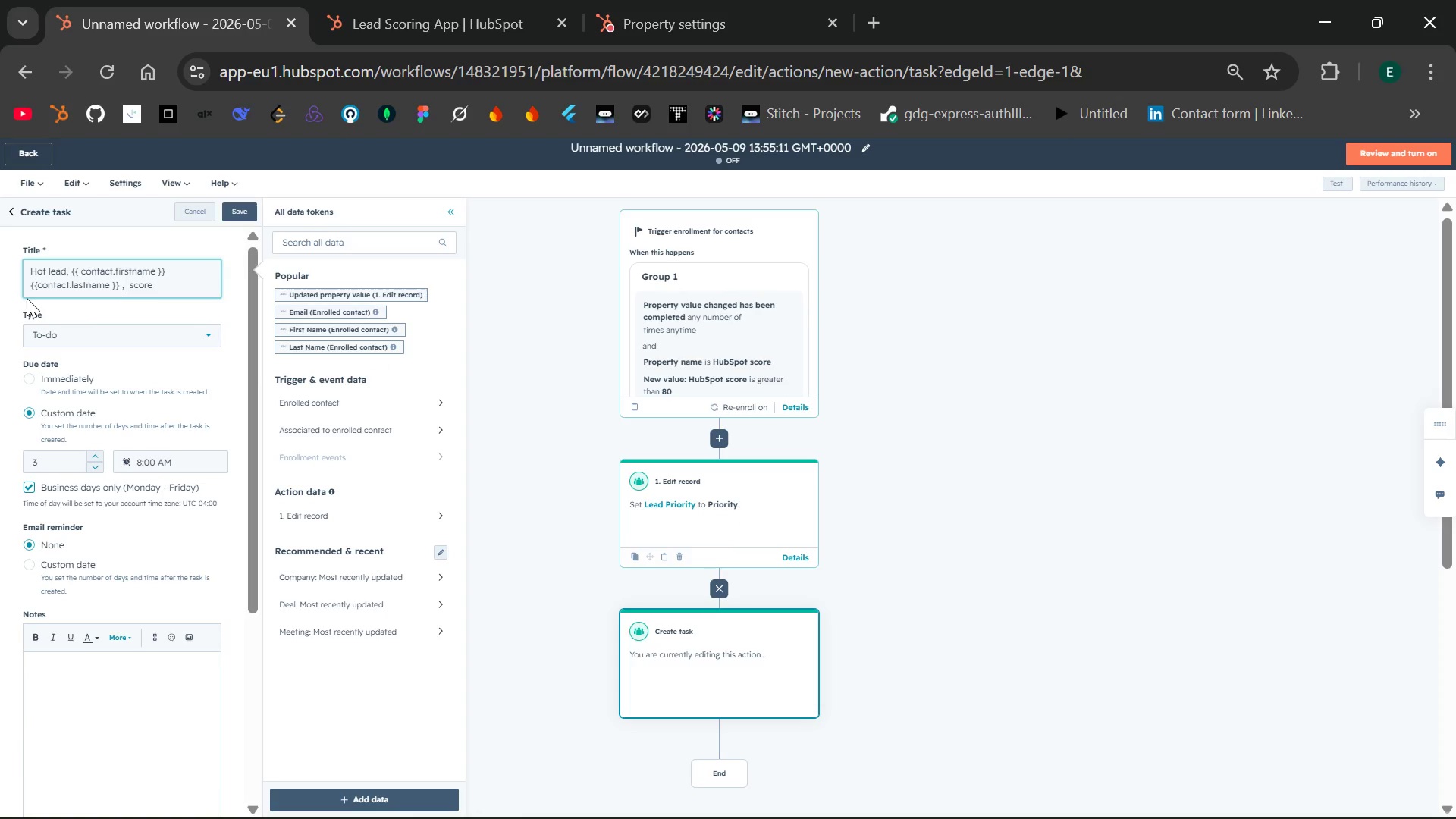 
key(Control+V)
 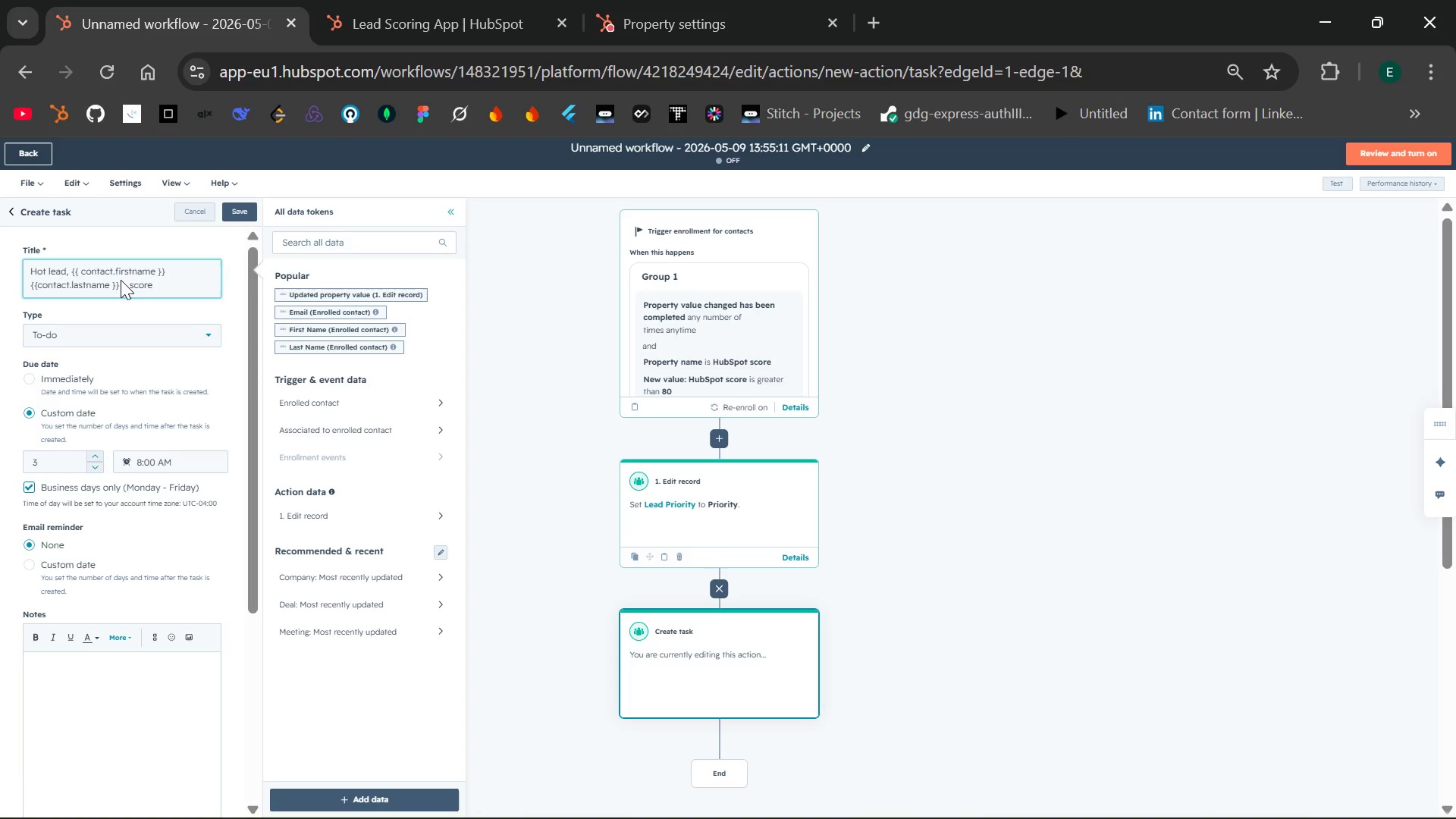 
double_click([123, 285])
 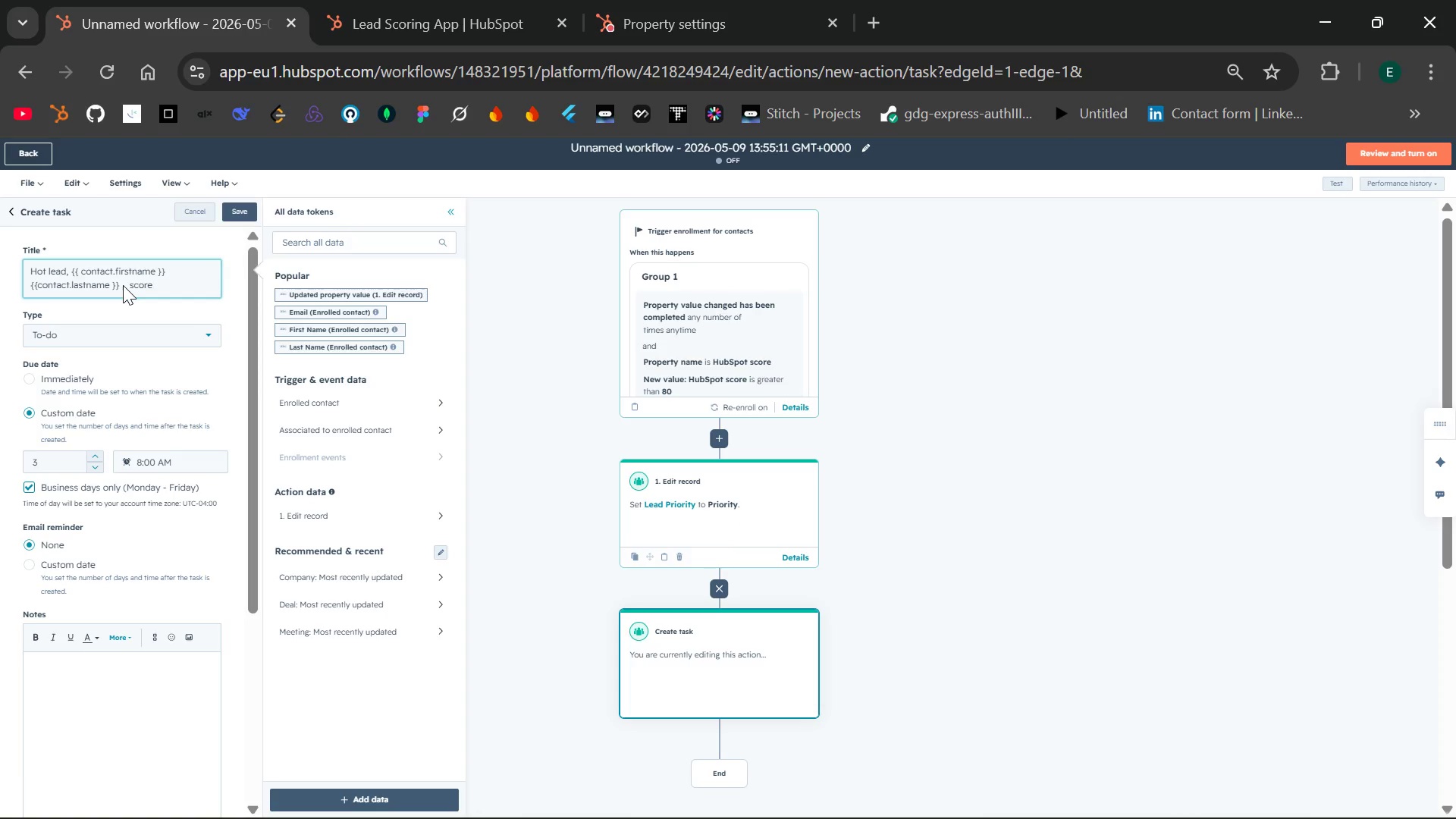 
left_click([123, 285])
 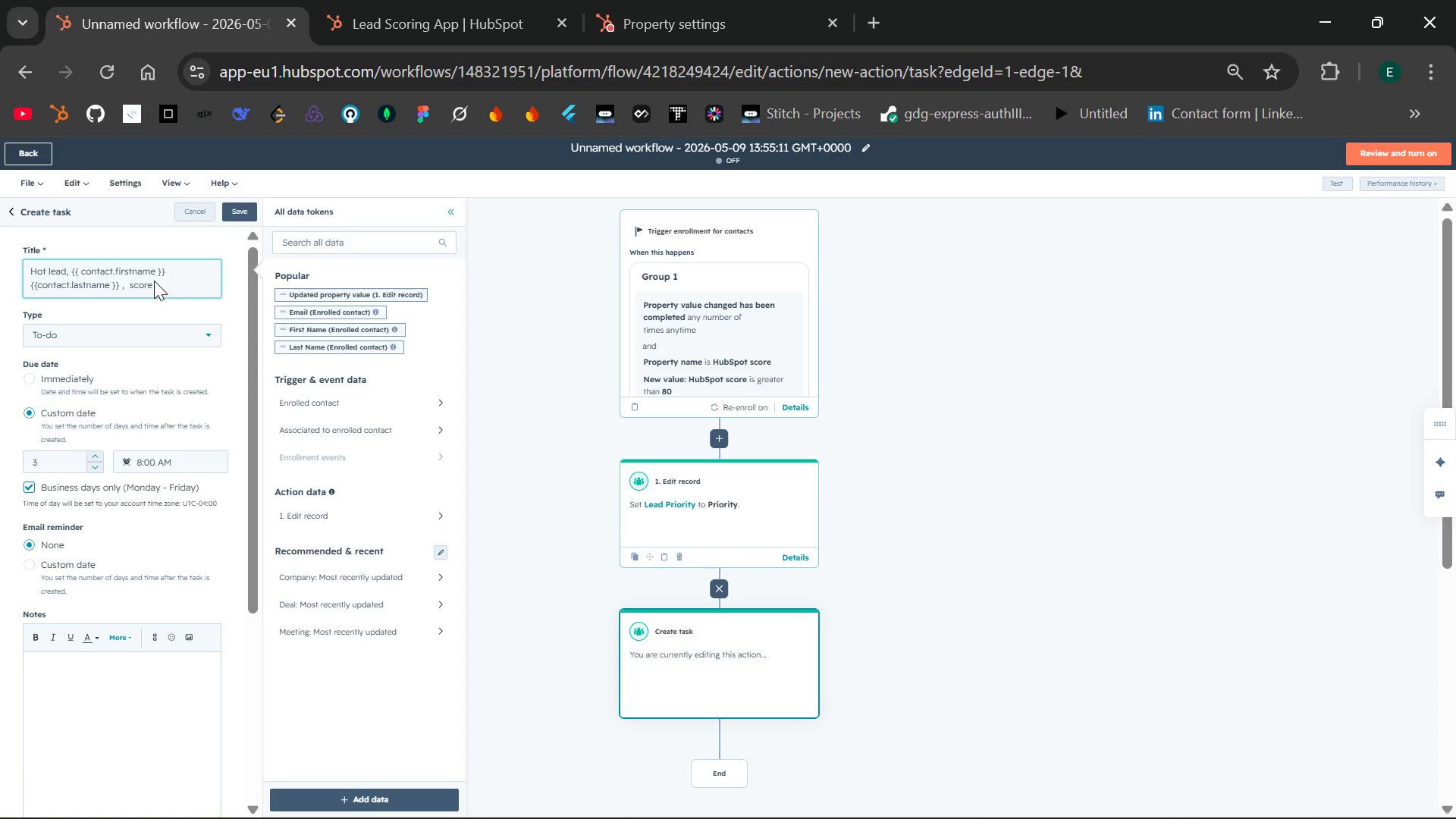 
left_click([154, 281])
 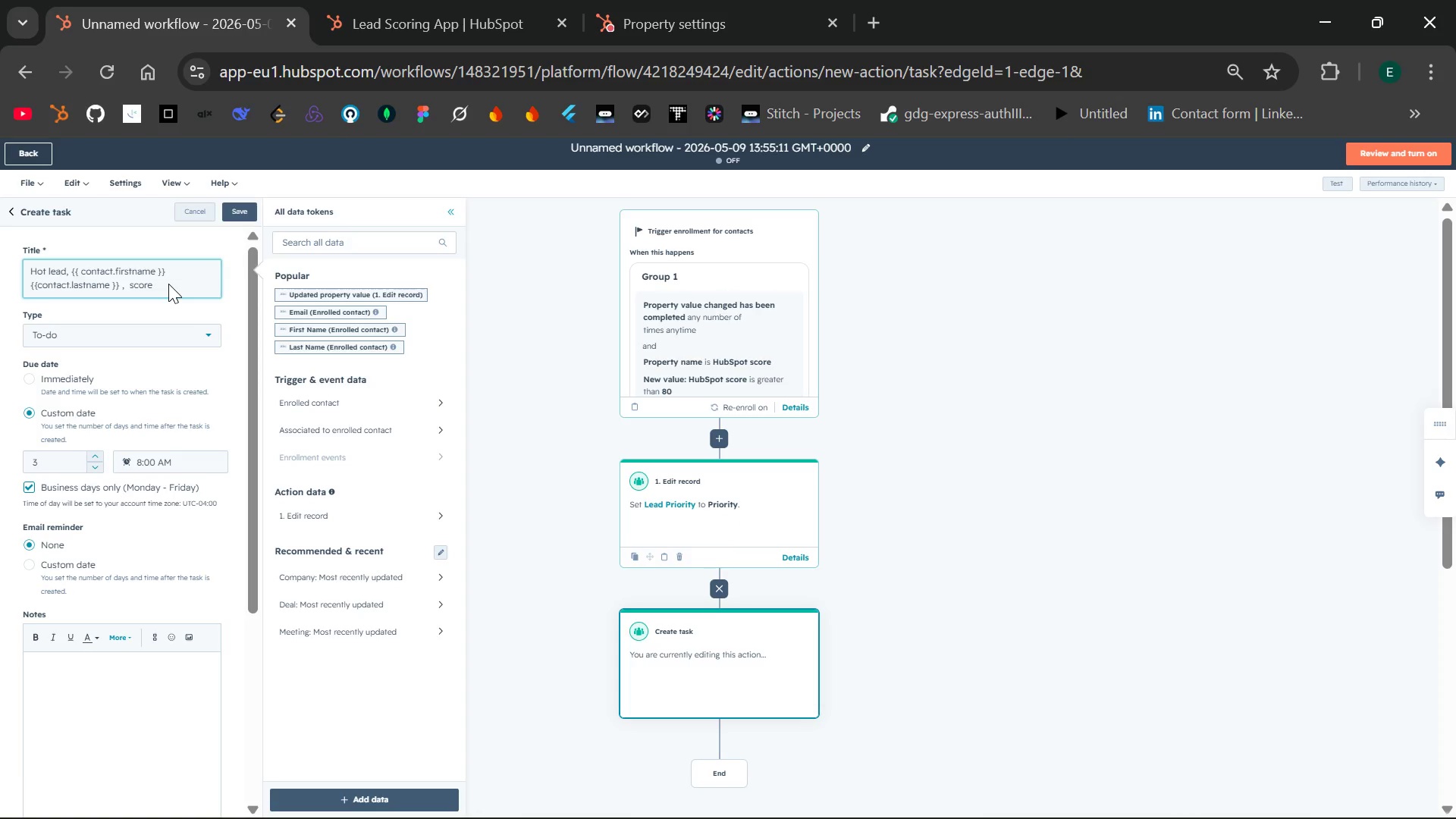 
double_click([168, 284])
 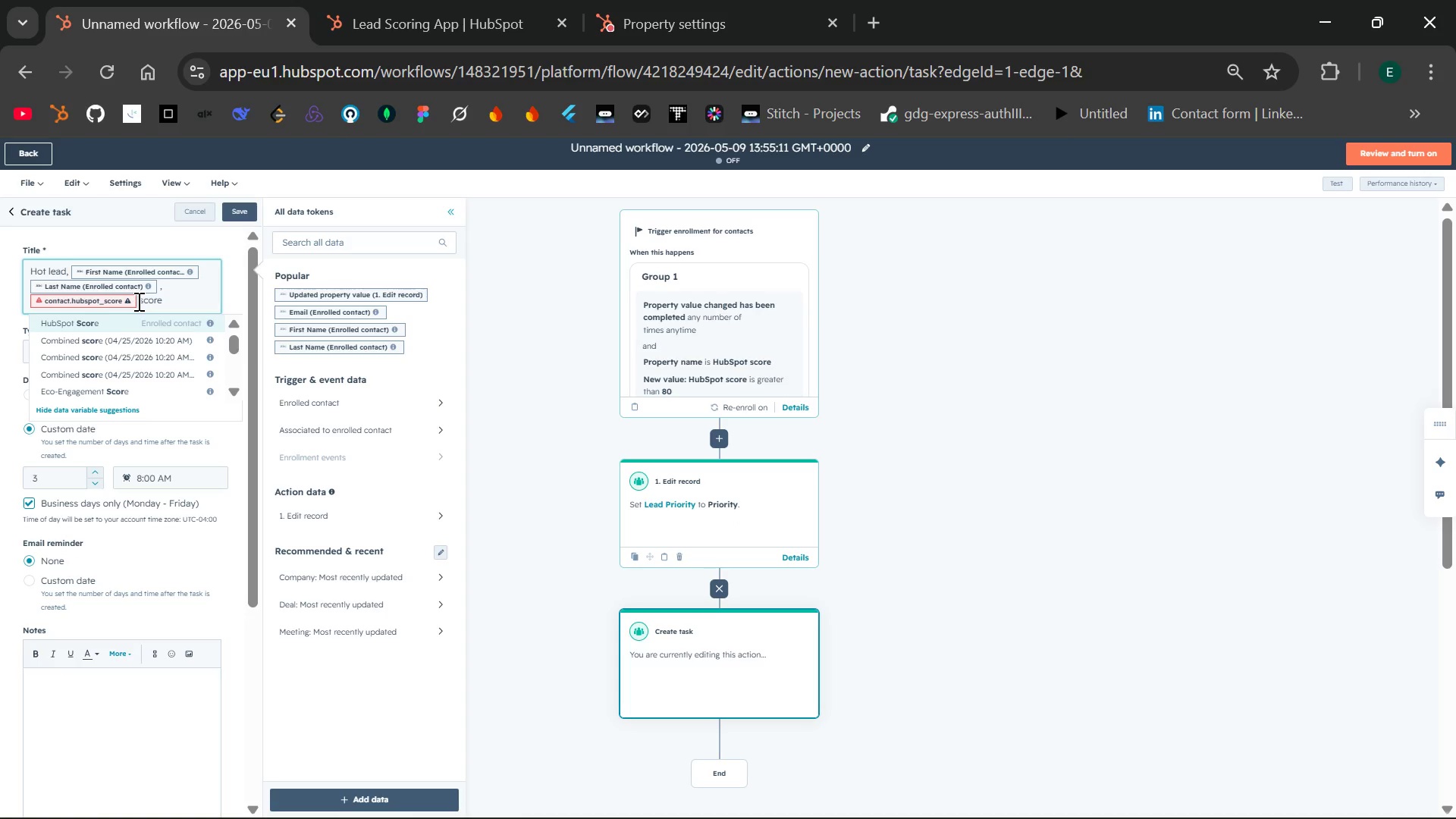 
left_click([83, 320])
 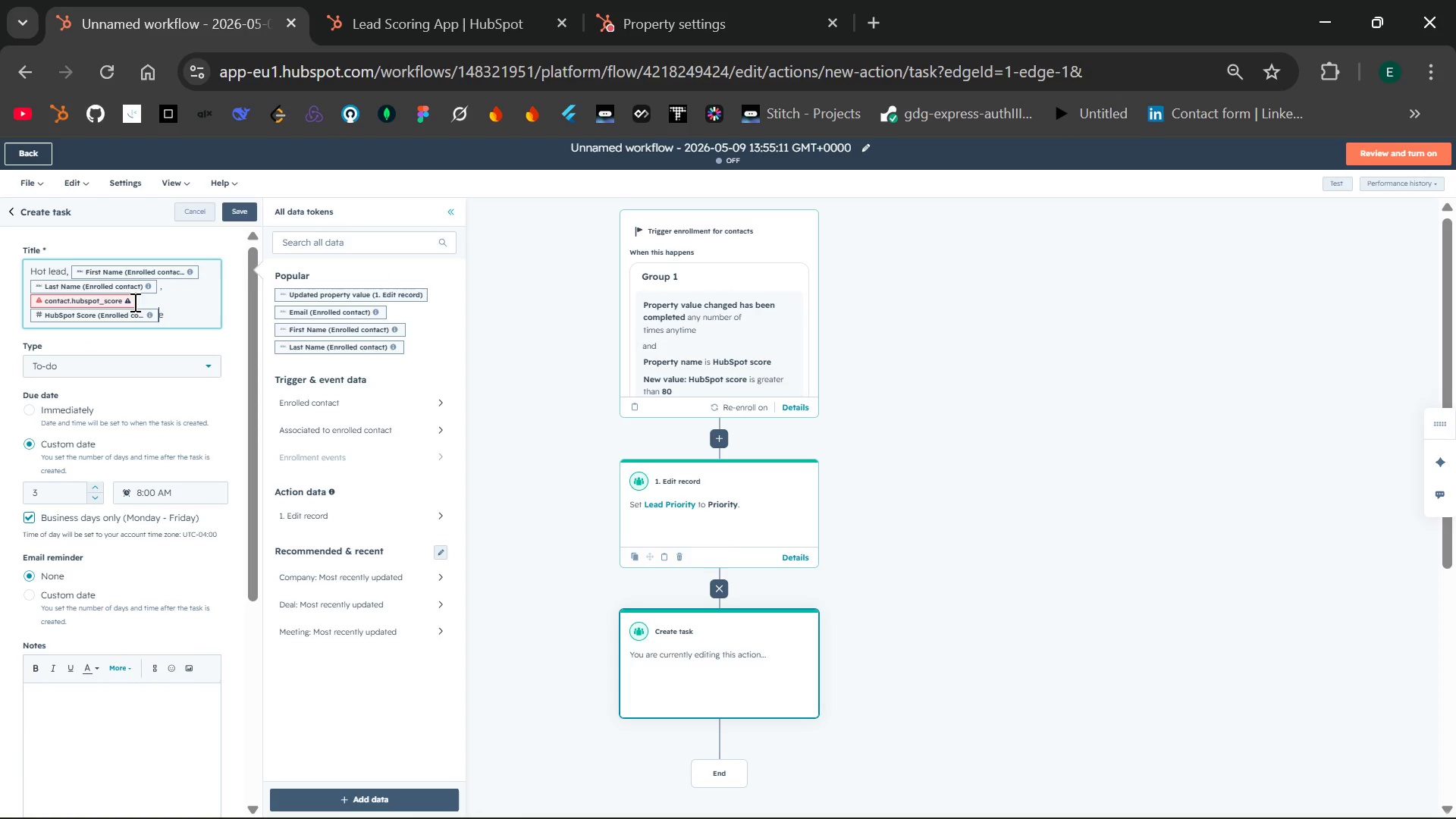 
left_click([141, 299])
 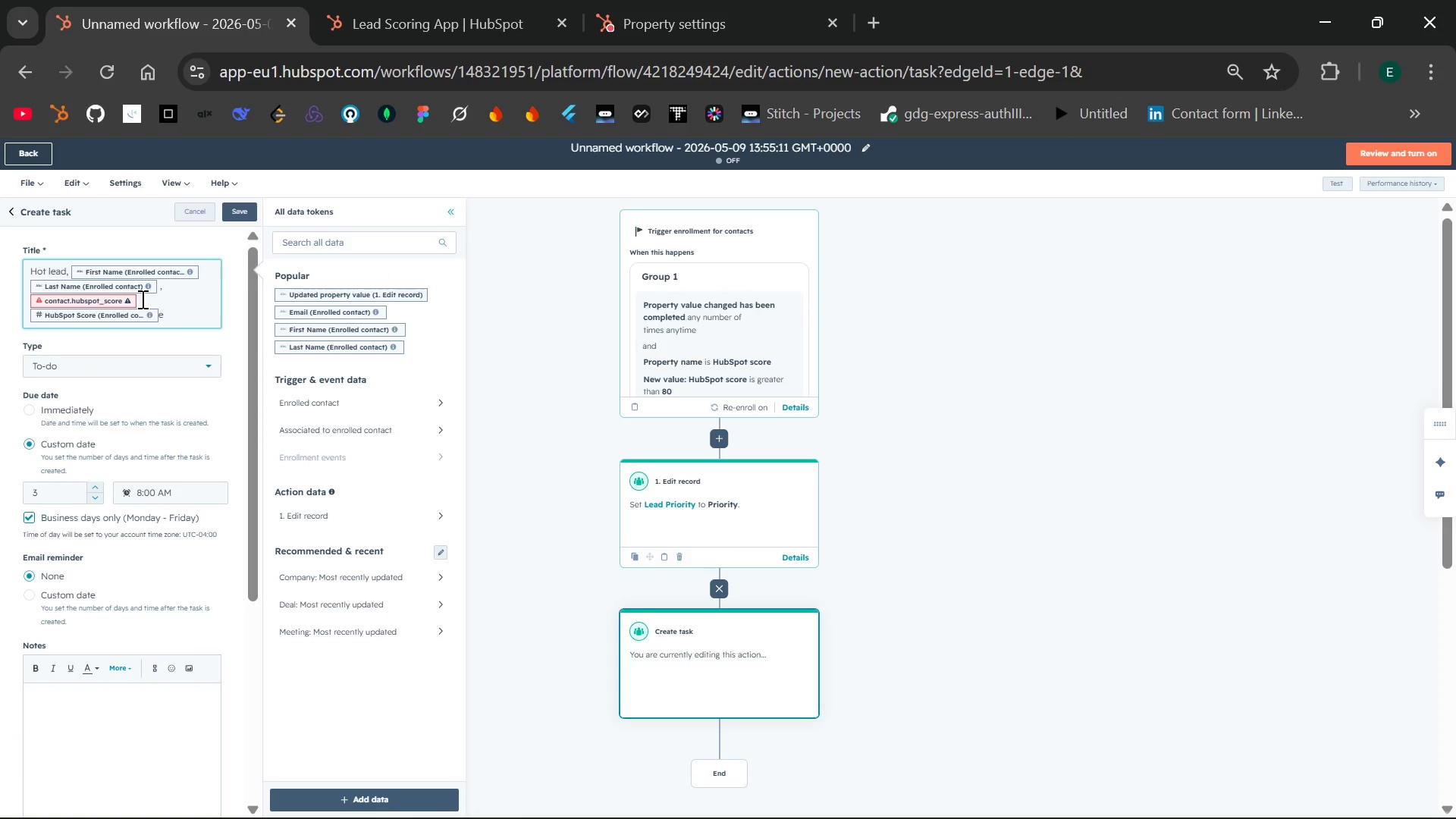 
key(Backspace)
 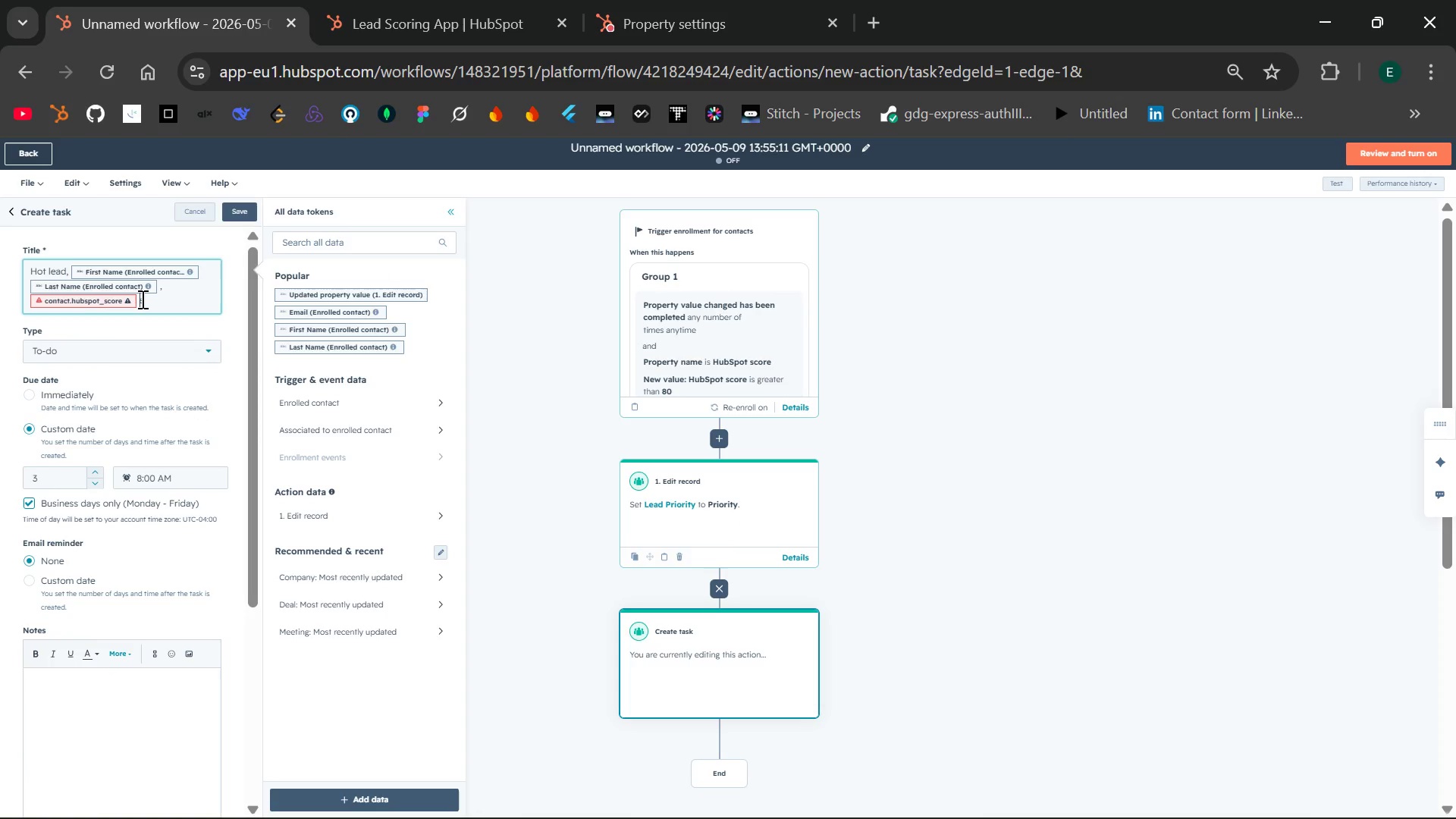 
key(Backspace)
 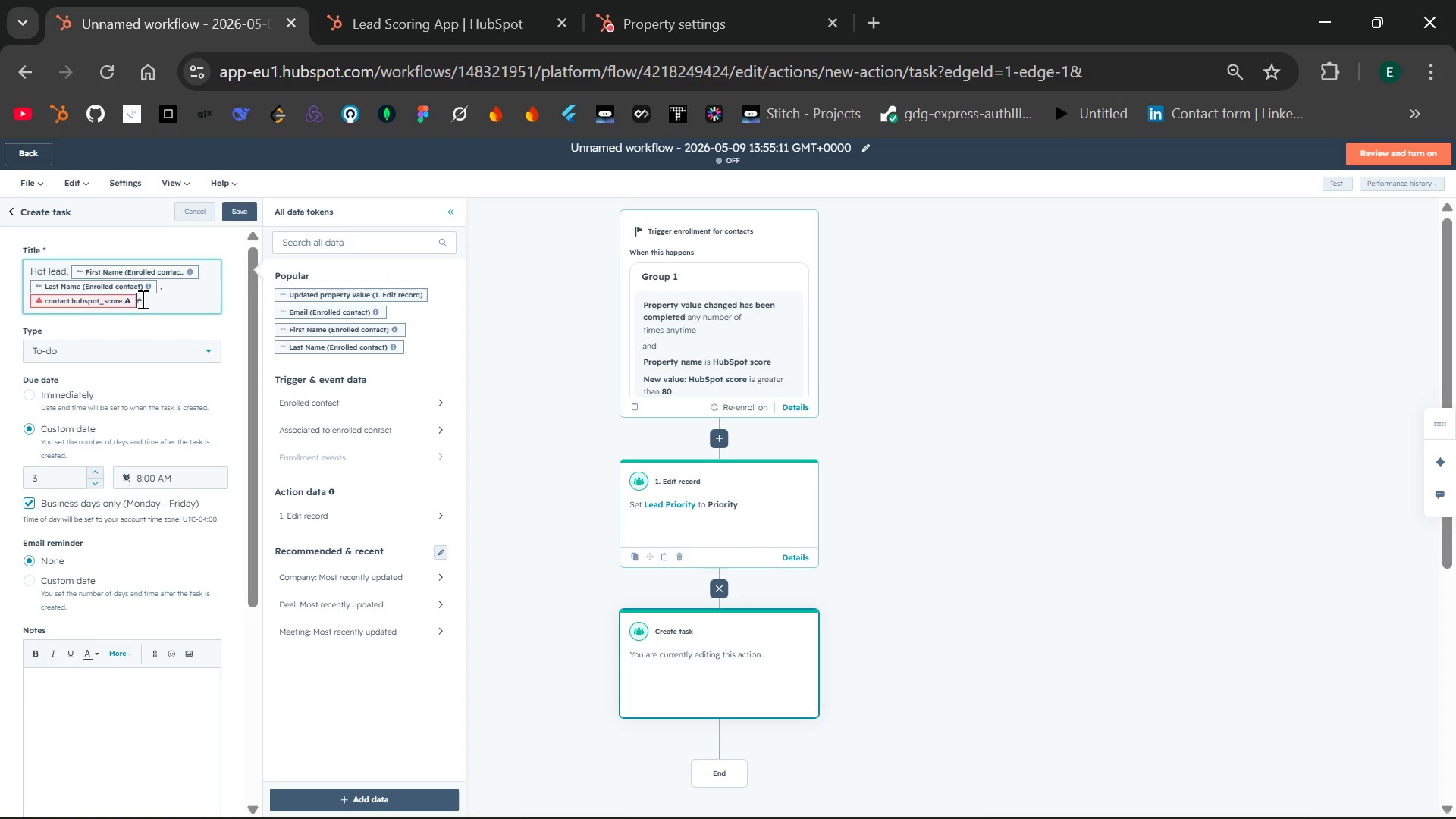 
key(Backspace)
 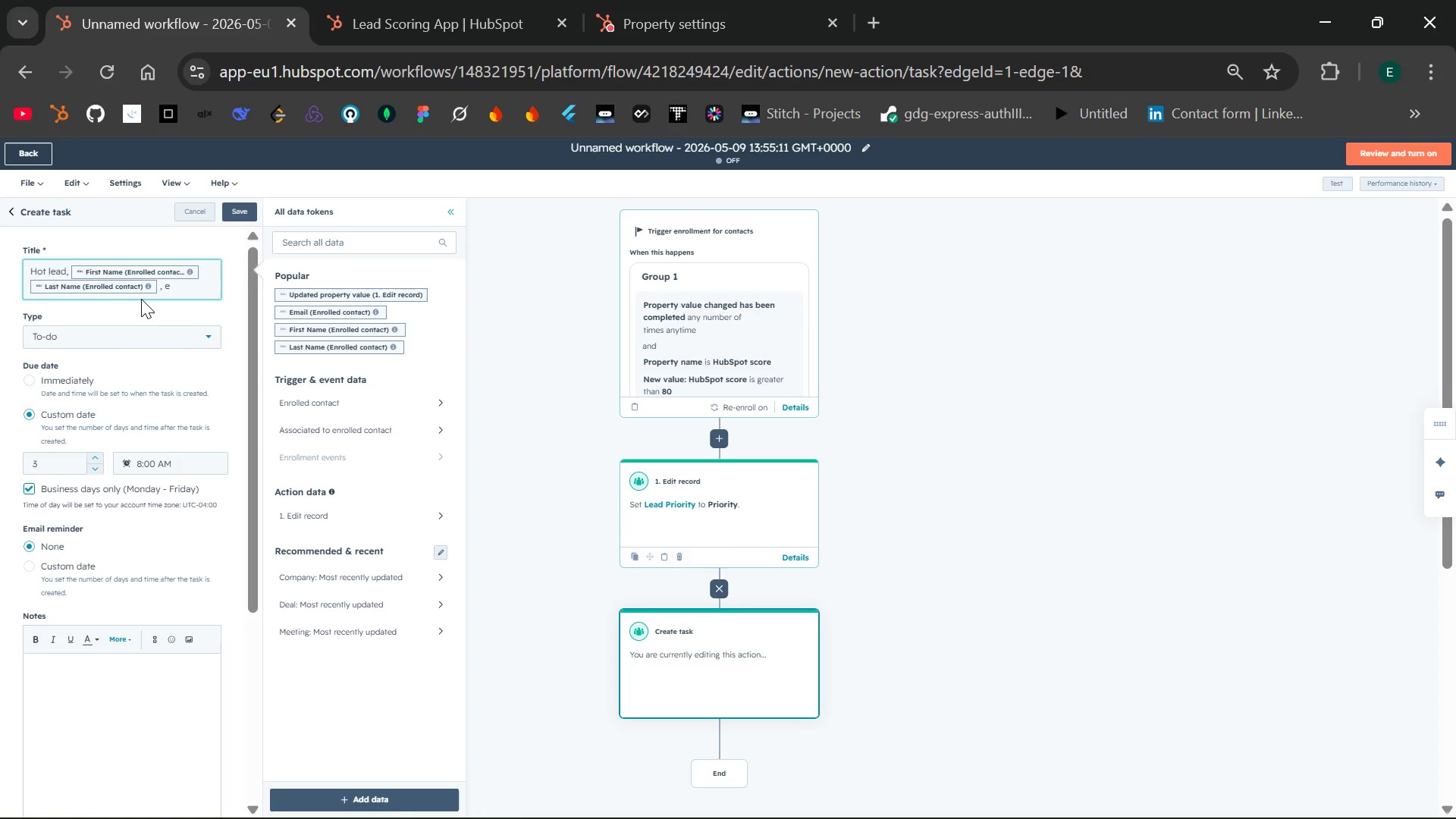 
key(Control+Z)
 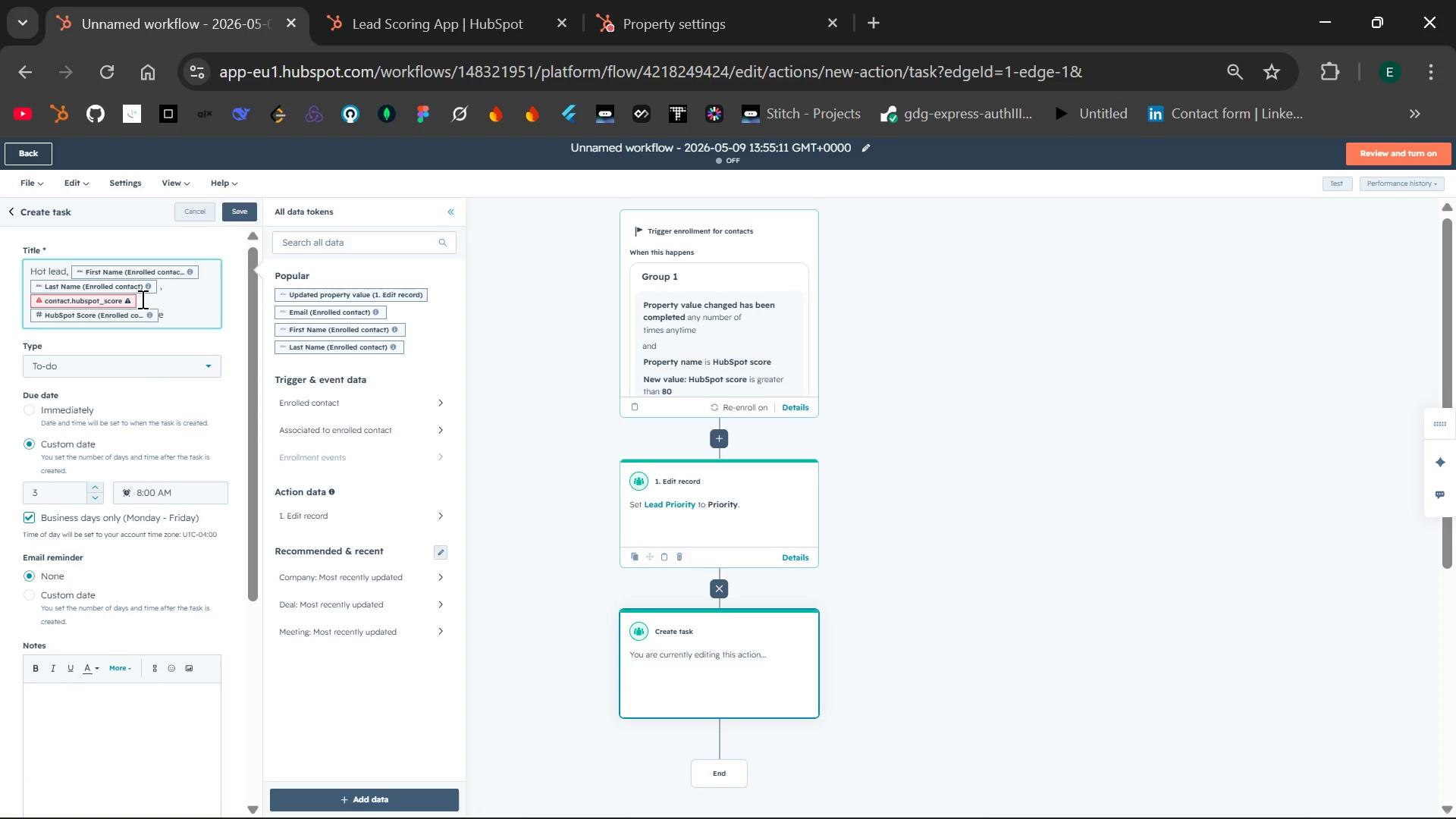 
left_click([141, 299])
 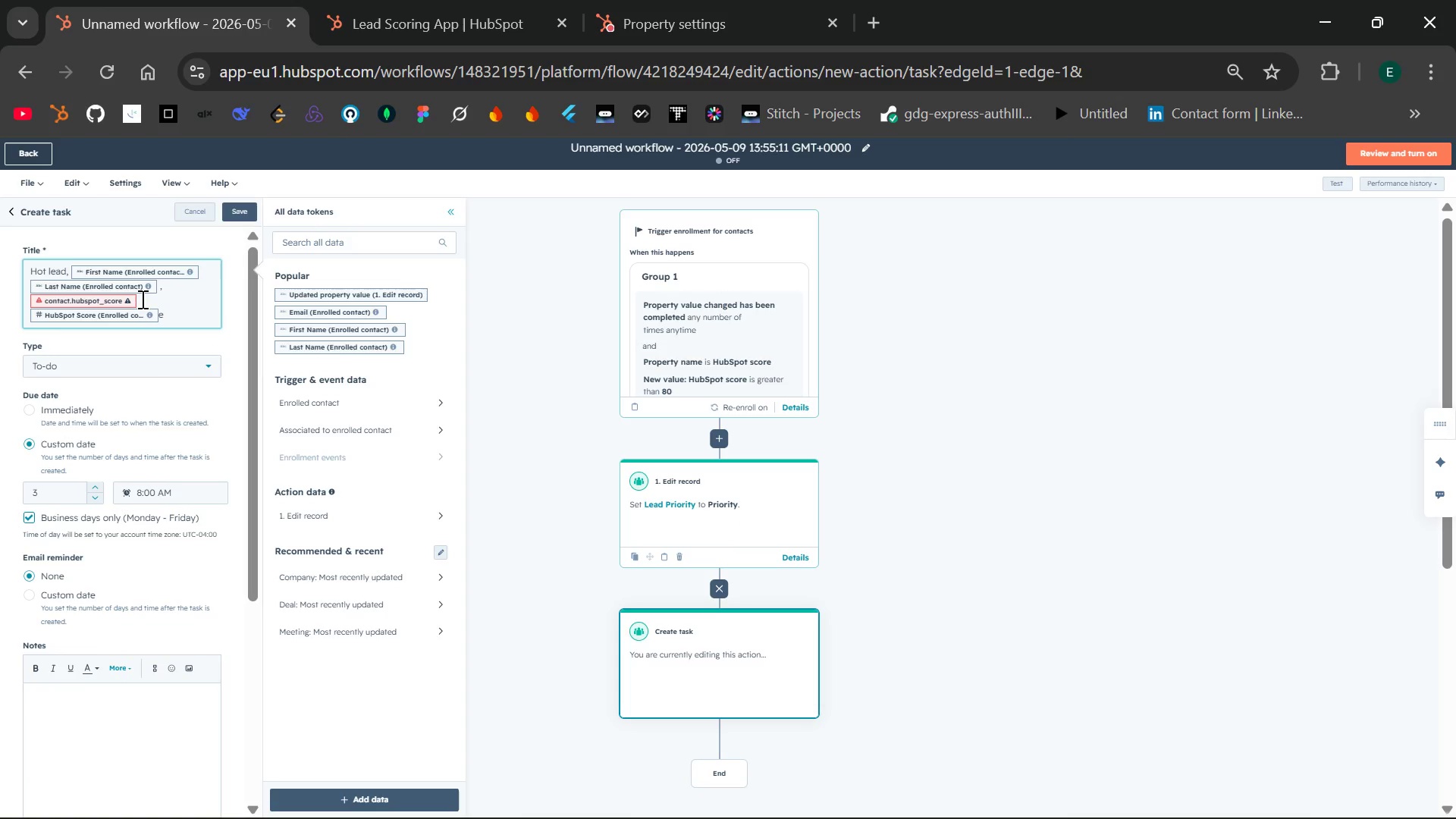 
double_click([141, 299])
 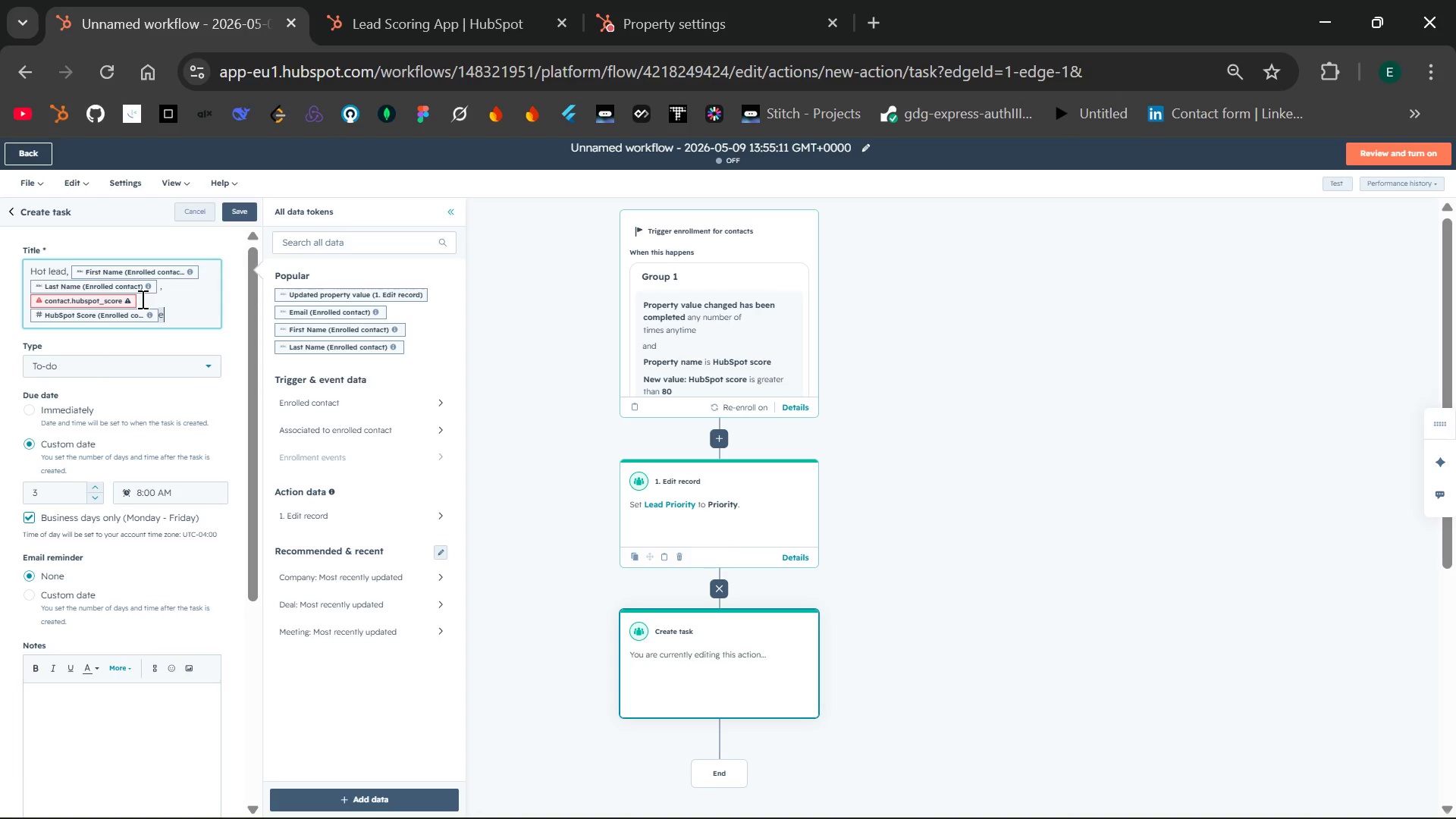 
triple_click([141, 299])
 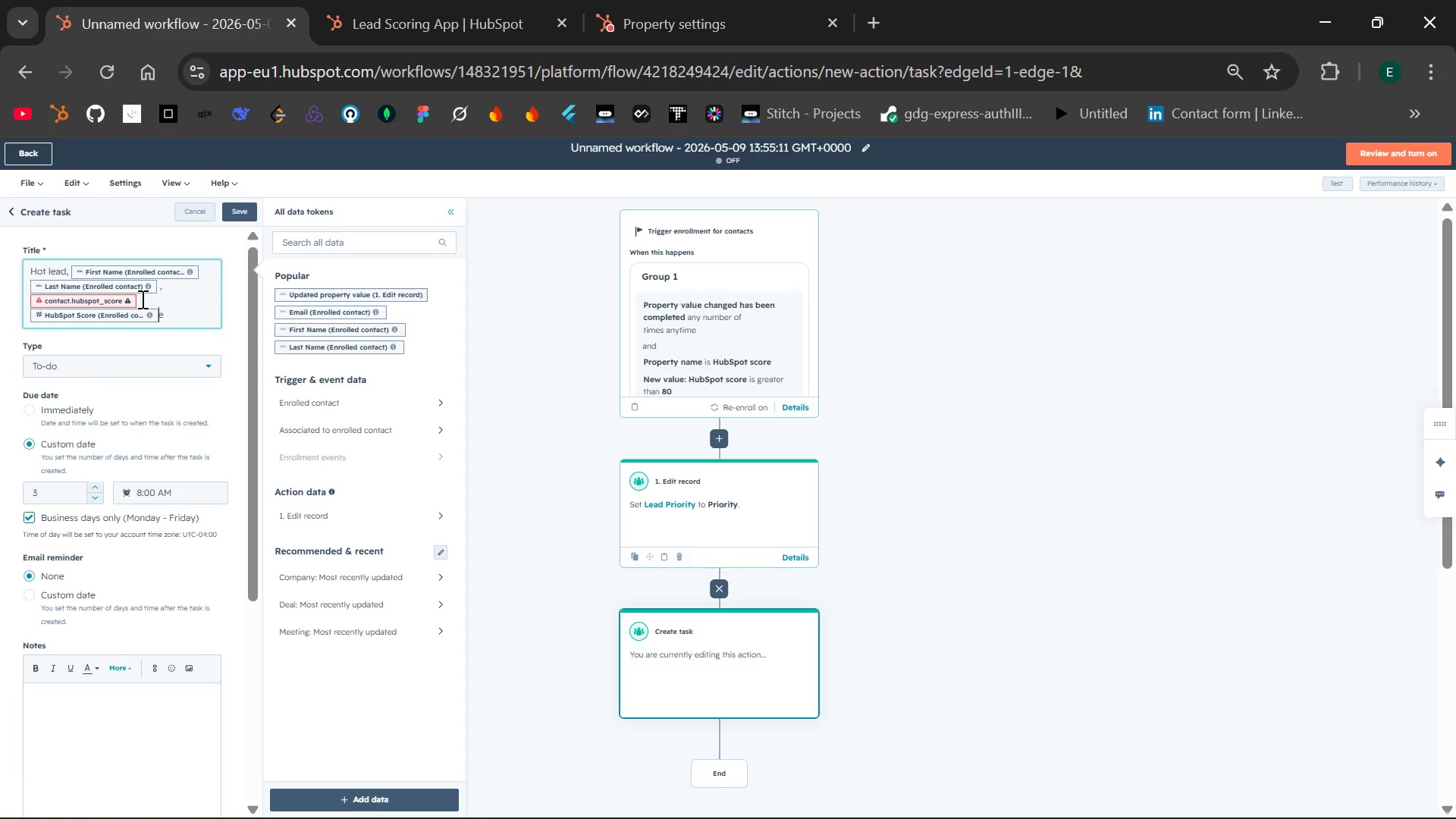 
left_click([141, 299])
 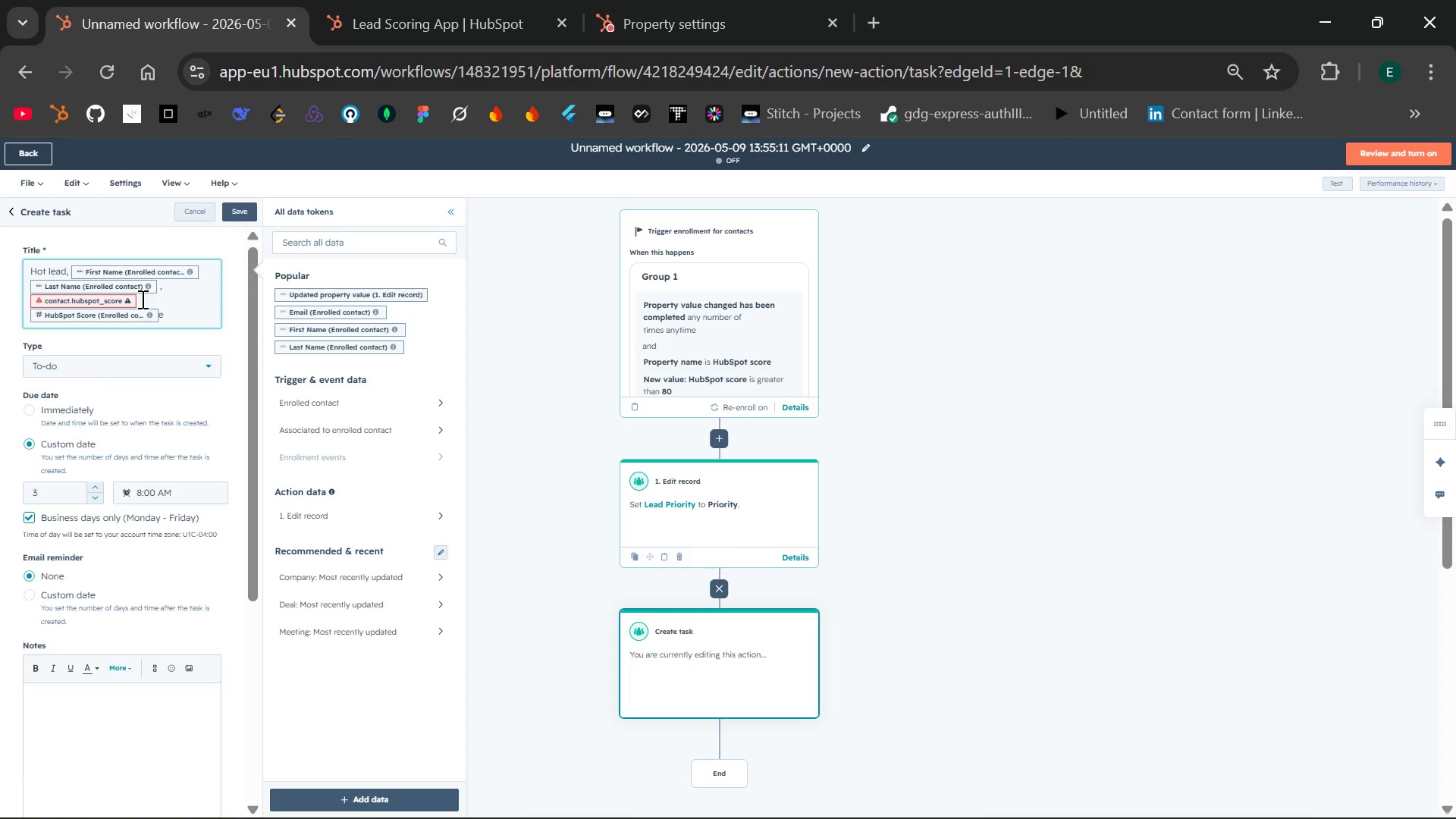 
key(ArrowUp)
 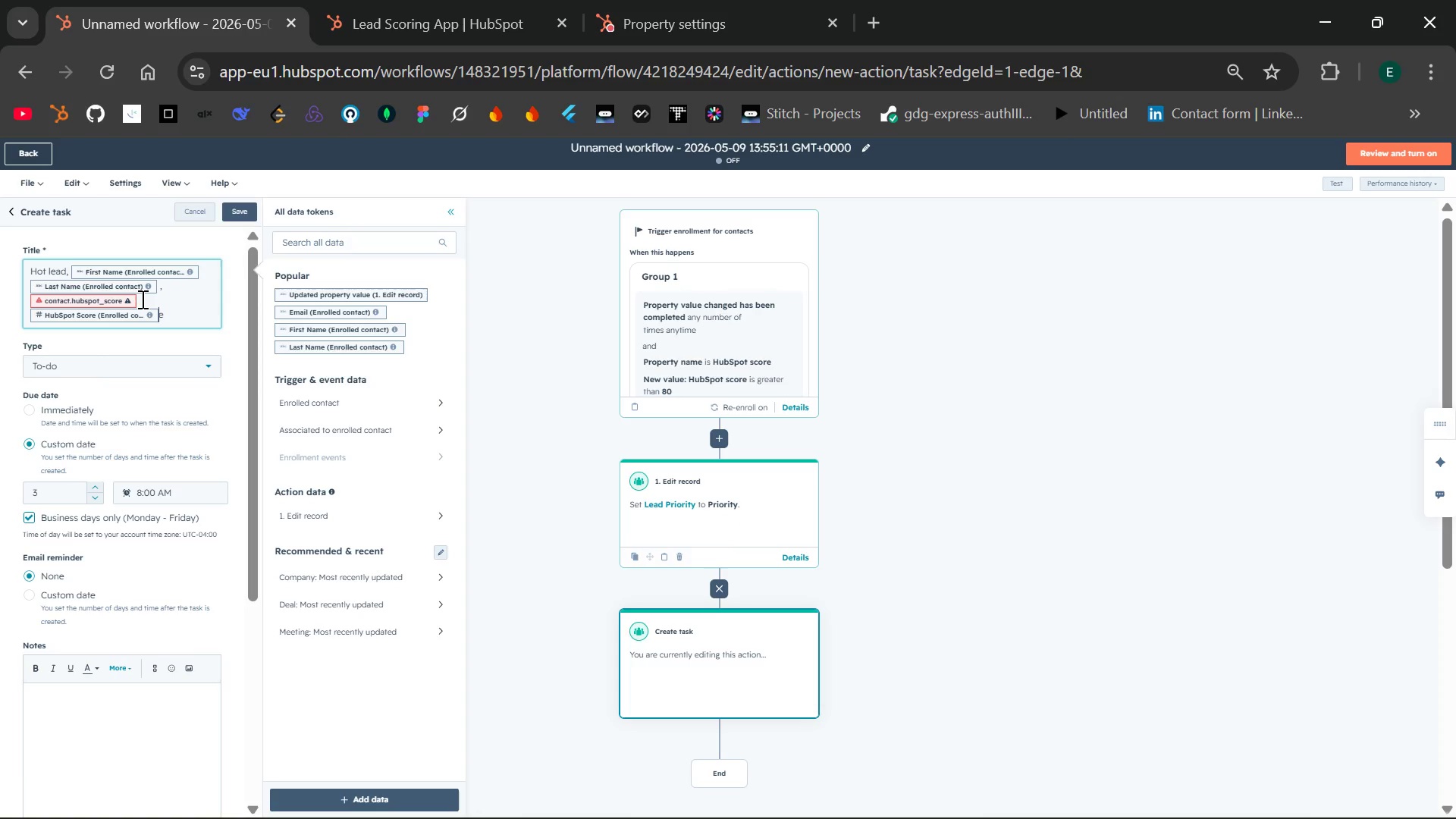 
key(ArrowUp)
 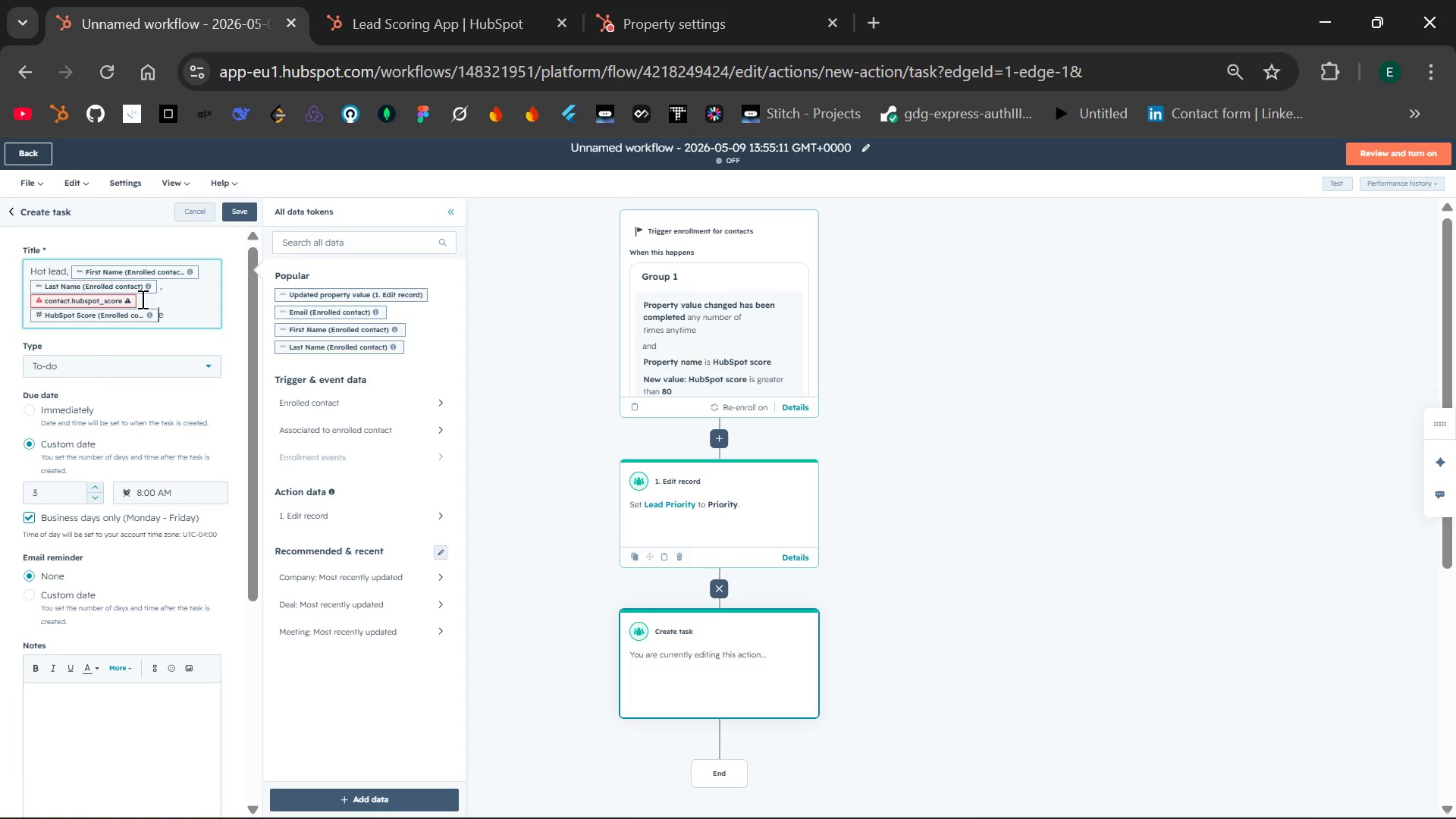 
key(ArrowUp)
 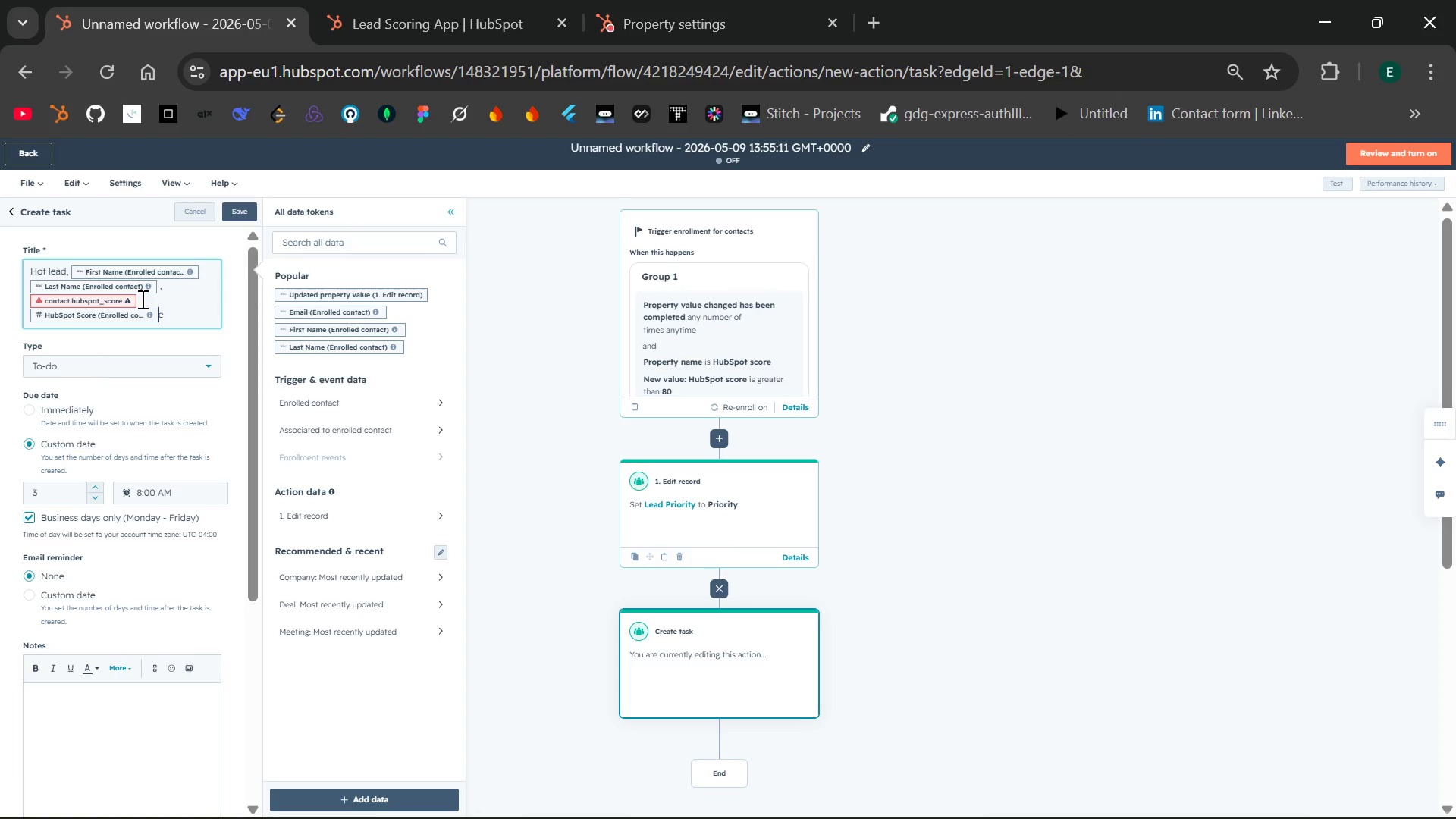 
key(ArrowUp)
 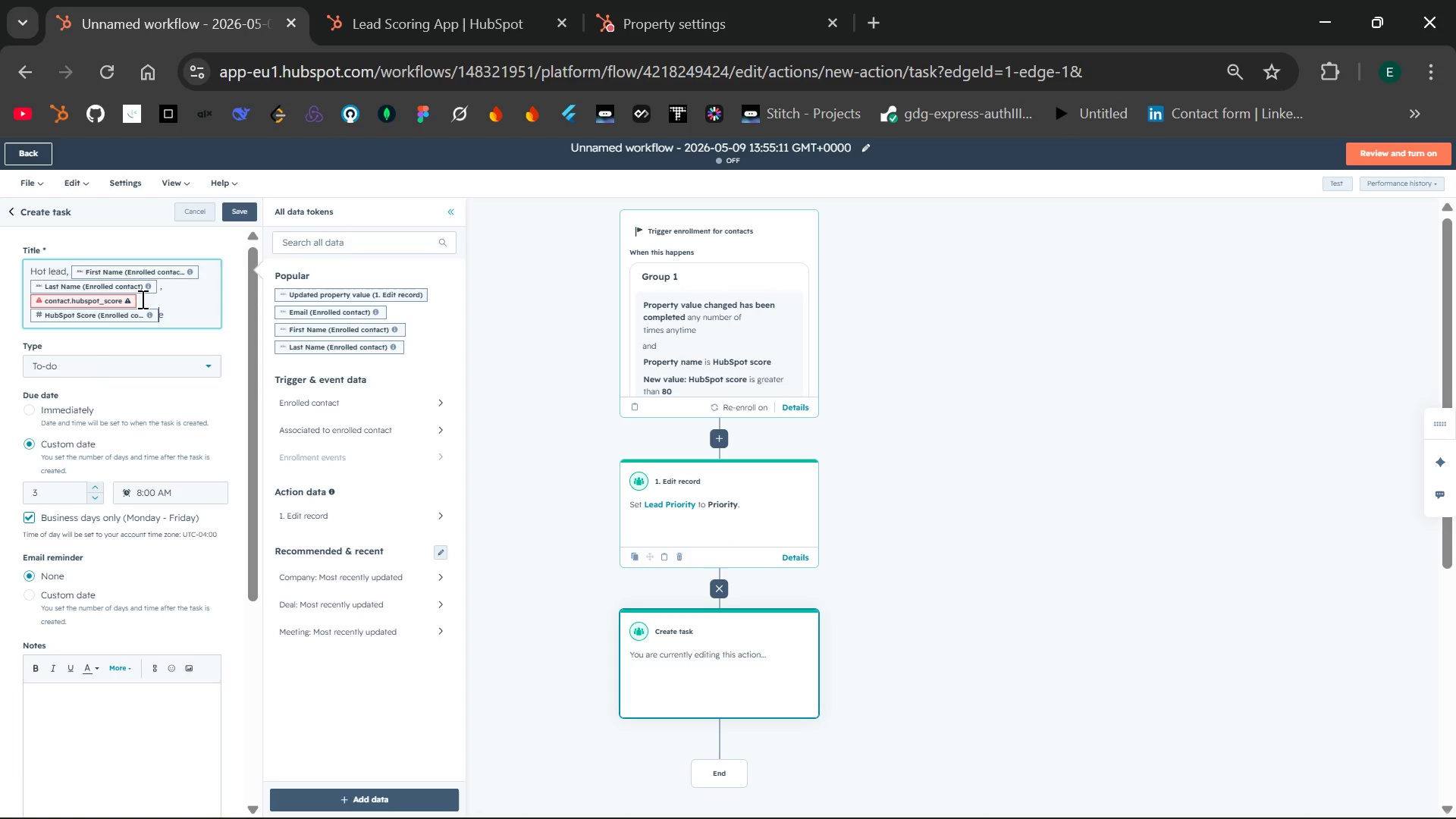 
key(ArrowUp)
 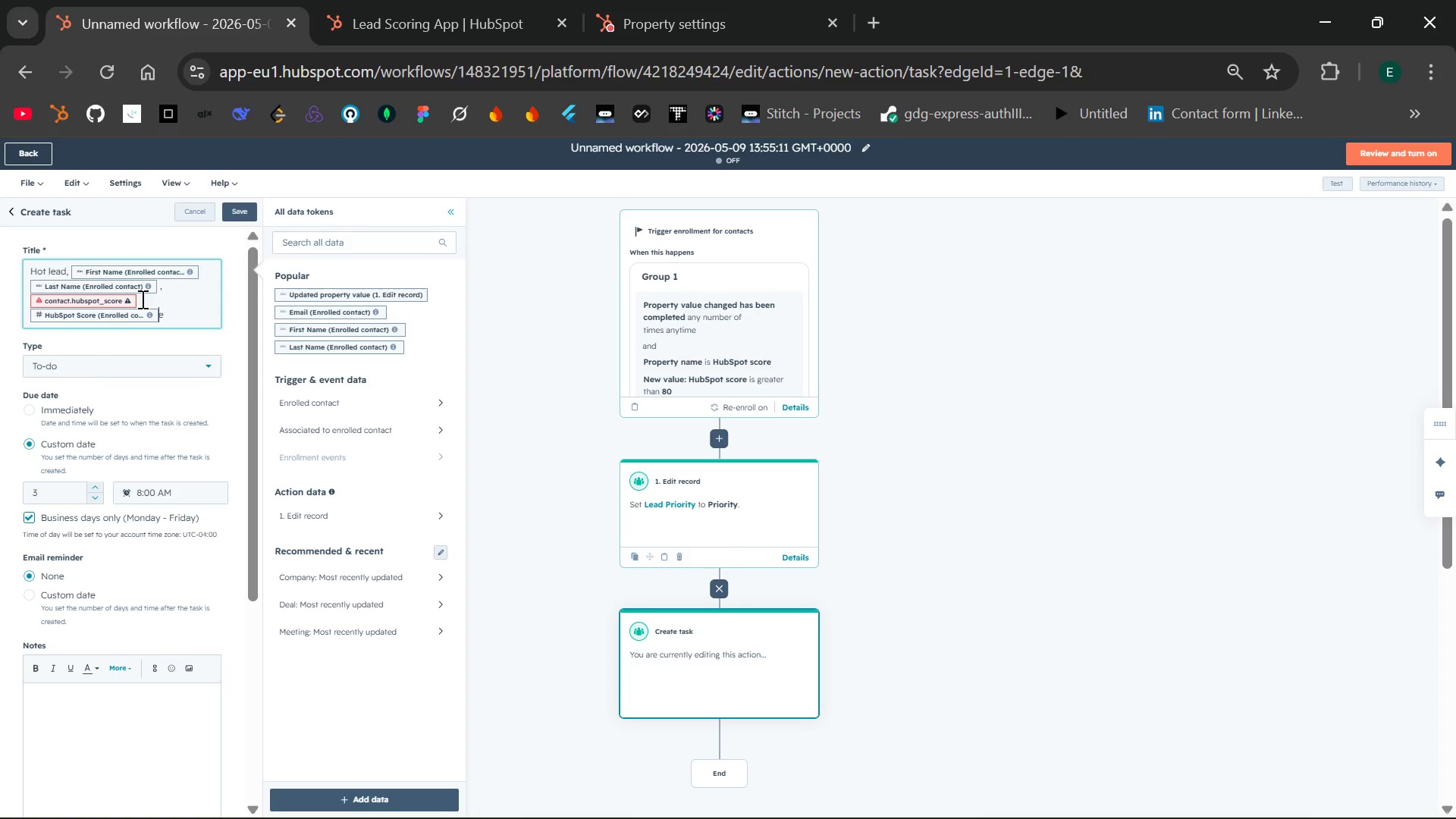 
key(ArrowUp)
 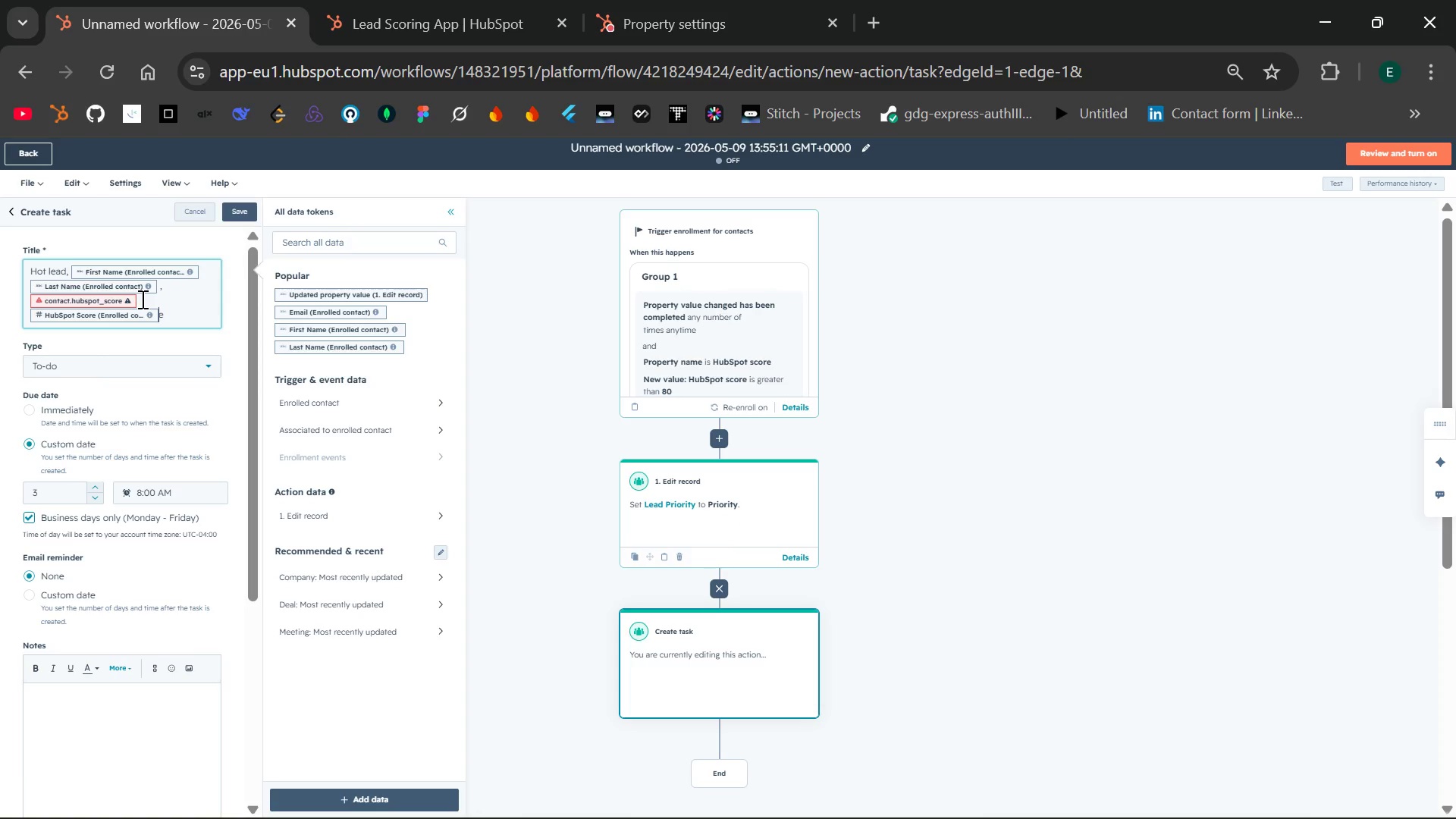 
key(ArrowUp)
 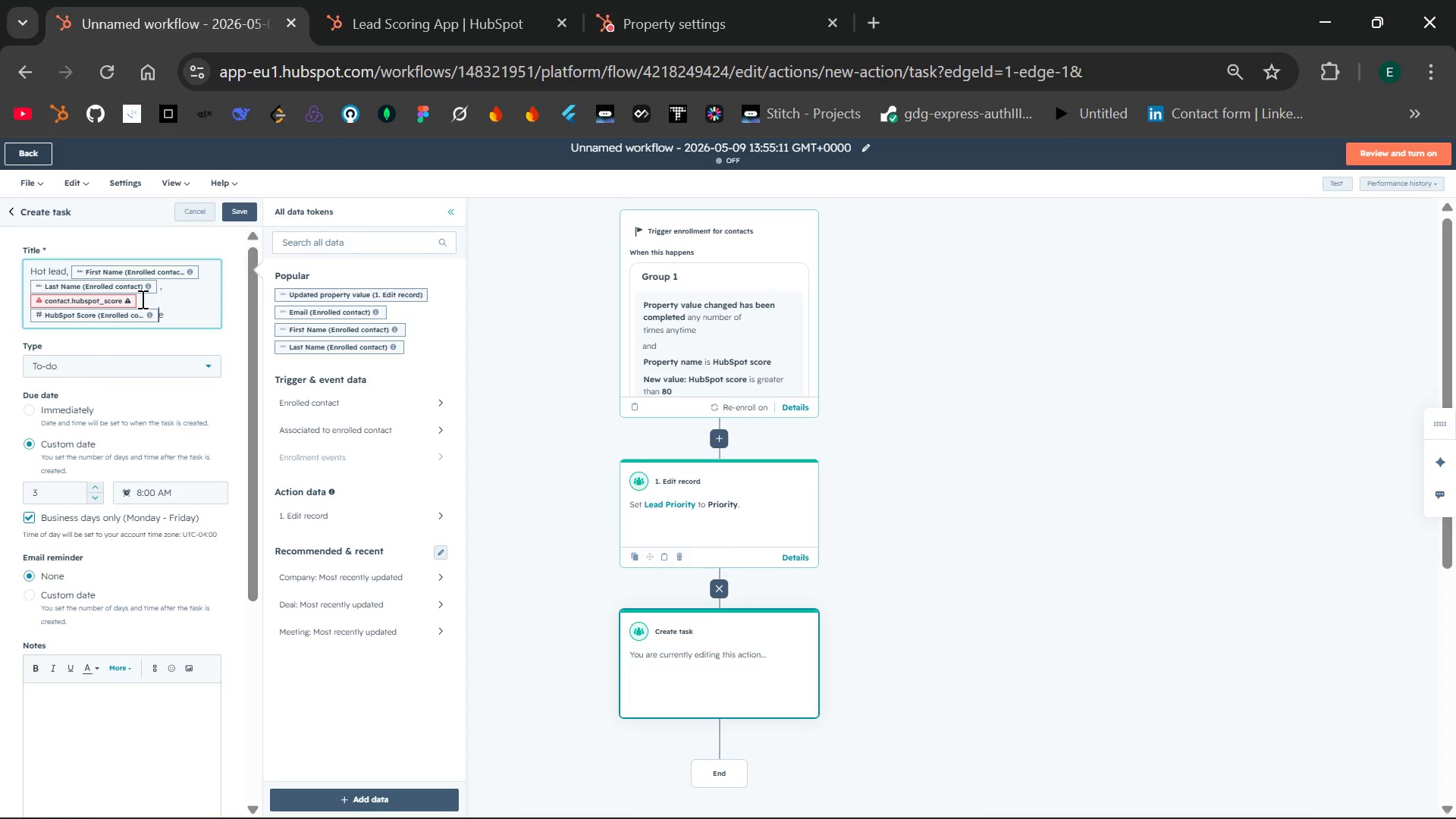 
key(ArrowUp)
 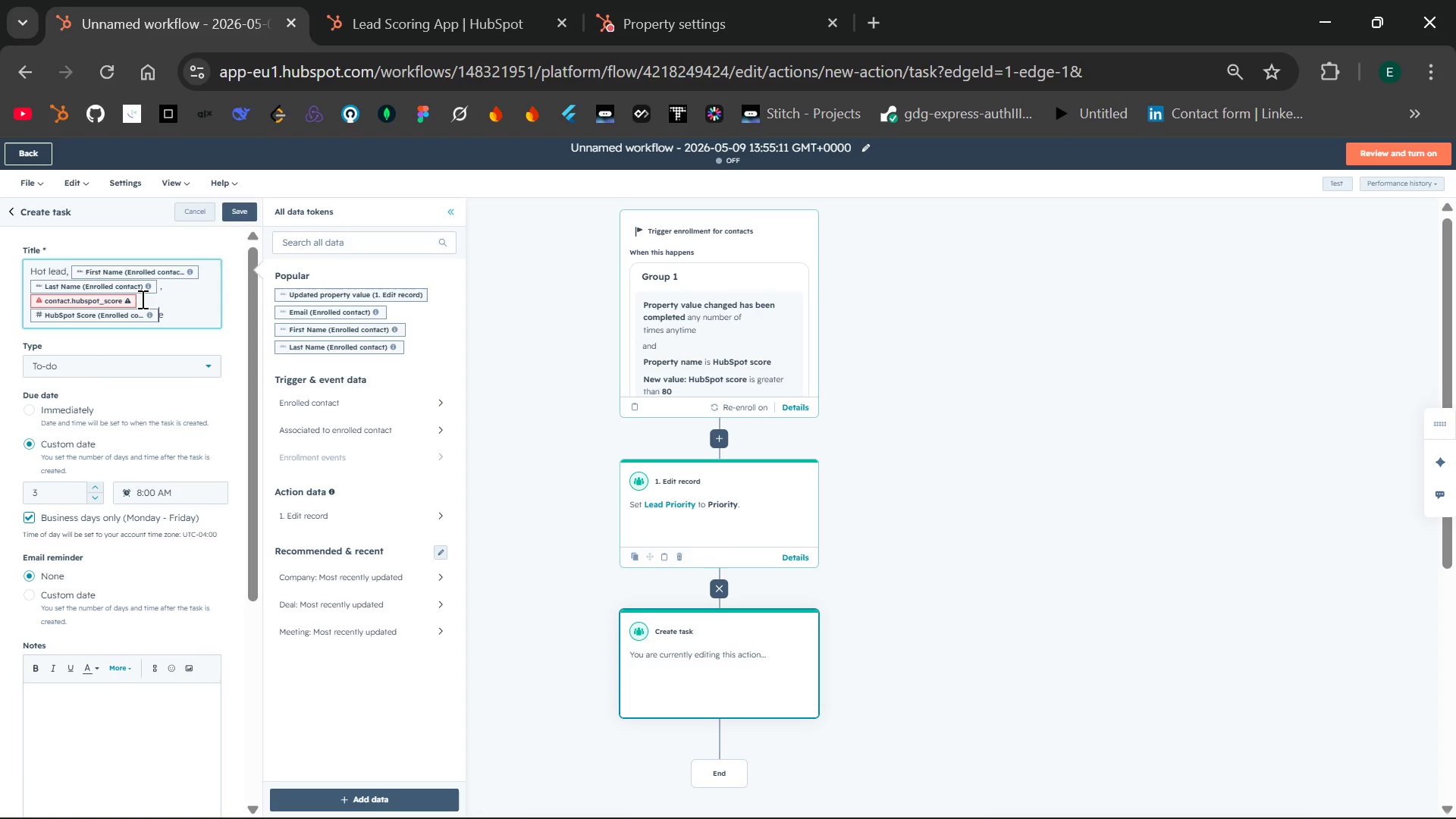 
key(ArrowUp)
 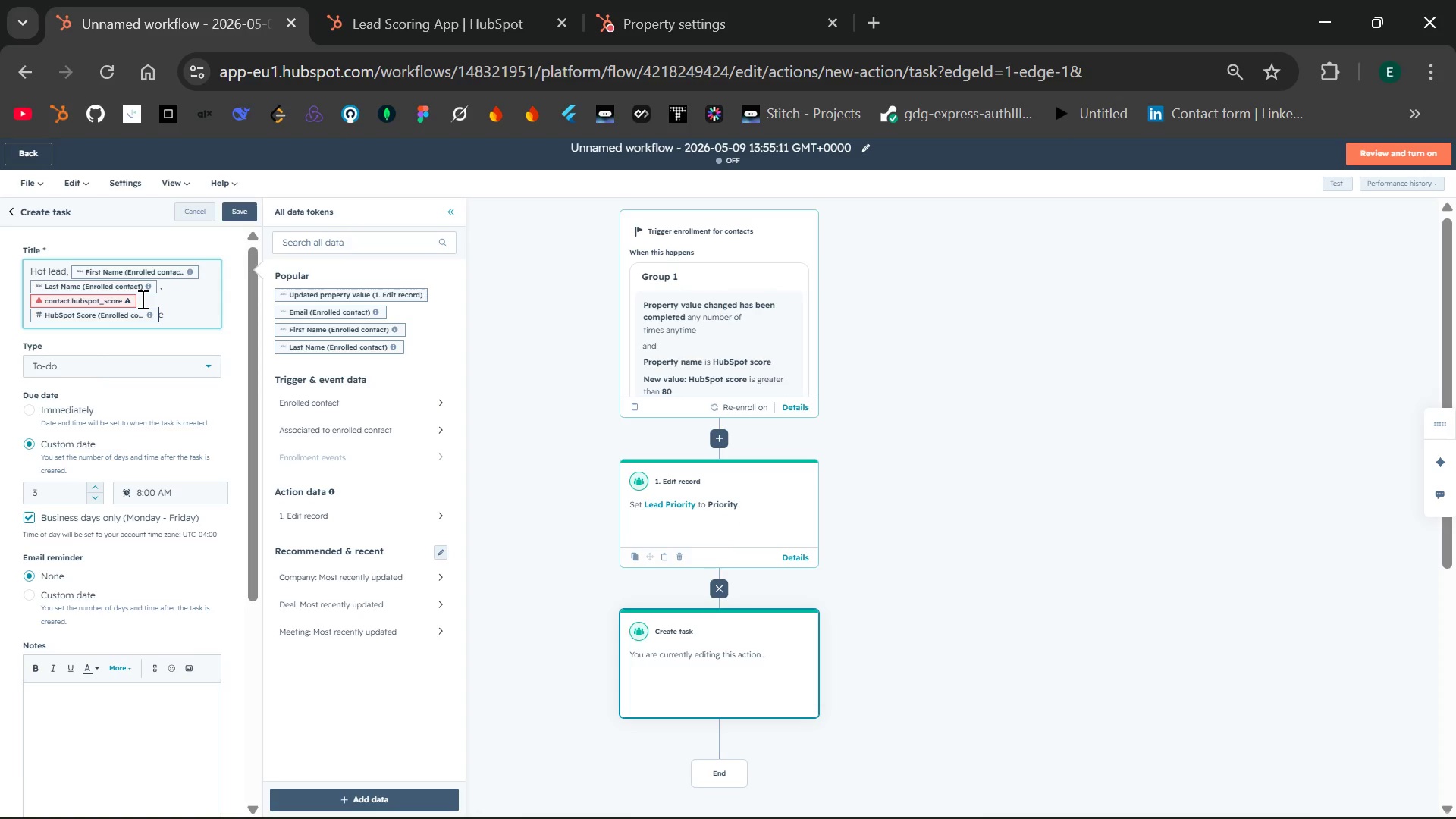 
key(ArrowUp)
 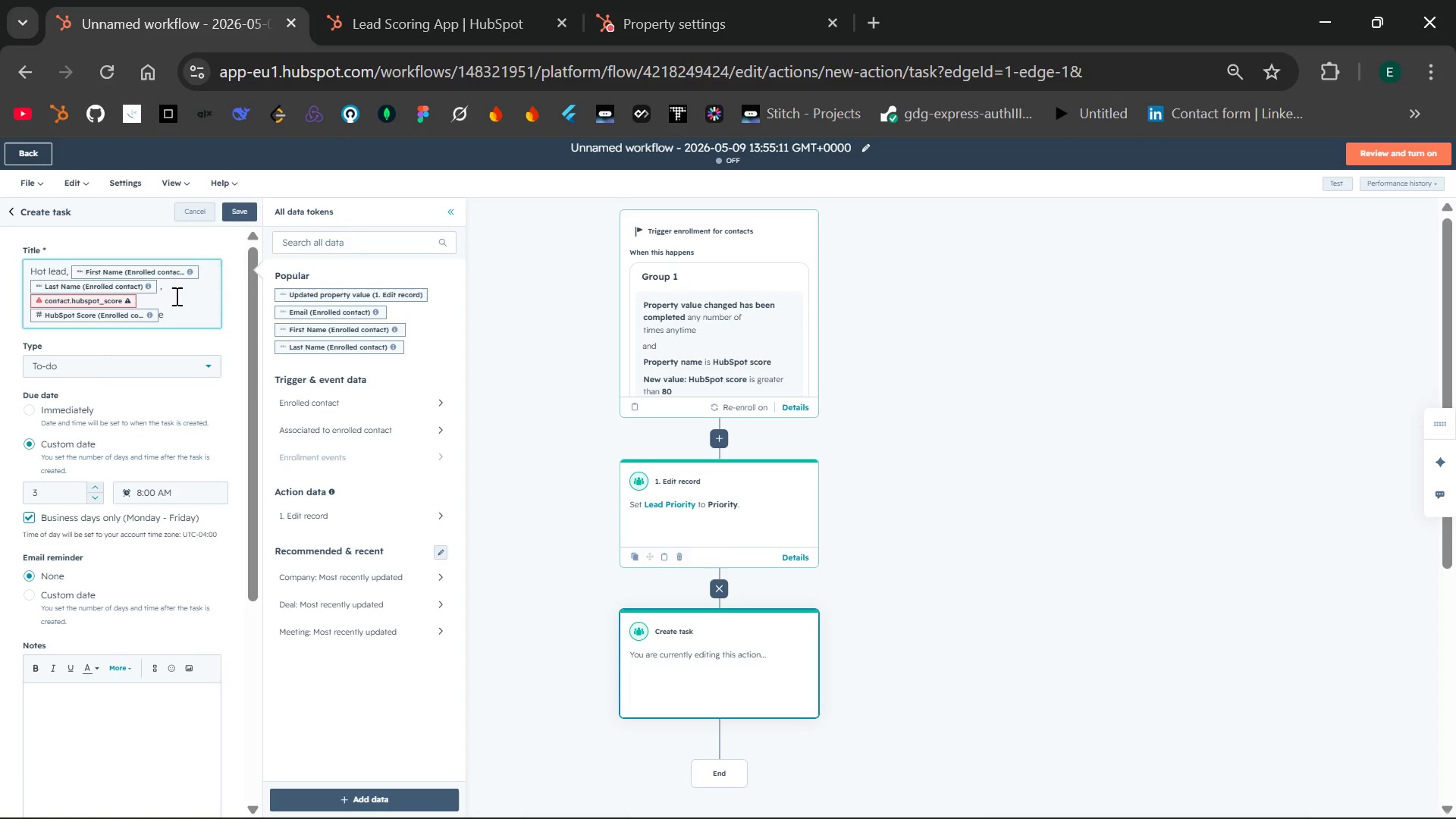 
left_click([175, 296])
 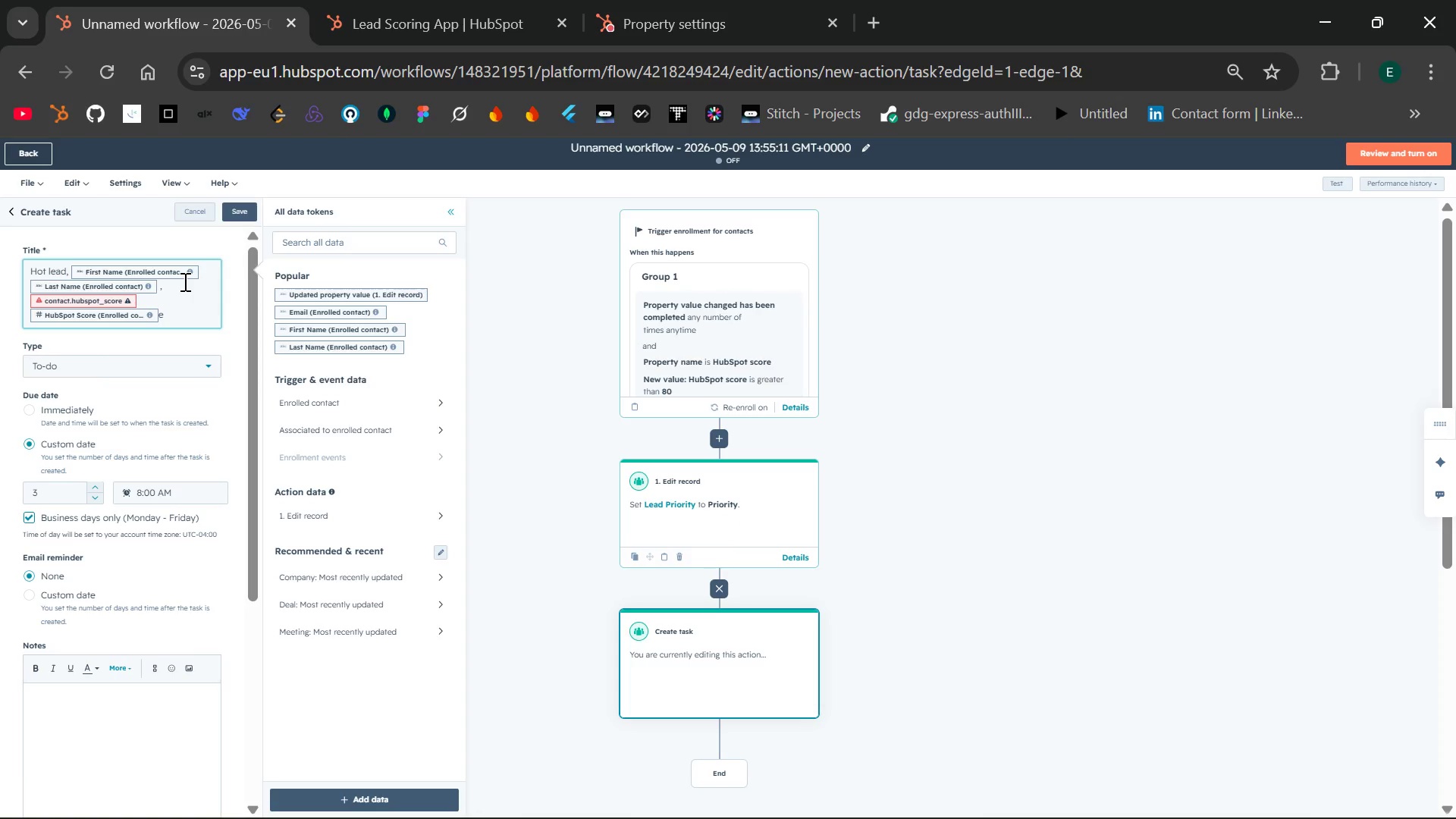 
left_click([184, 281])
 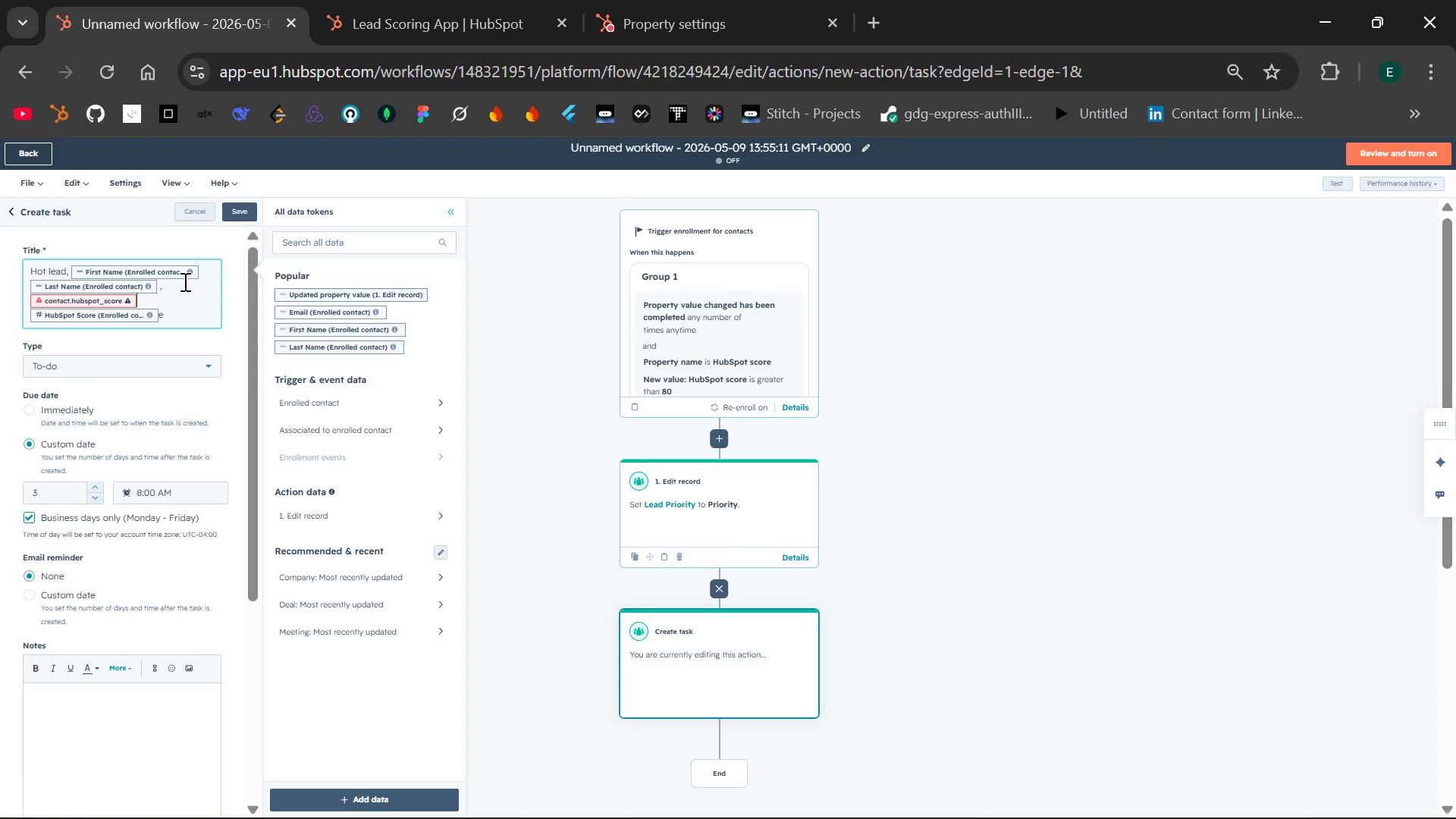 
key(Backspace)
 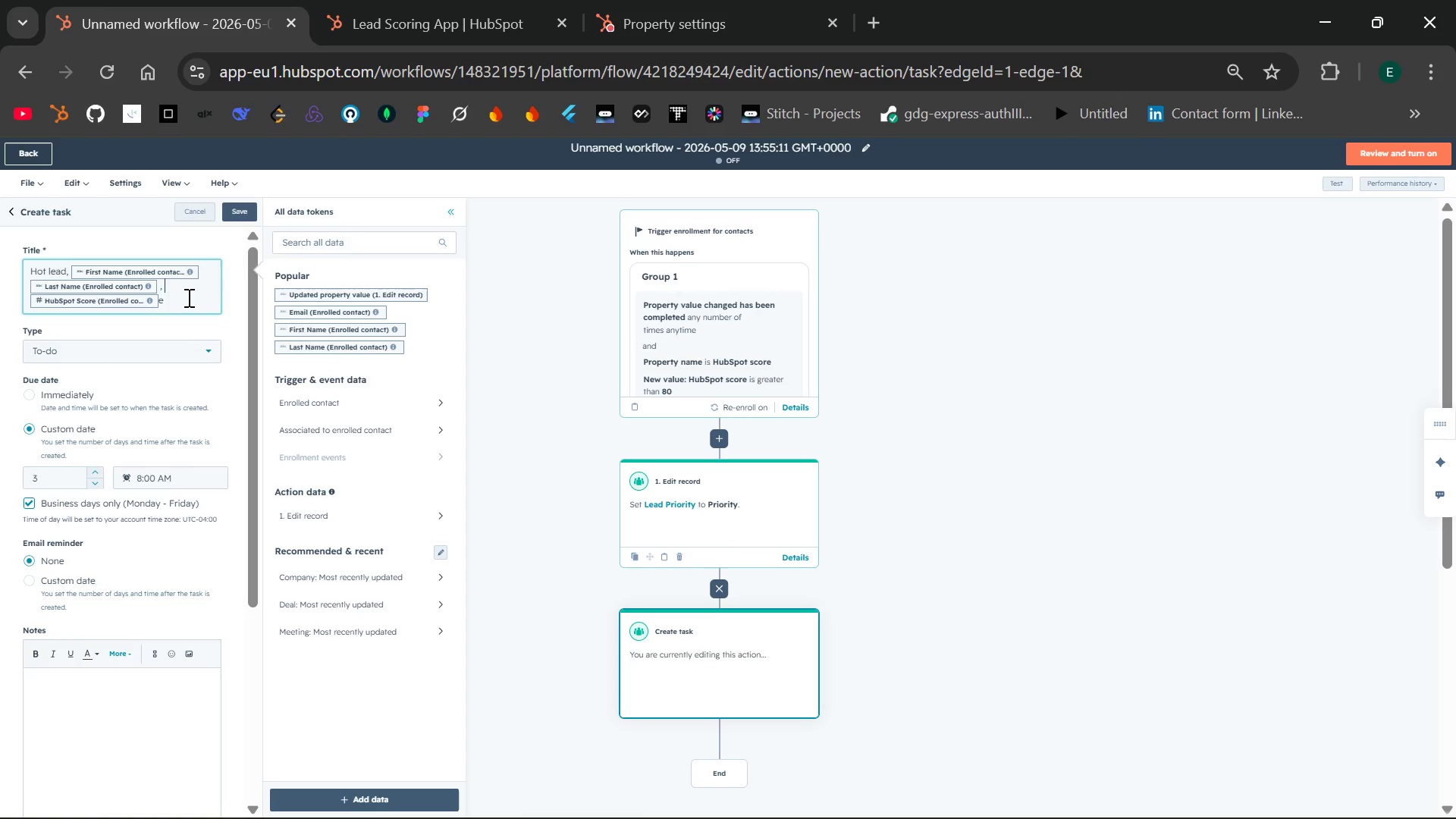 
left_click([187, 300])
 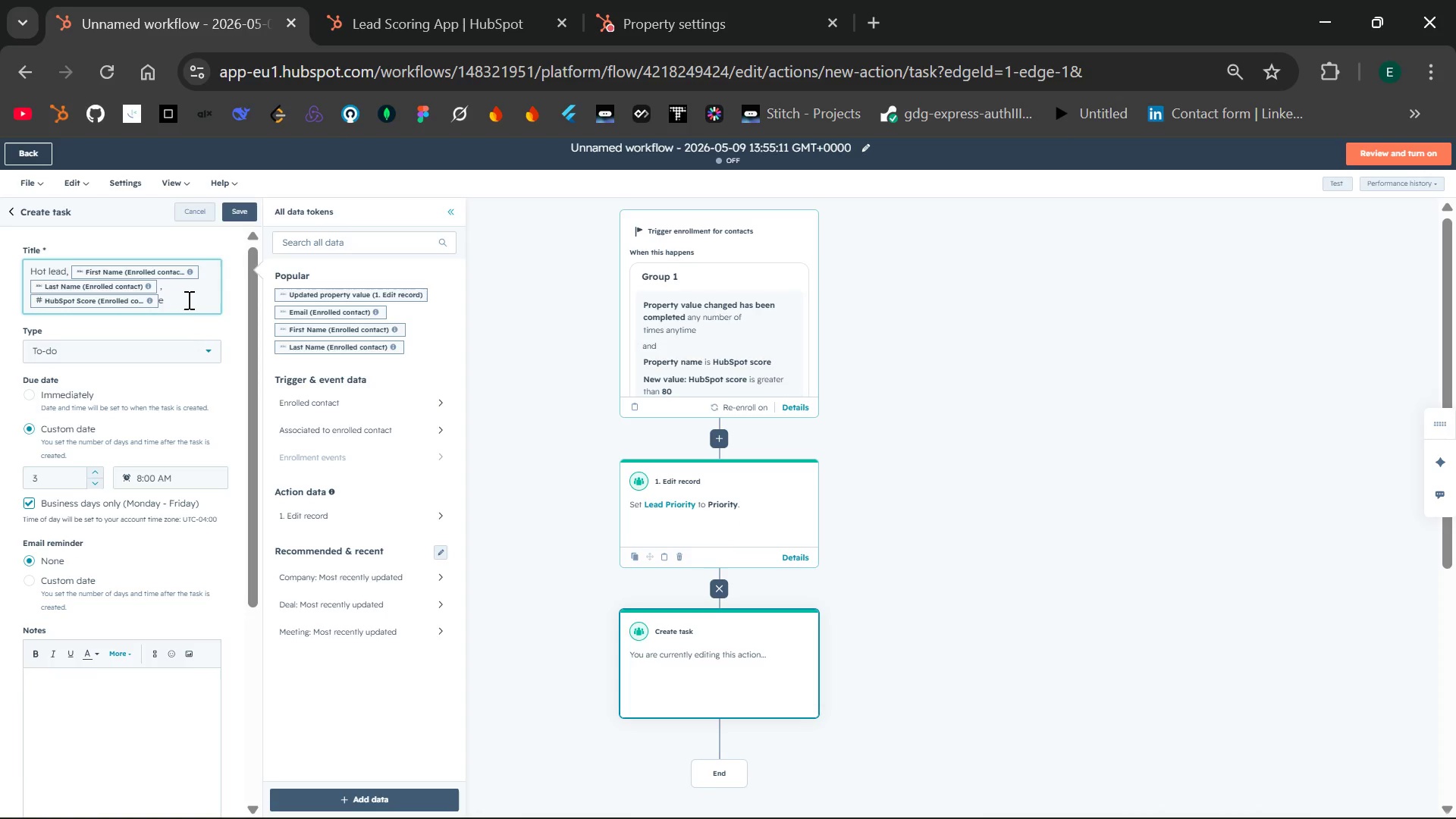 
key(Backspace)
type( score)
 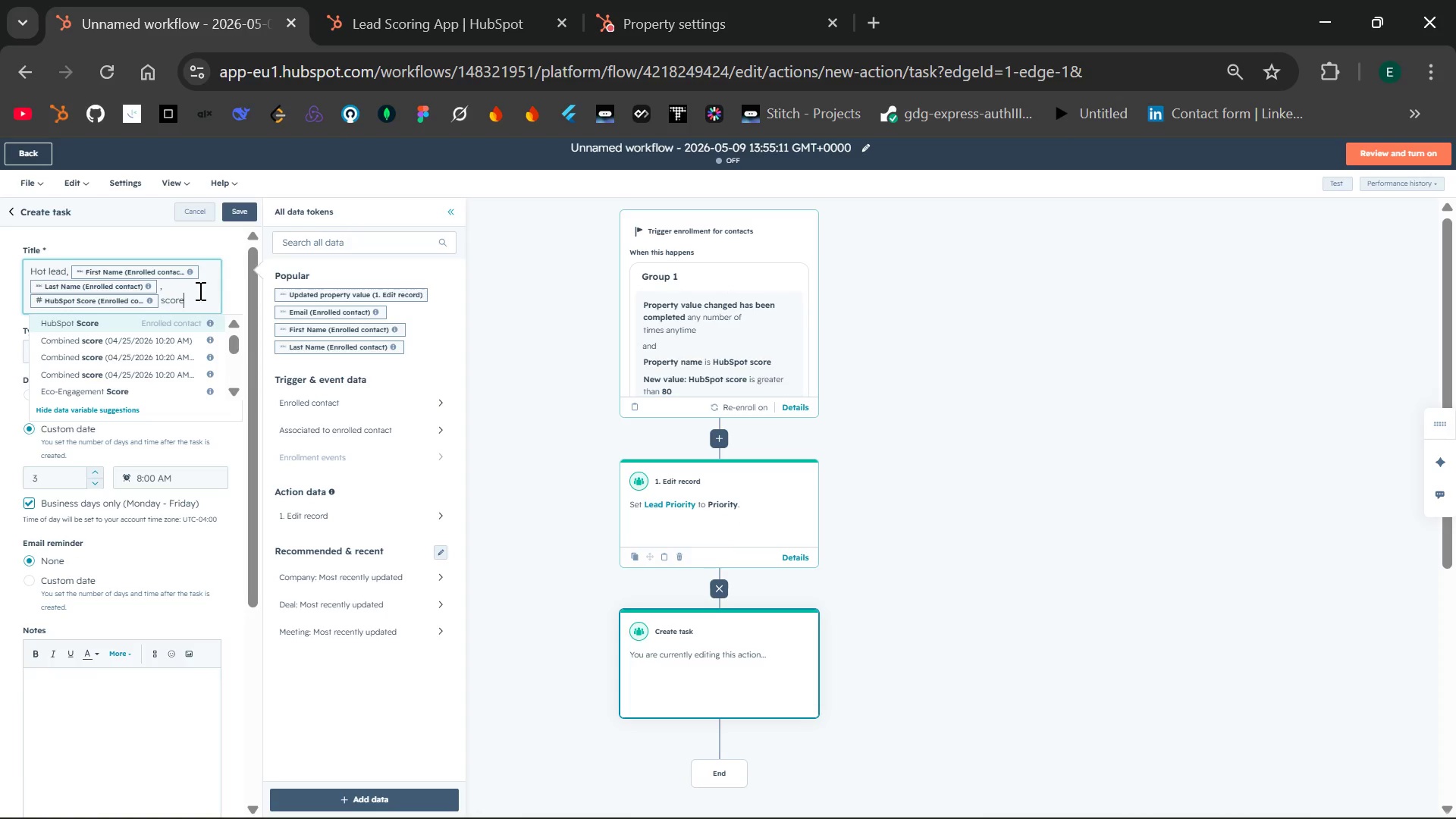 
left_click([199, 290])
 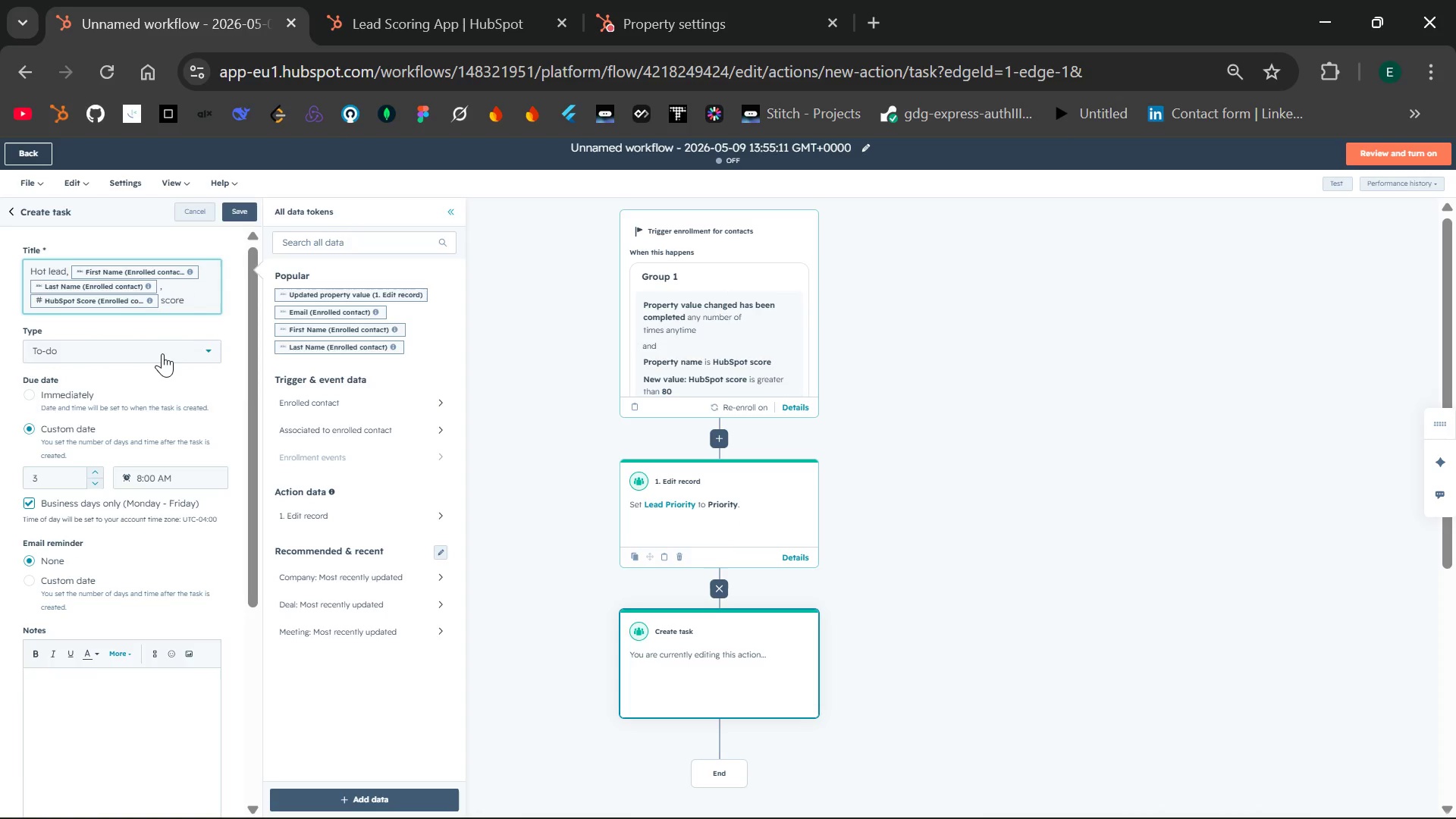 
left_click([162, 353])
 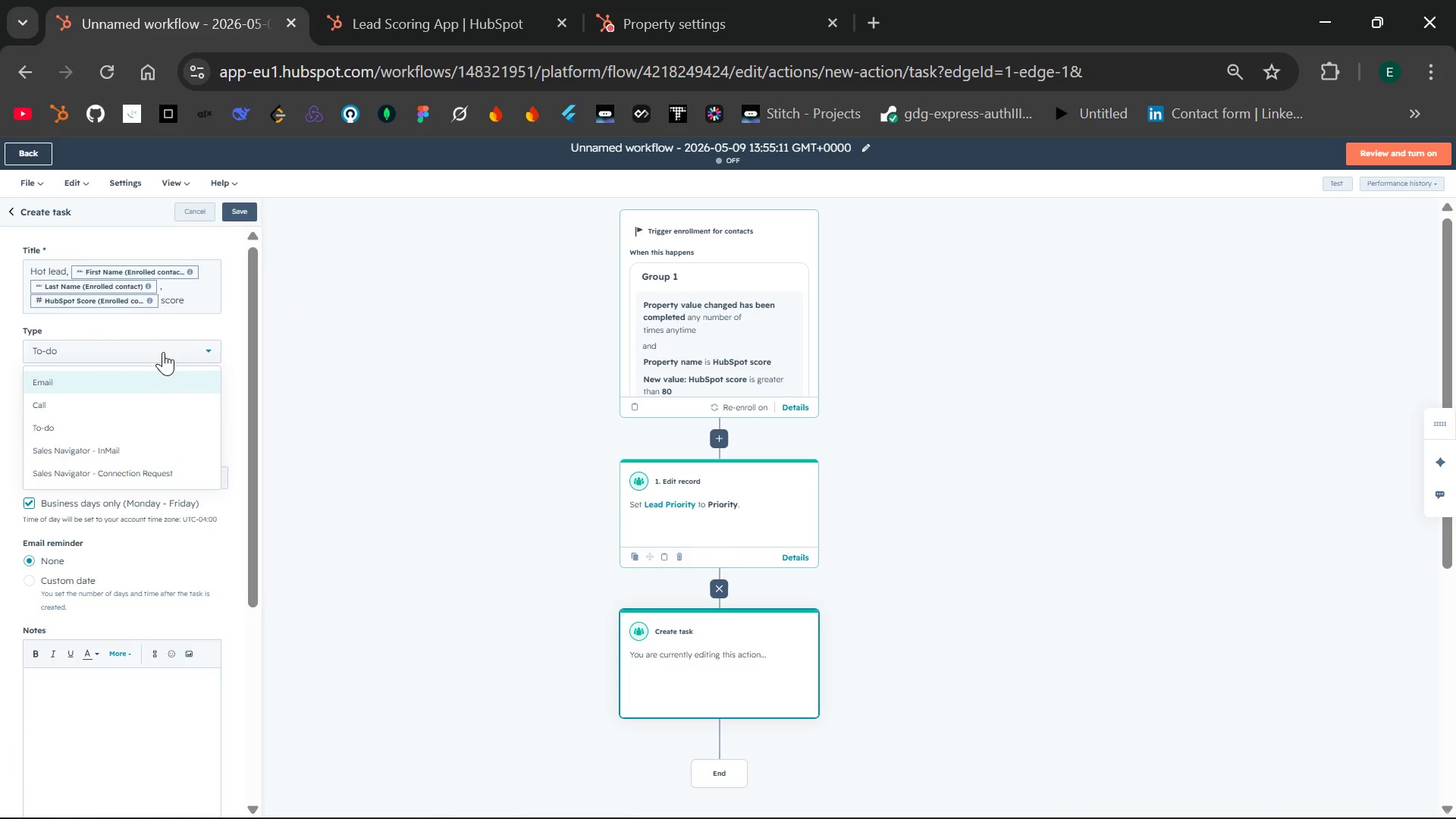 
left_click([163, 351])
 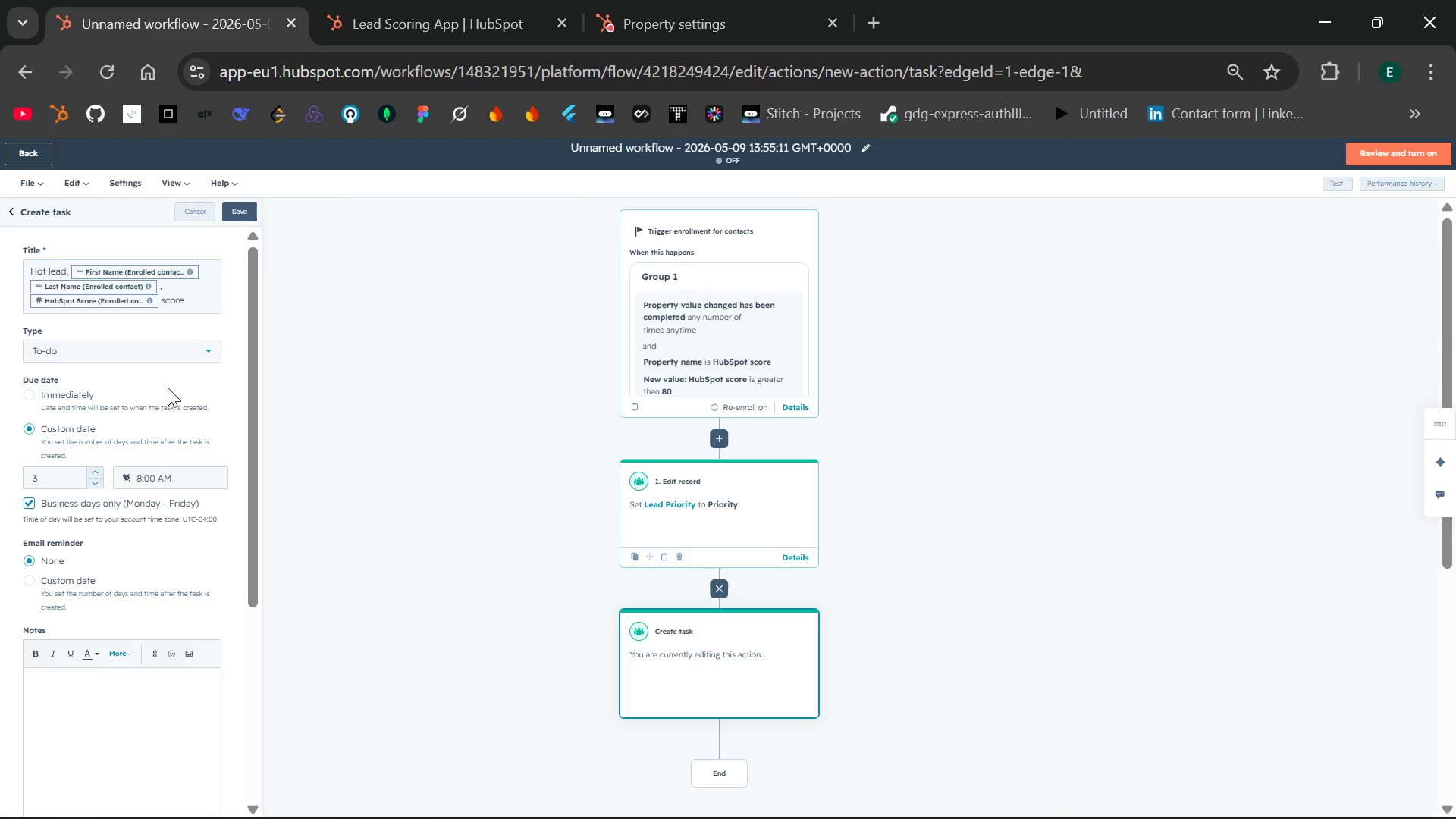 
wait(19.8)
 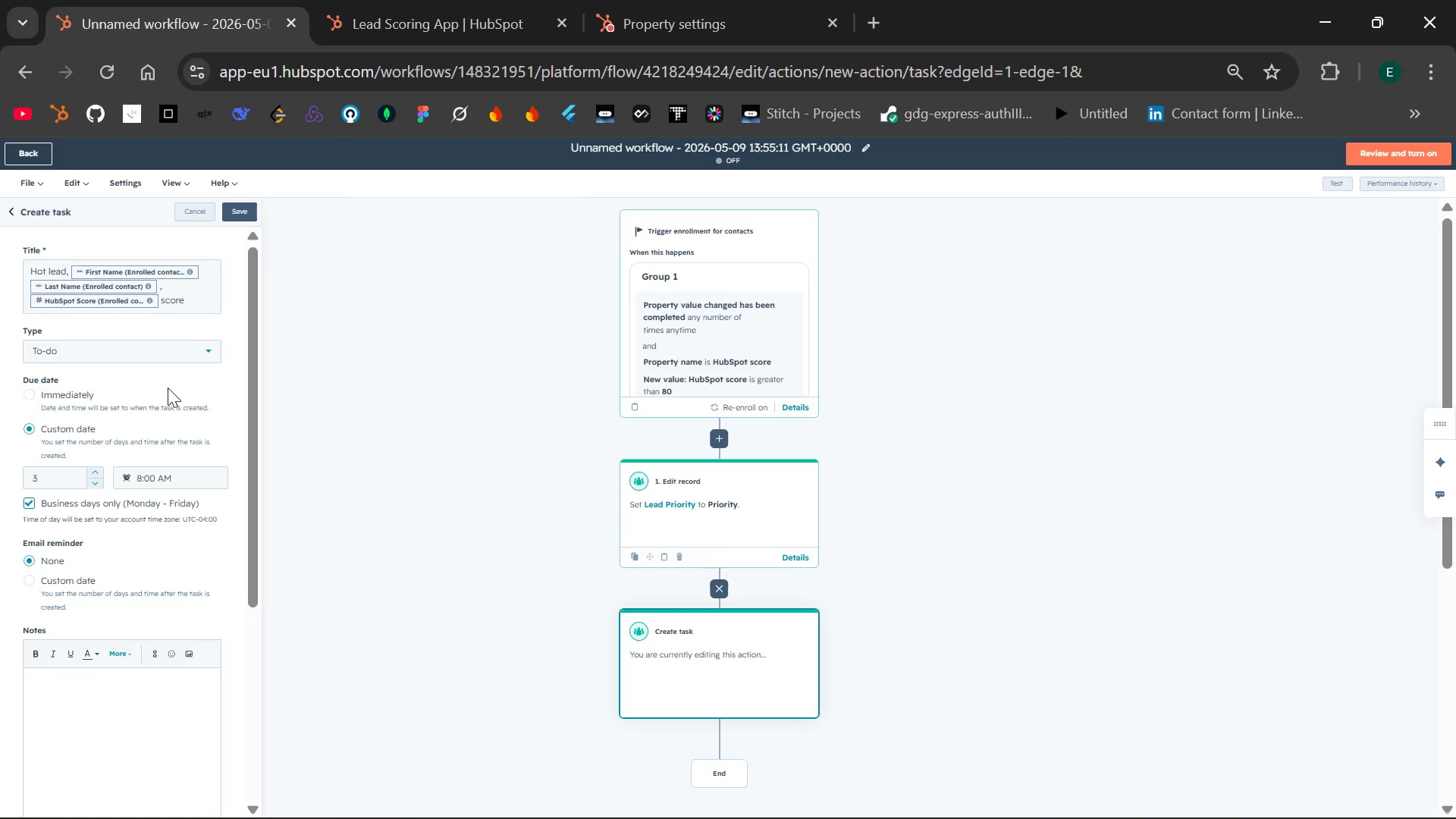 
left_click([106, 552])
 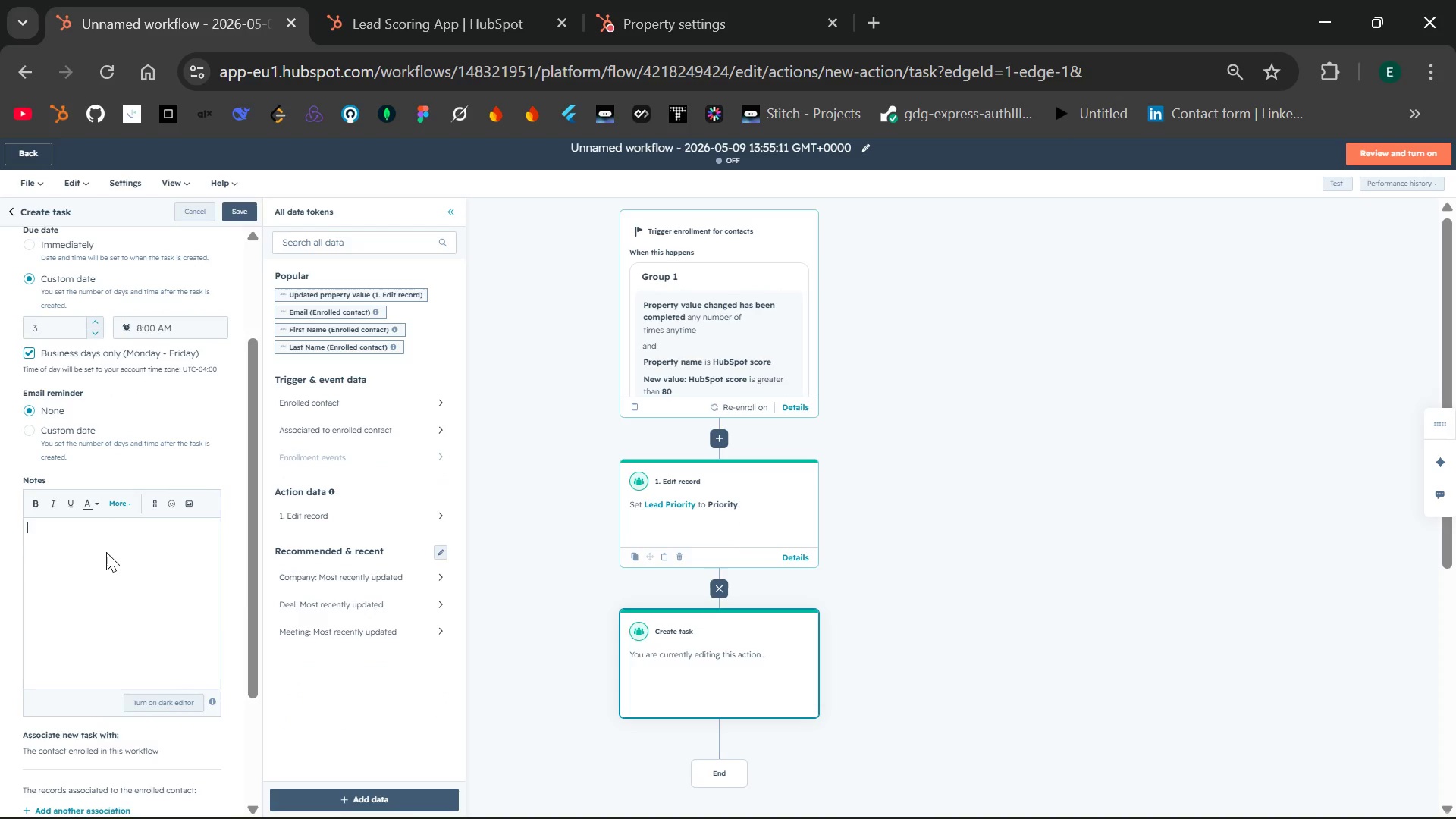 
type(Service Interest: {{contact.In=)
key(Backspace)
key(Backspace)
key(Backspace)
type(service_interest}})
 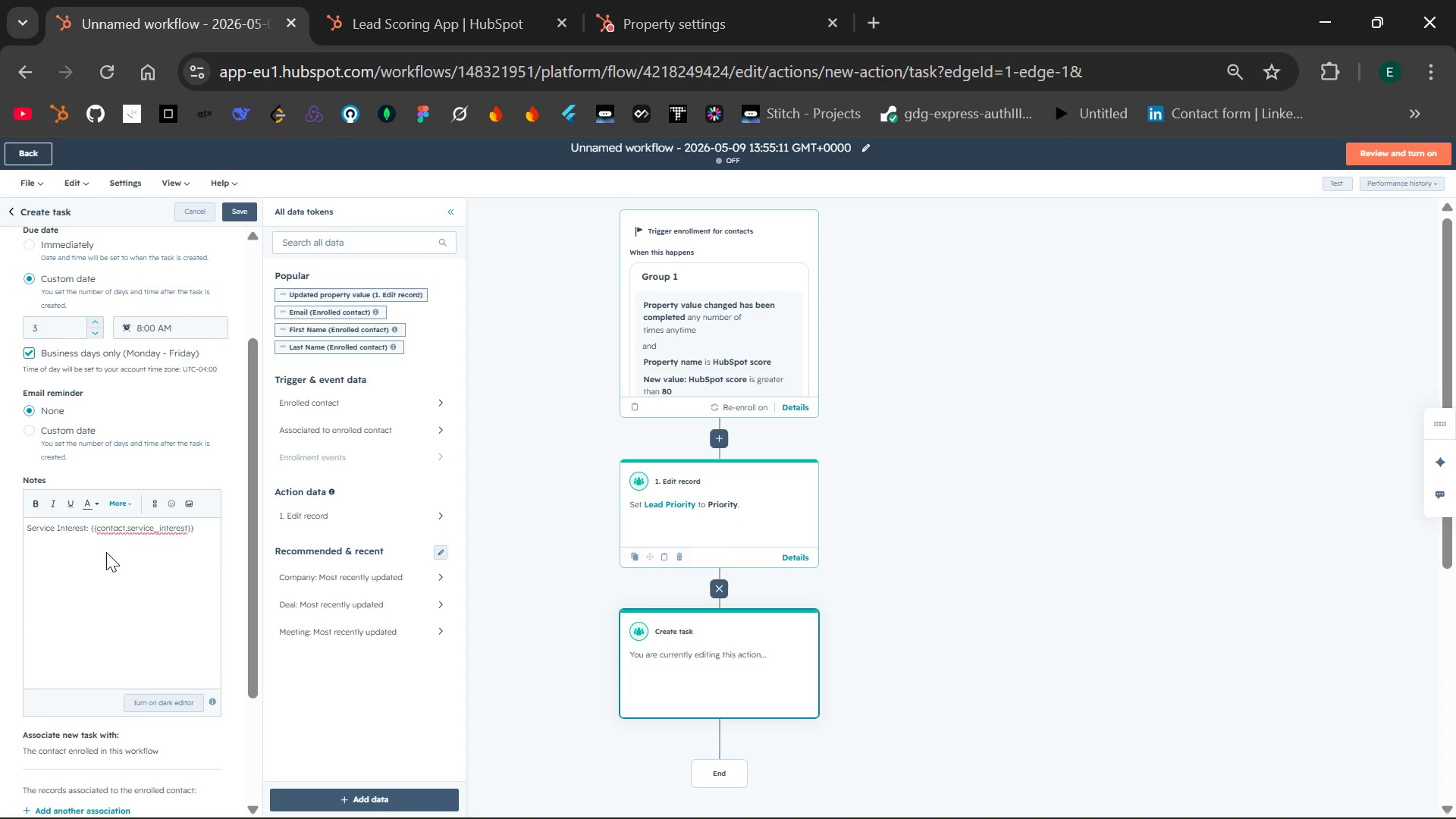 
wait(10.95)
 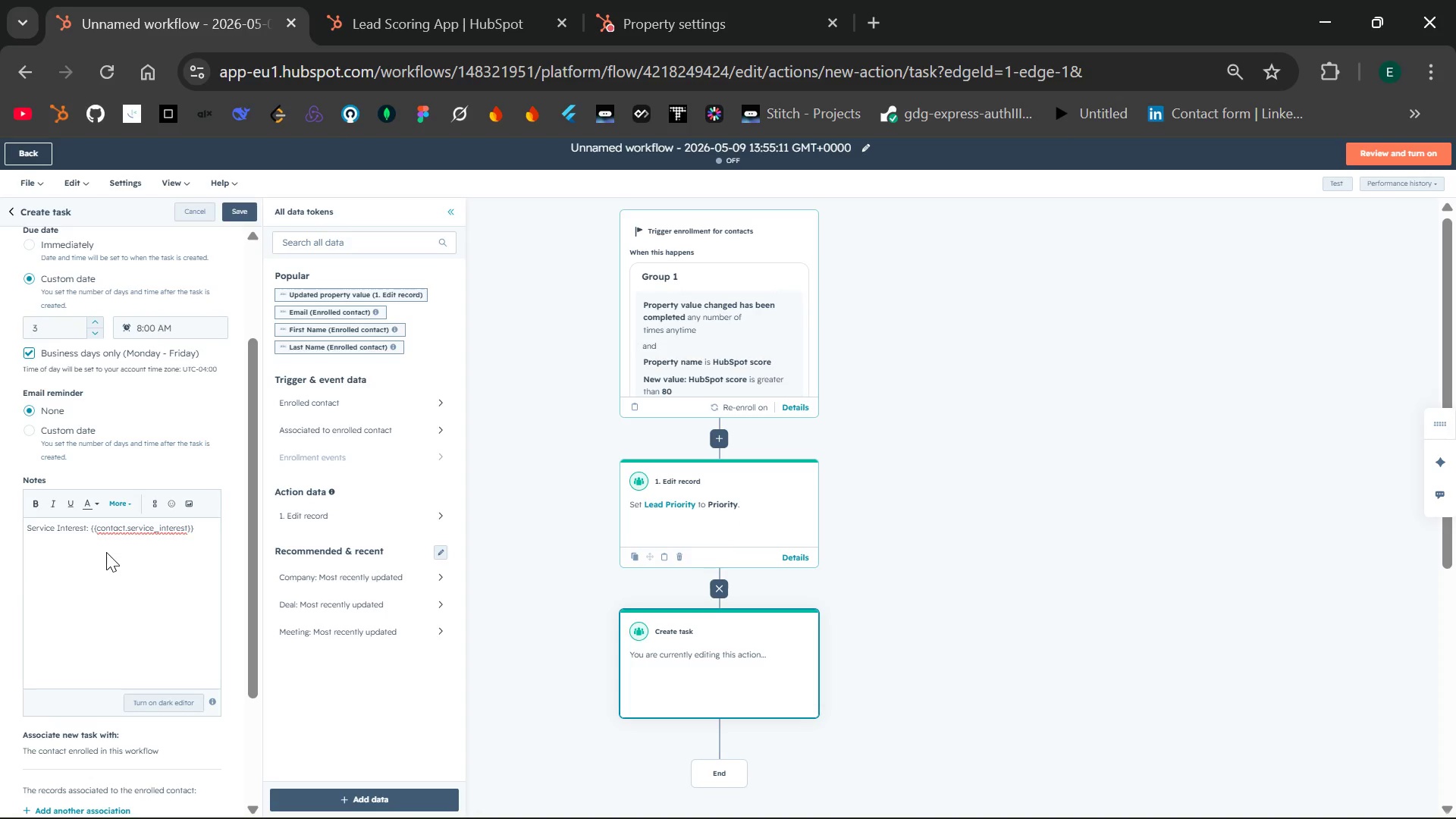 
key(Comma)
 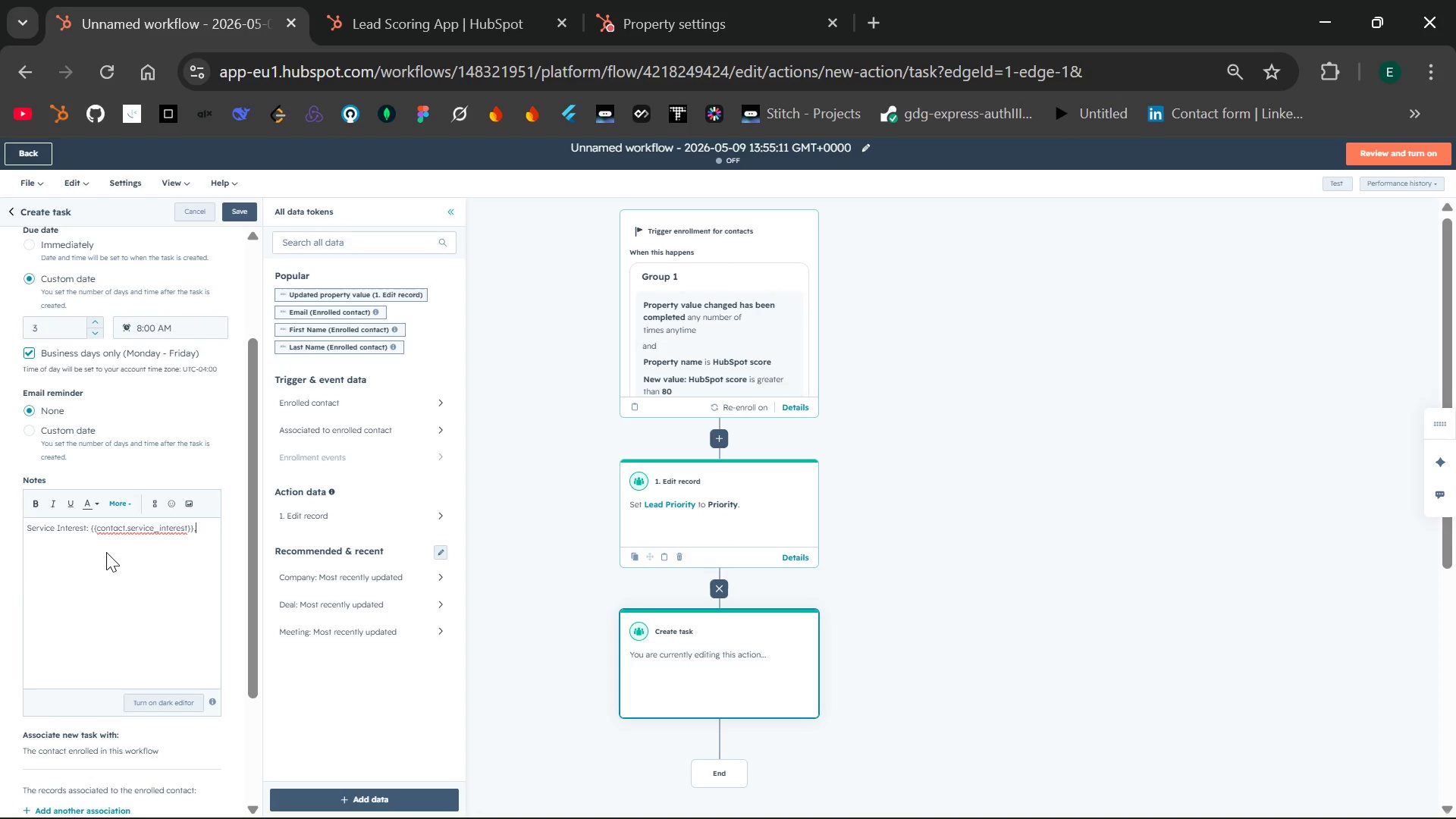 
key(Space)
 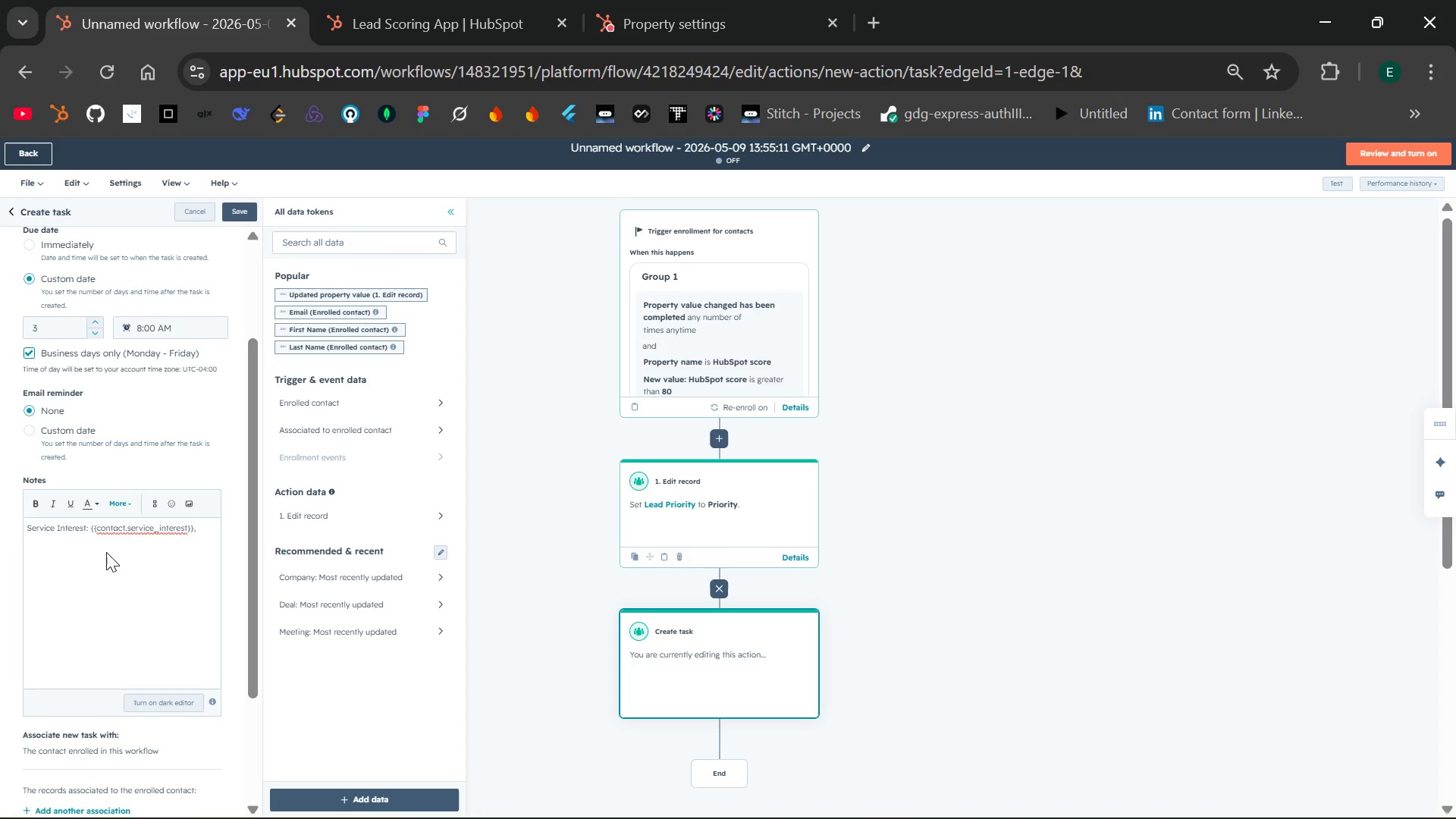 
key(Enter)
 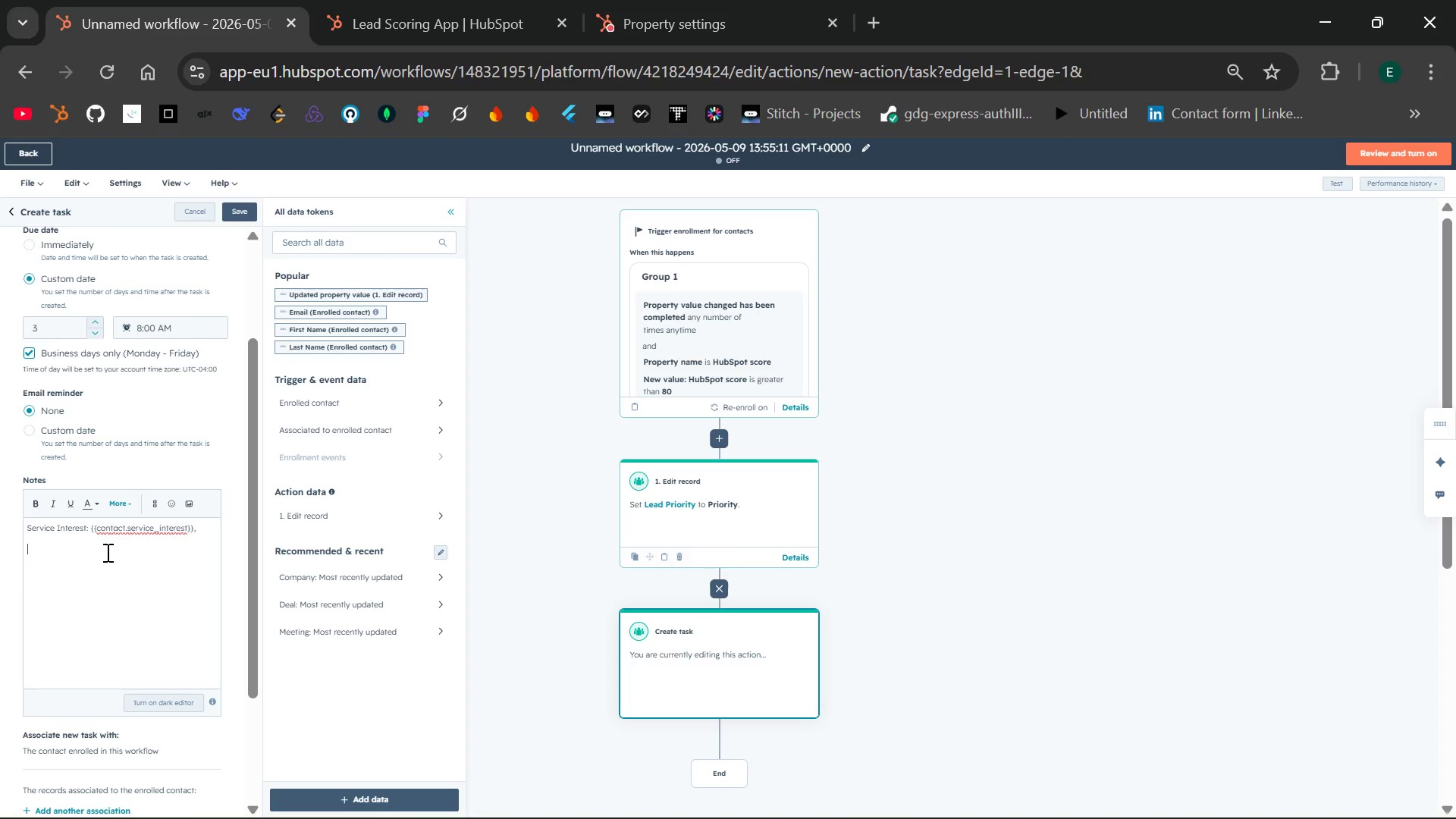 
type(Pests: {Number)
 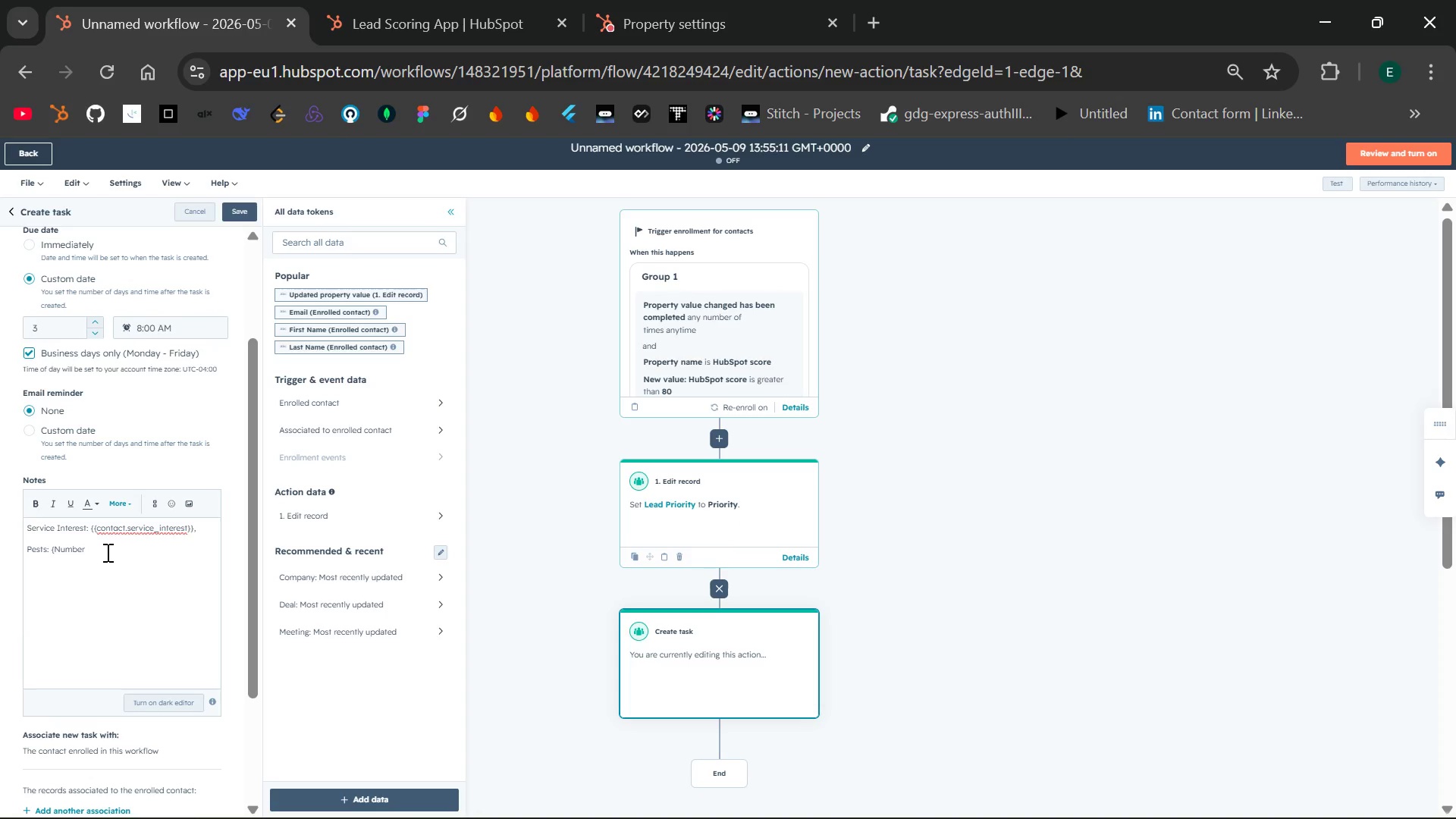 
key(Backspace)
key(Backspace)
key(Backspace)
key(Backspace)
key(Backspace)
key(Backspace)
type(contact.number_of_pets}}.)
key(Backspace)
type(,)
 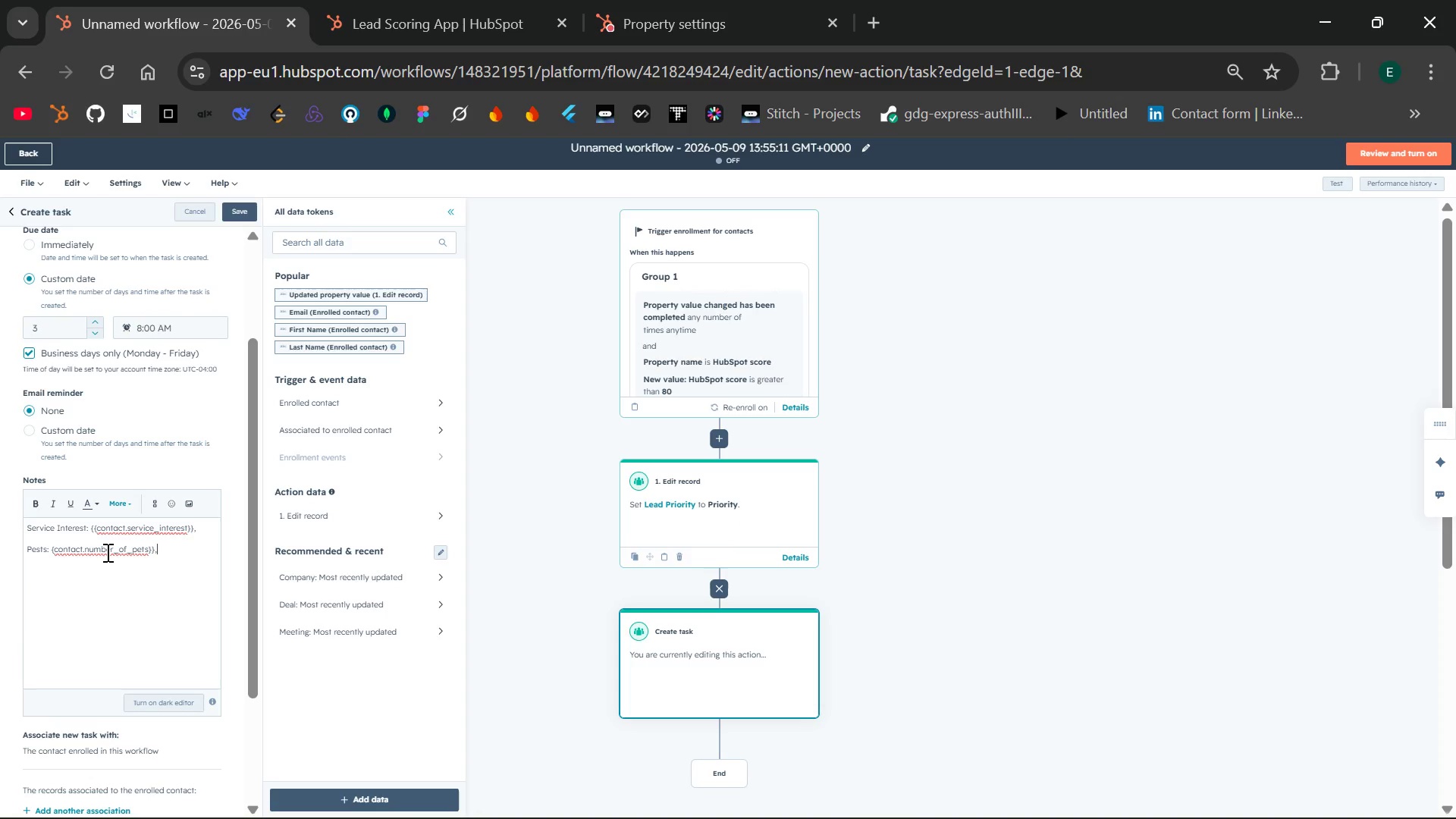 
 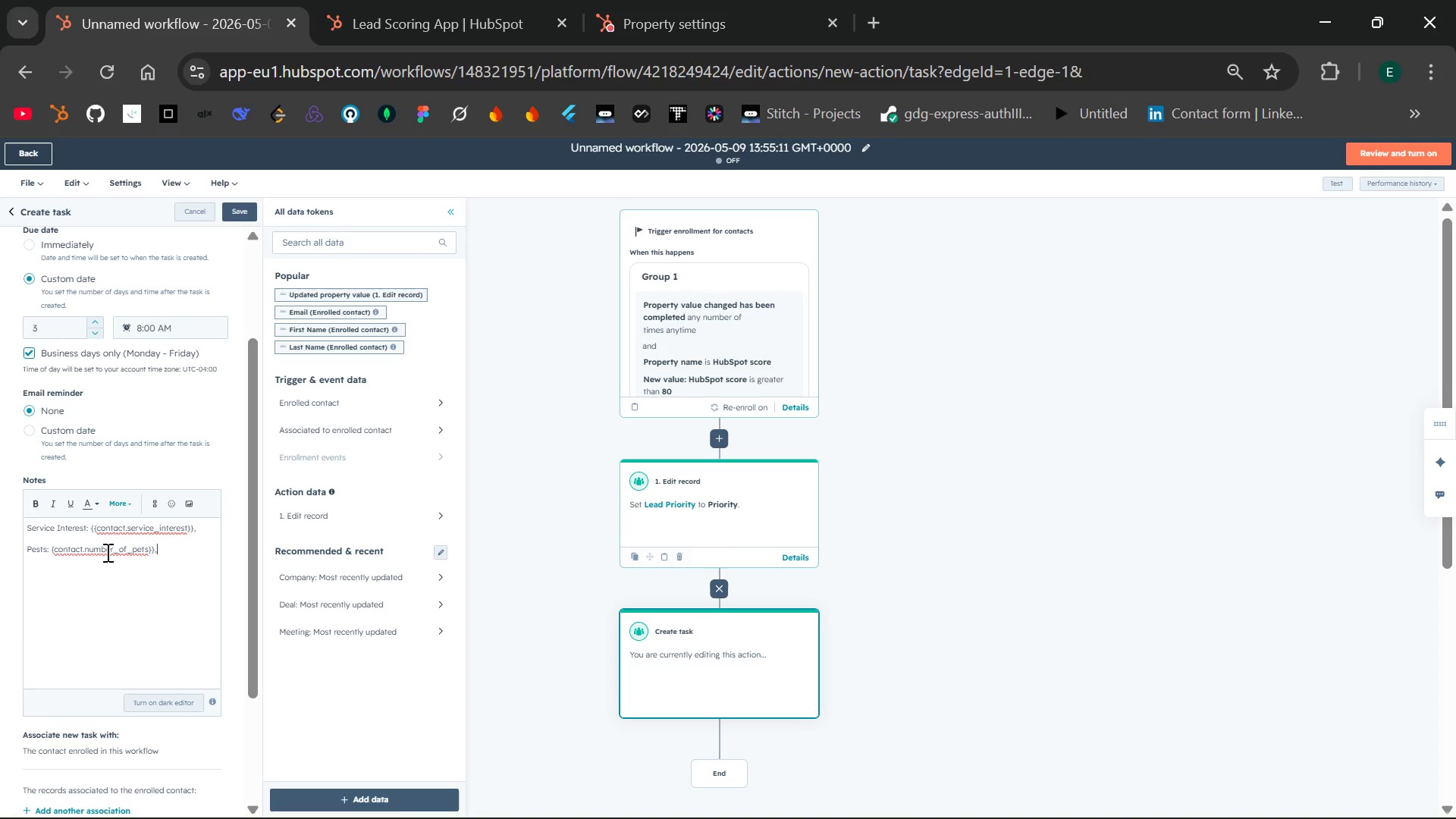 
key(Enter)
 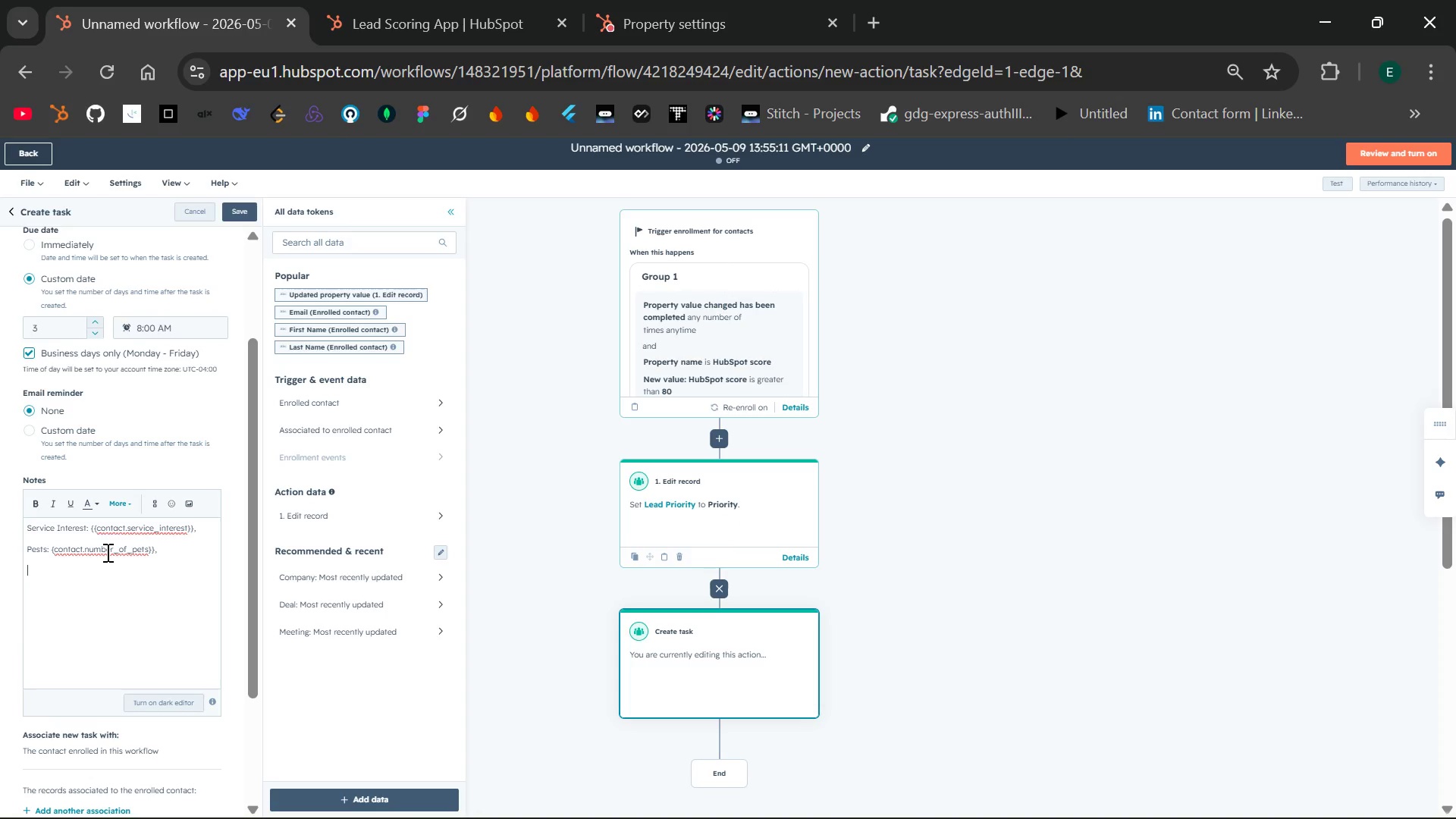 
type(Frequency: {contact.)
 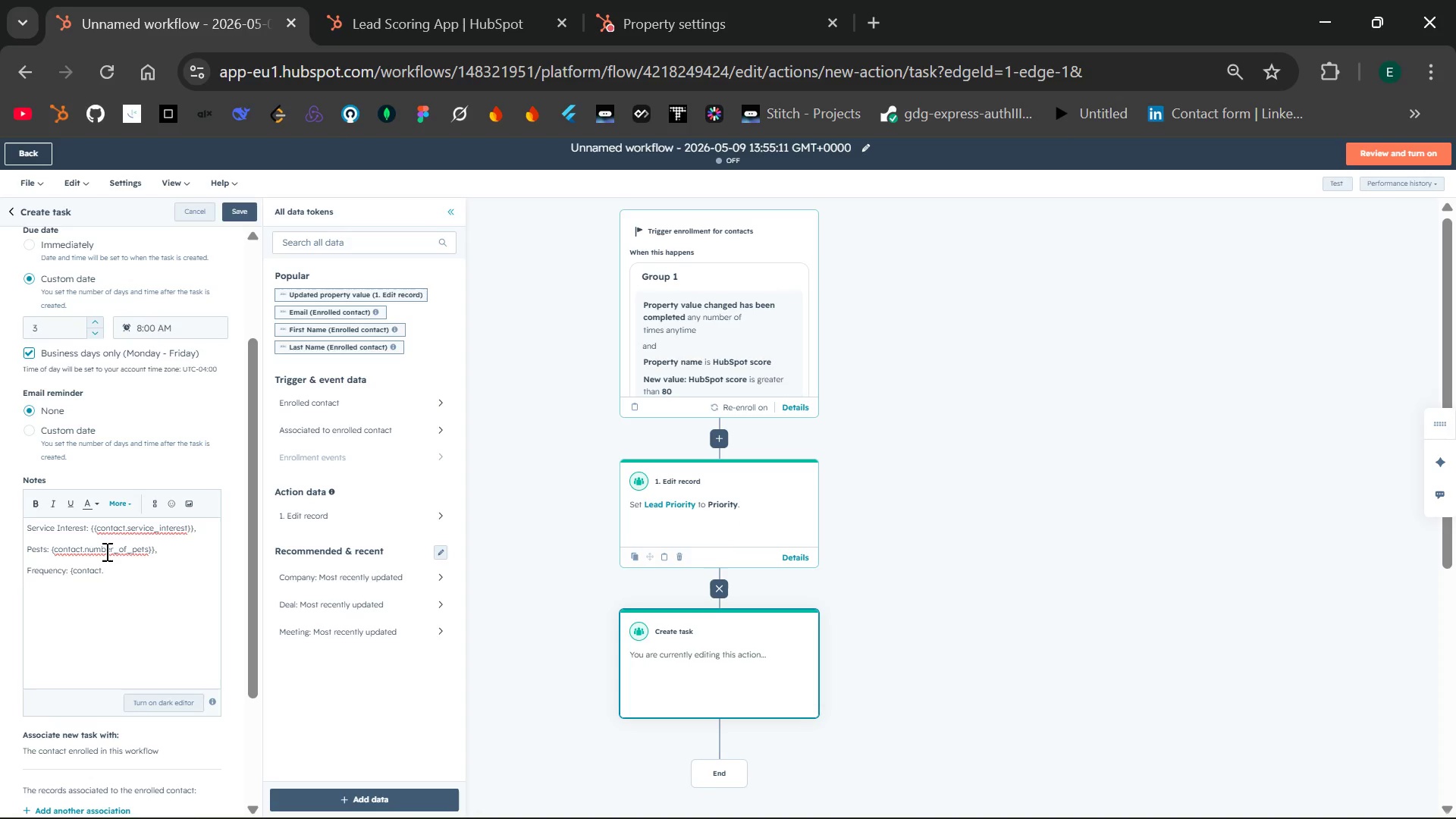 
type(frequency)
 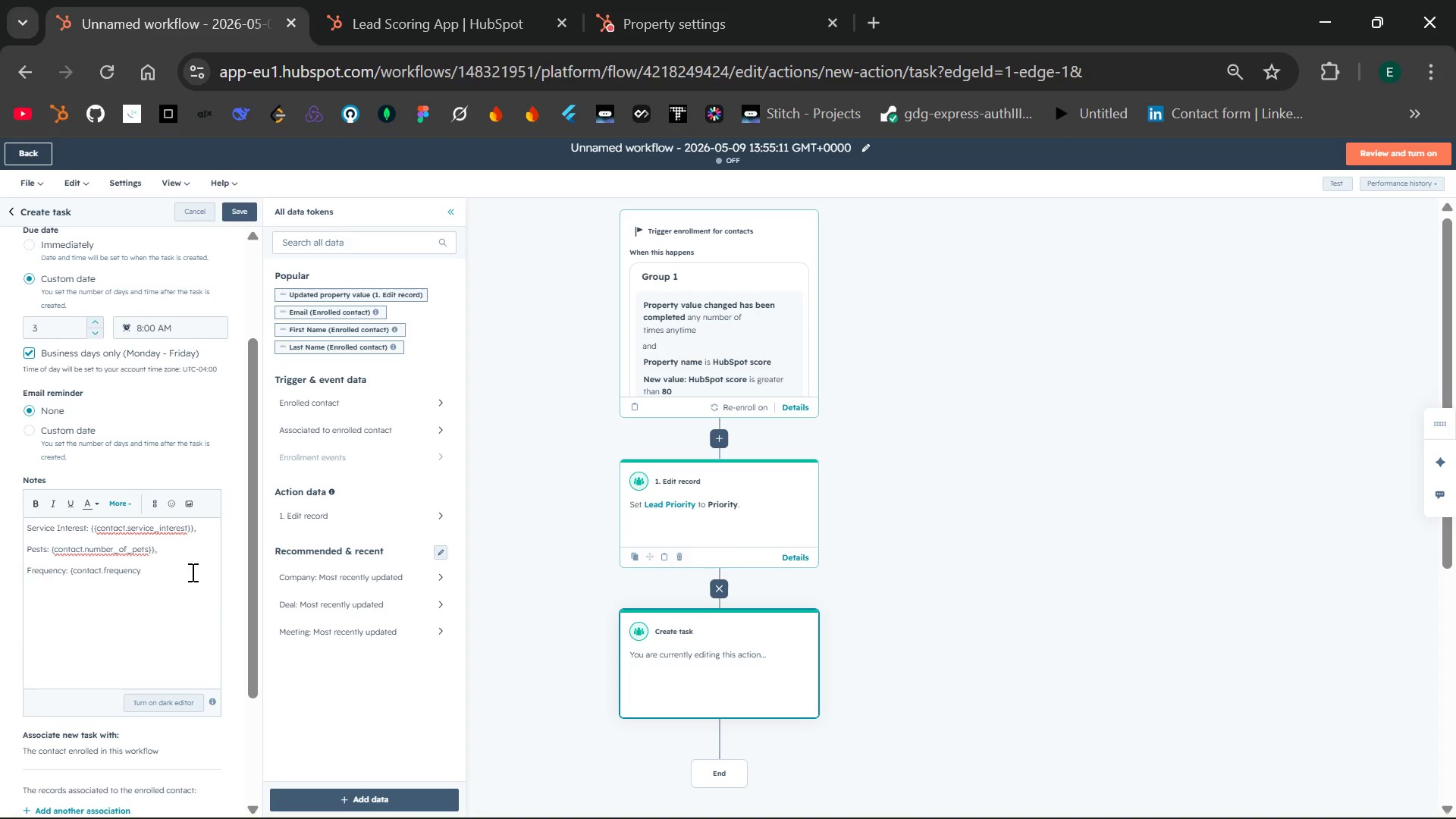 
key(Shift+BracketRight)
 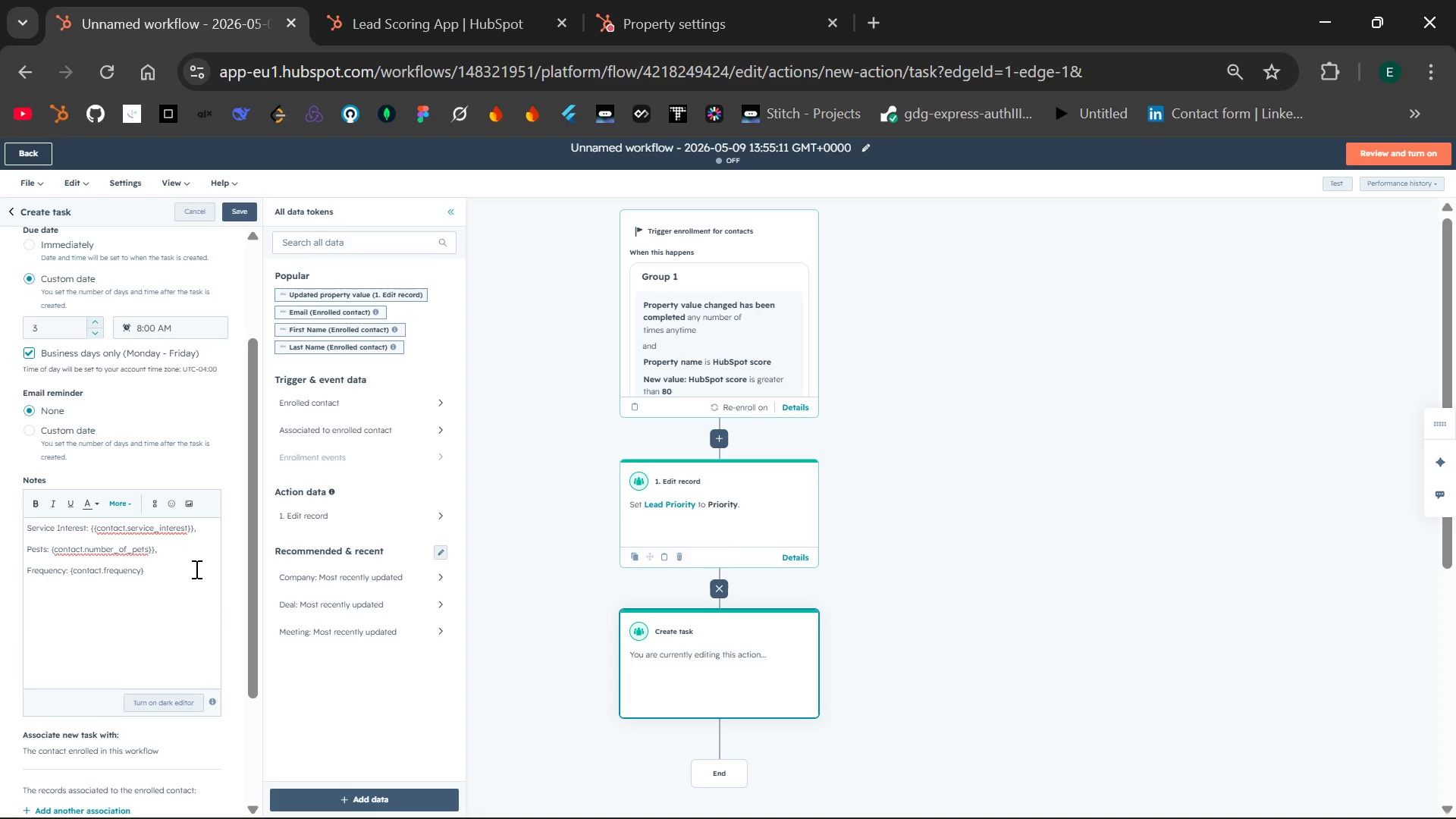 
key(Comma)
 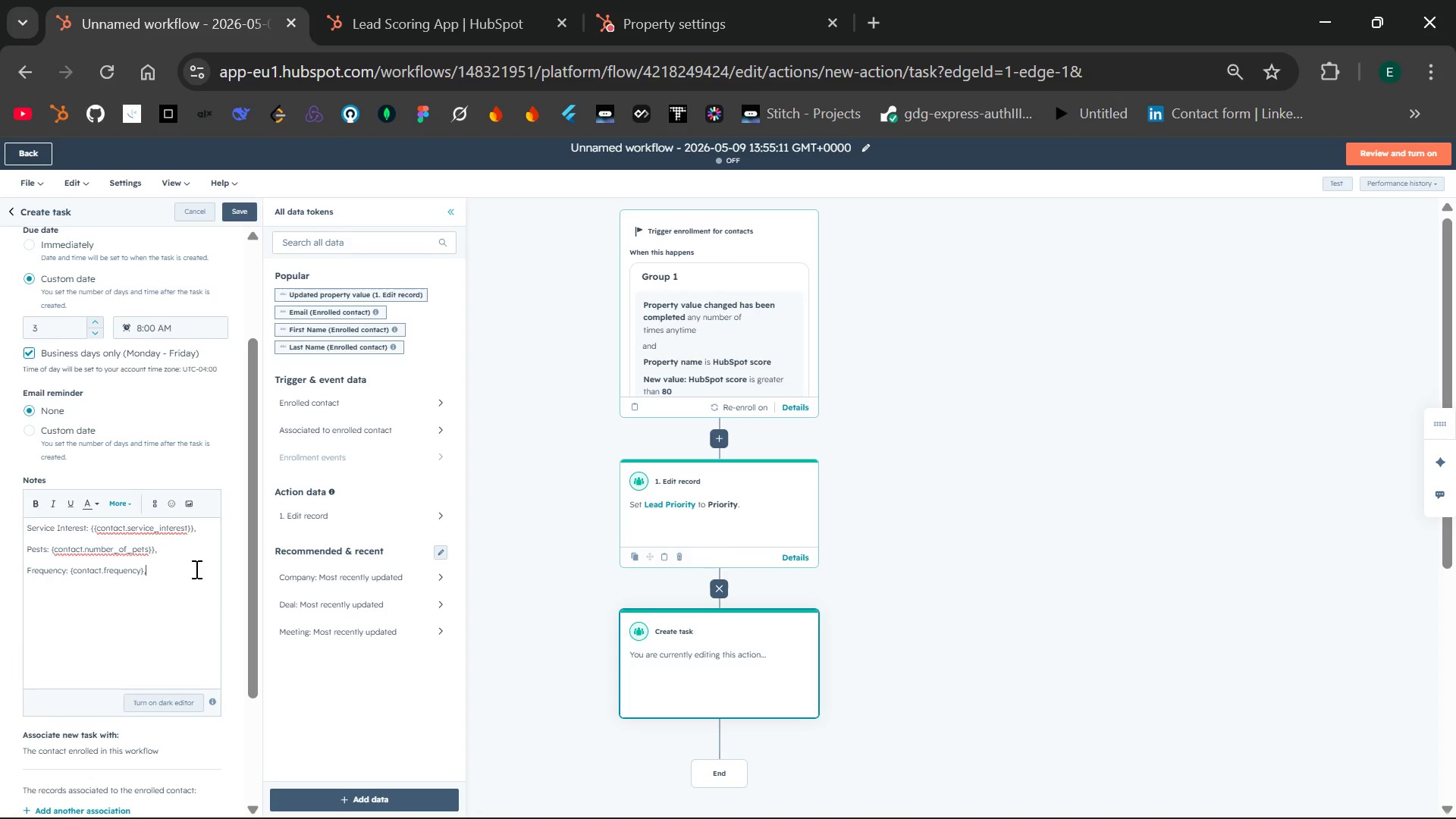 
key(Enter)
 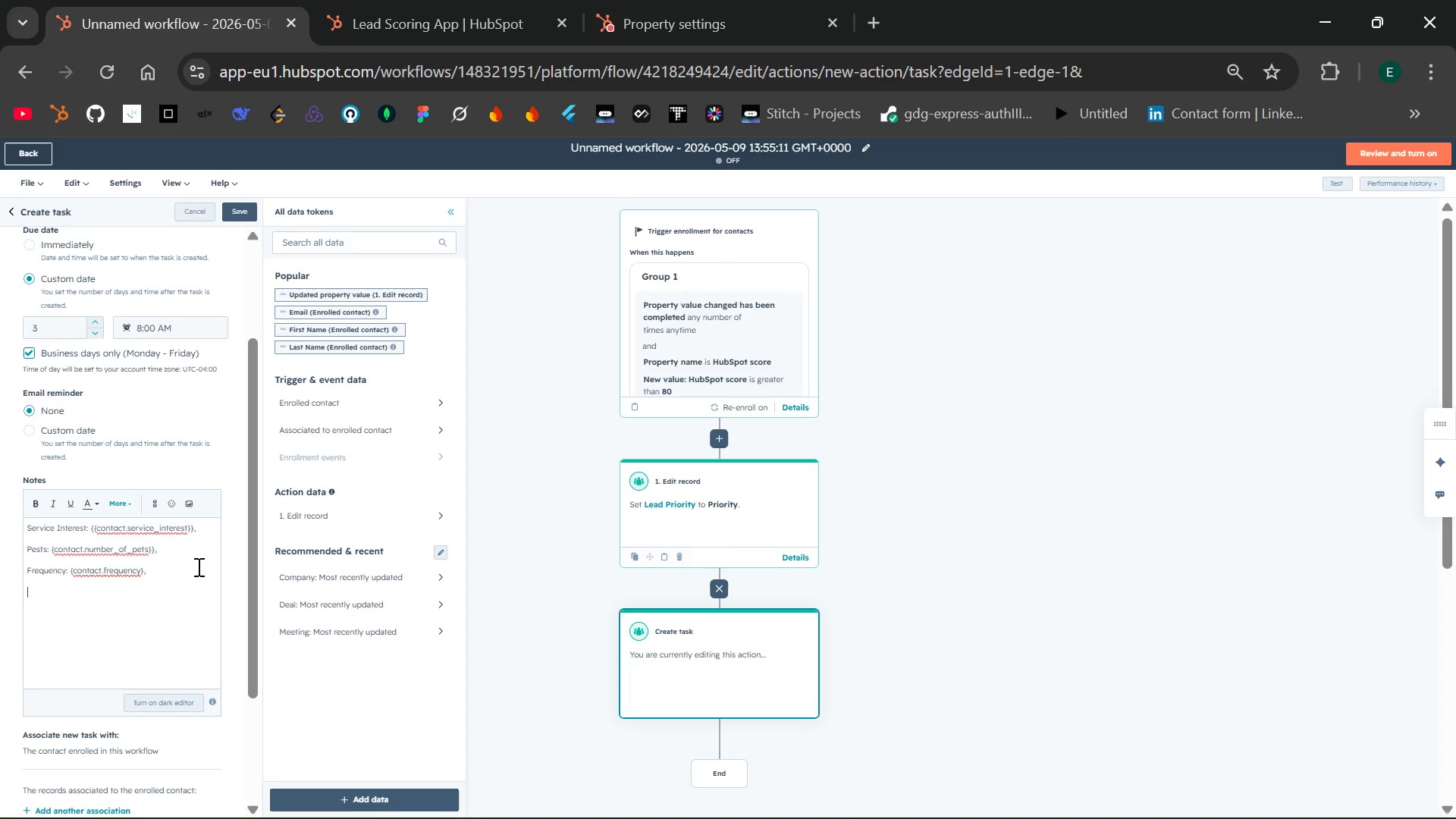 
type(Page Views:)
 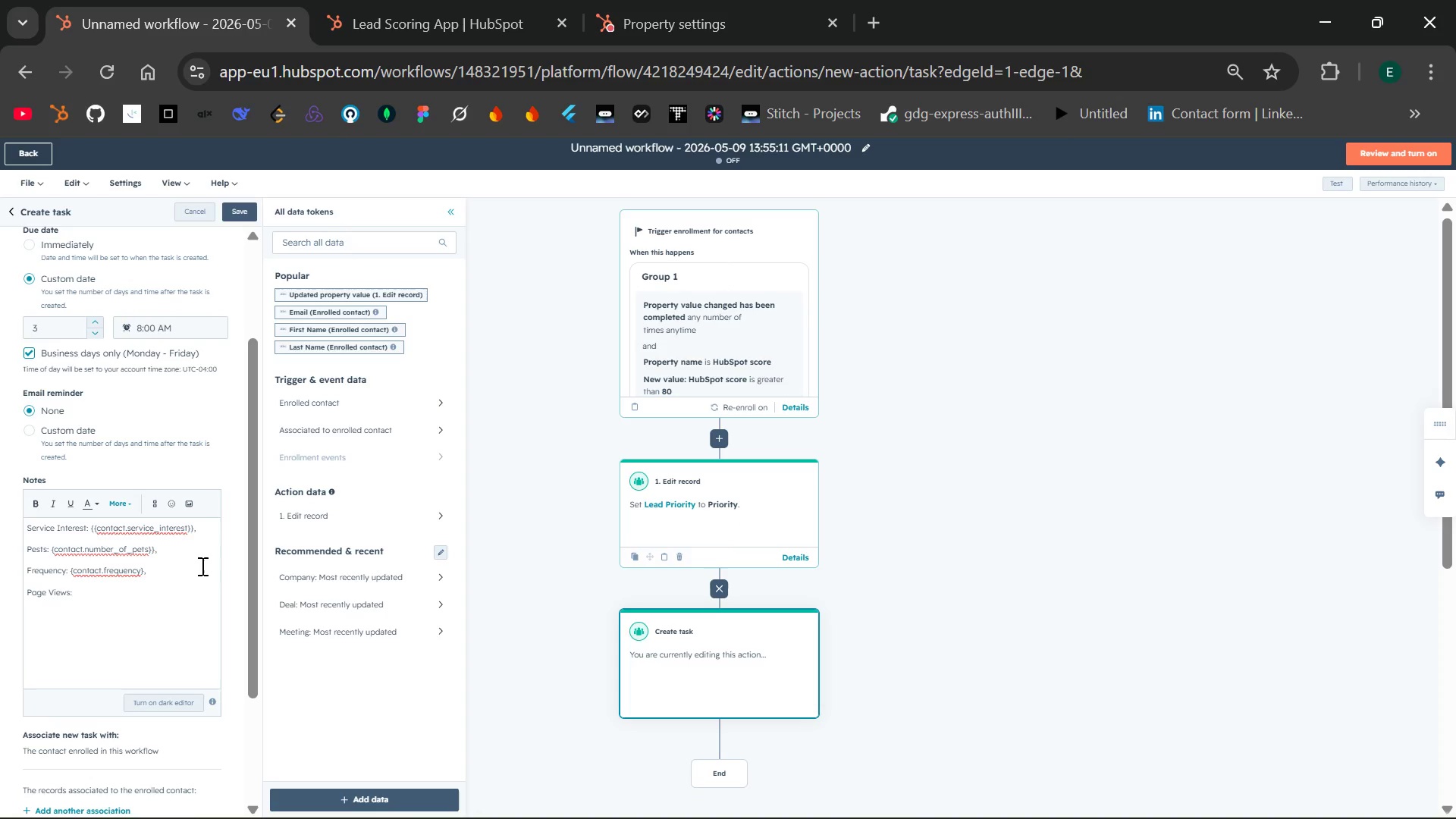 
type({contact.website_page_view)
 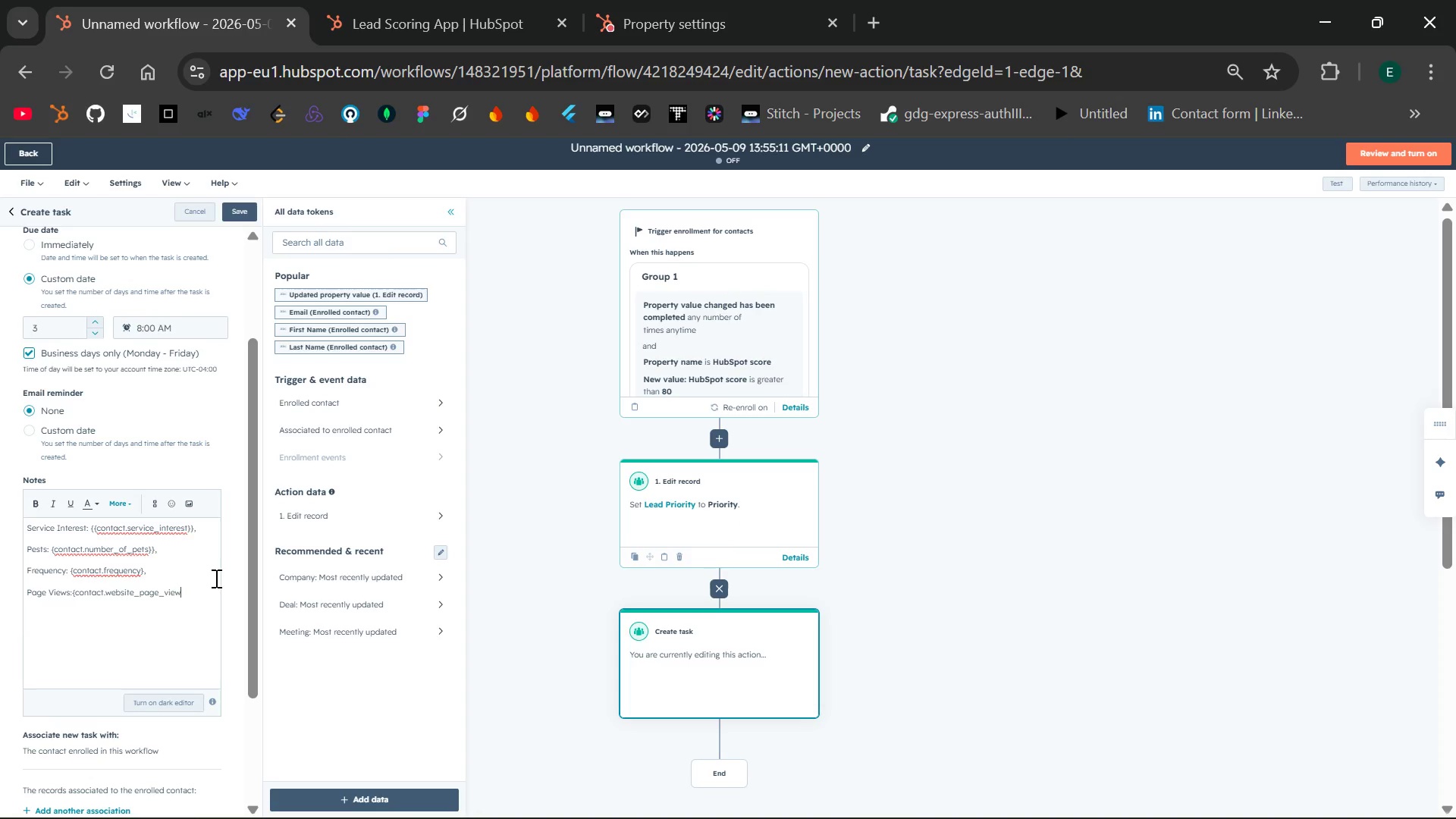 
wait(18.39)
 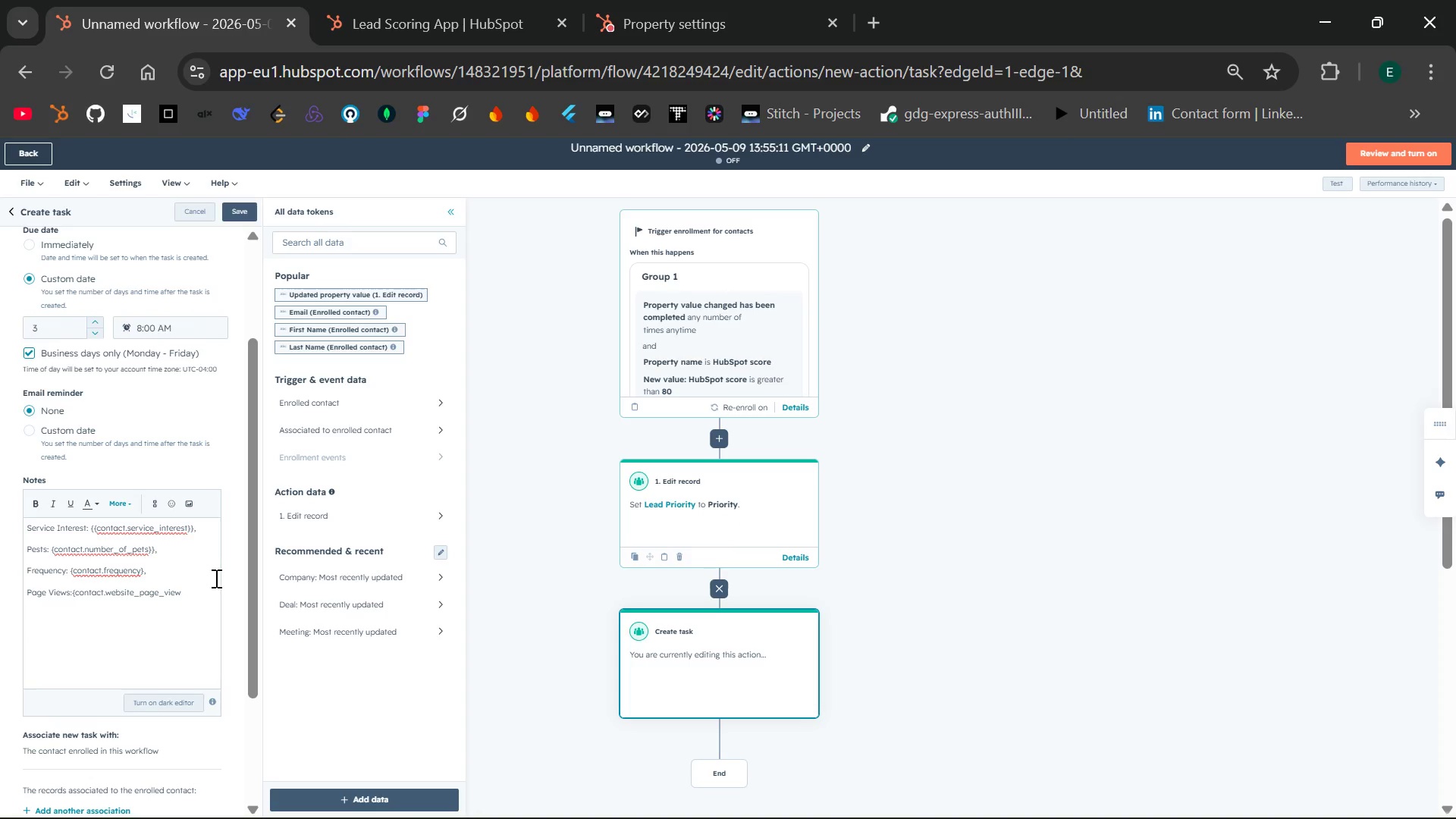 
key(Shift+BracketRight)
 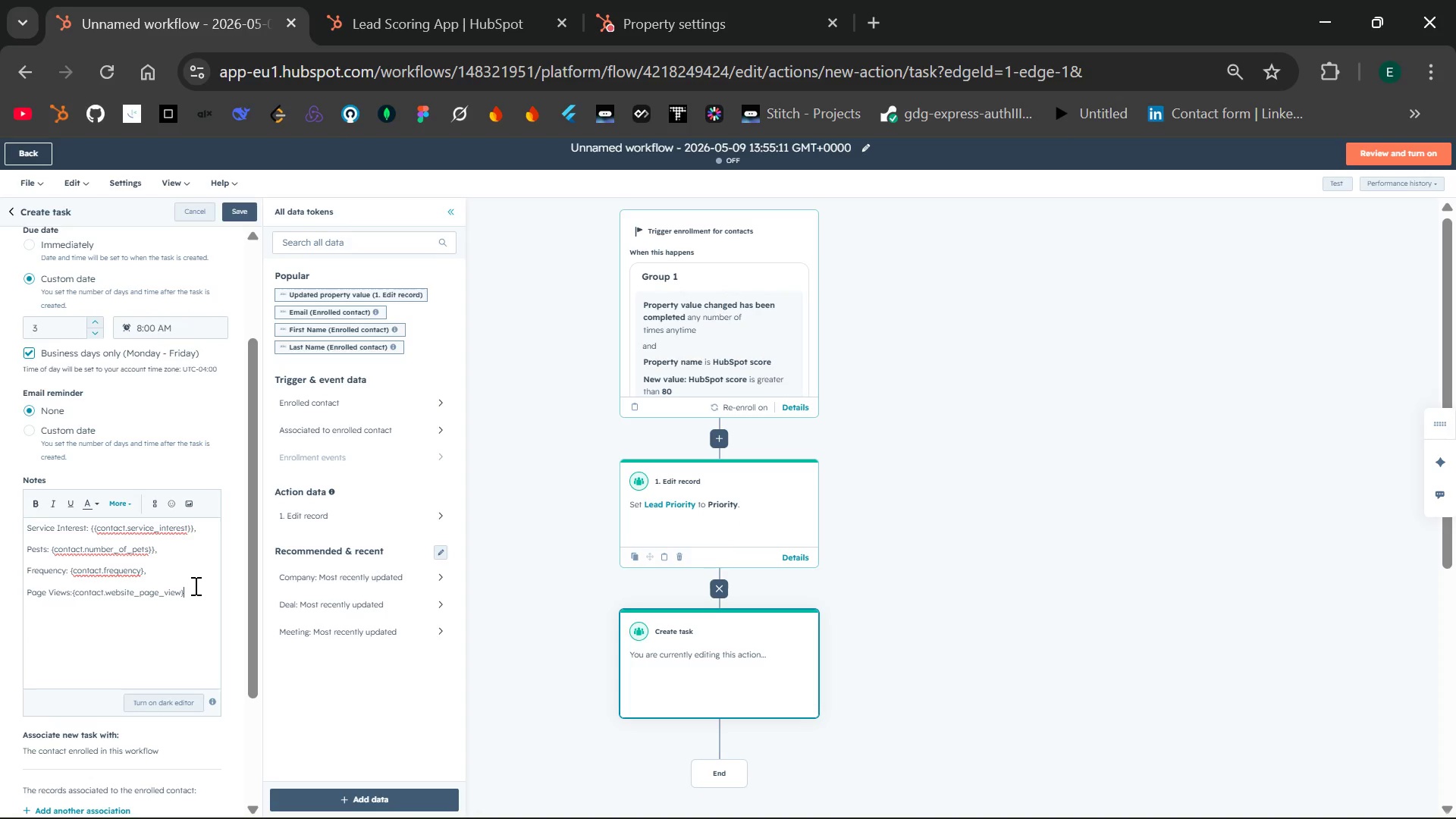 
key(Shift+BracketRight)
 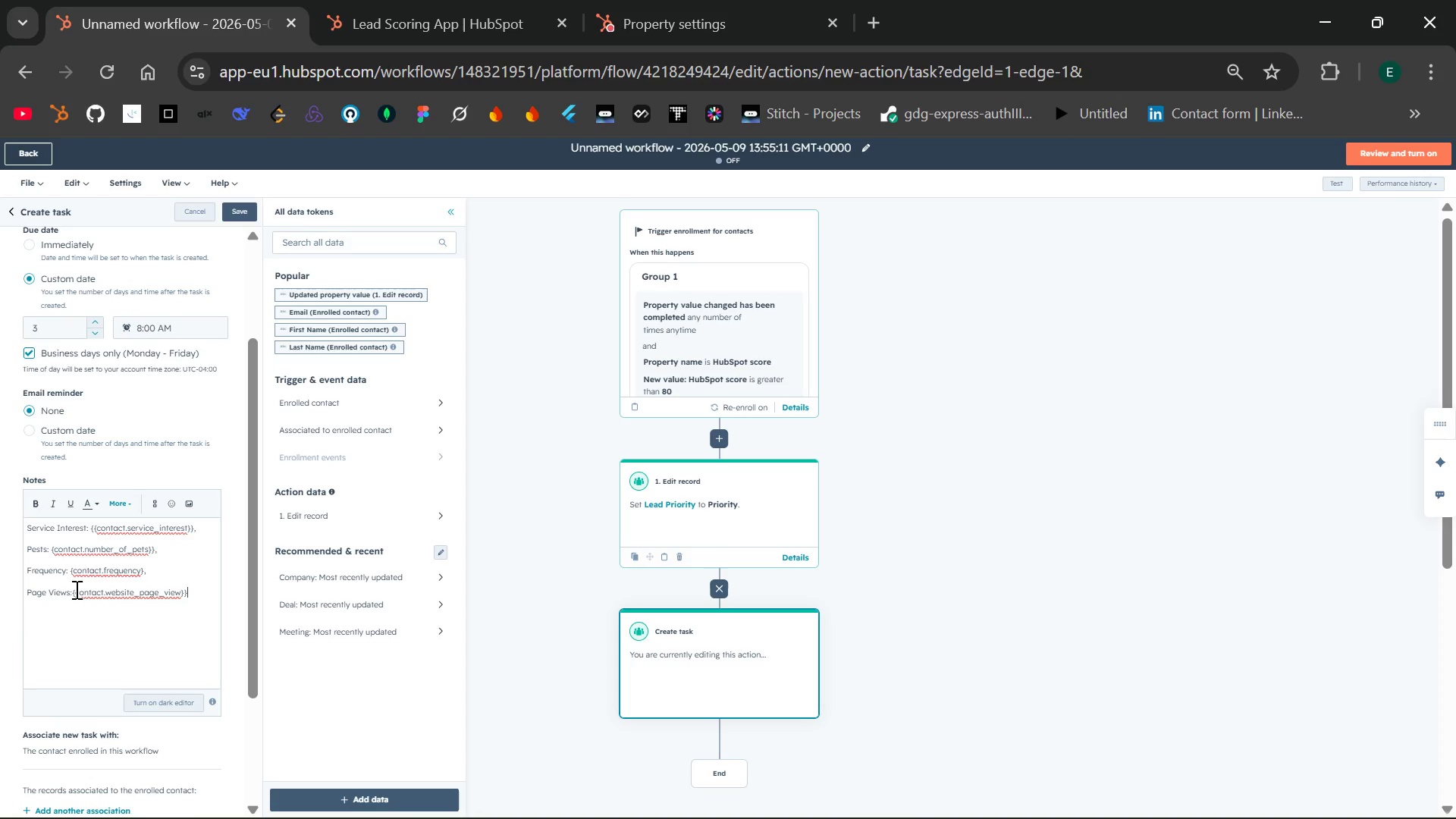 
left_click([73, 589])
 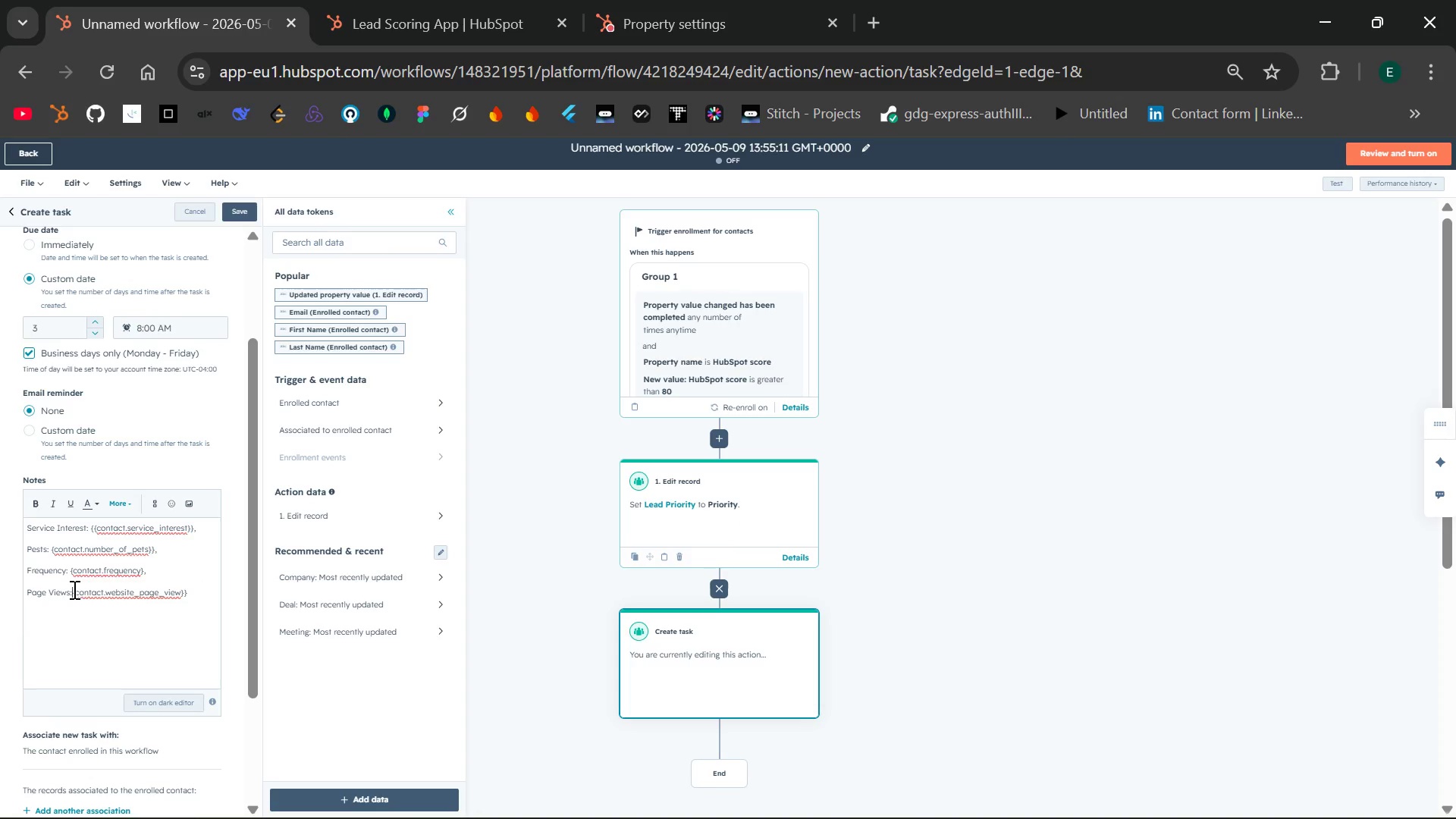 
key(Shift+BracketLeft)
 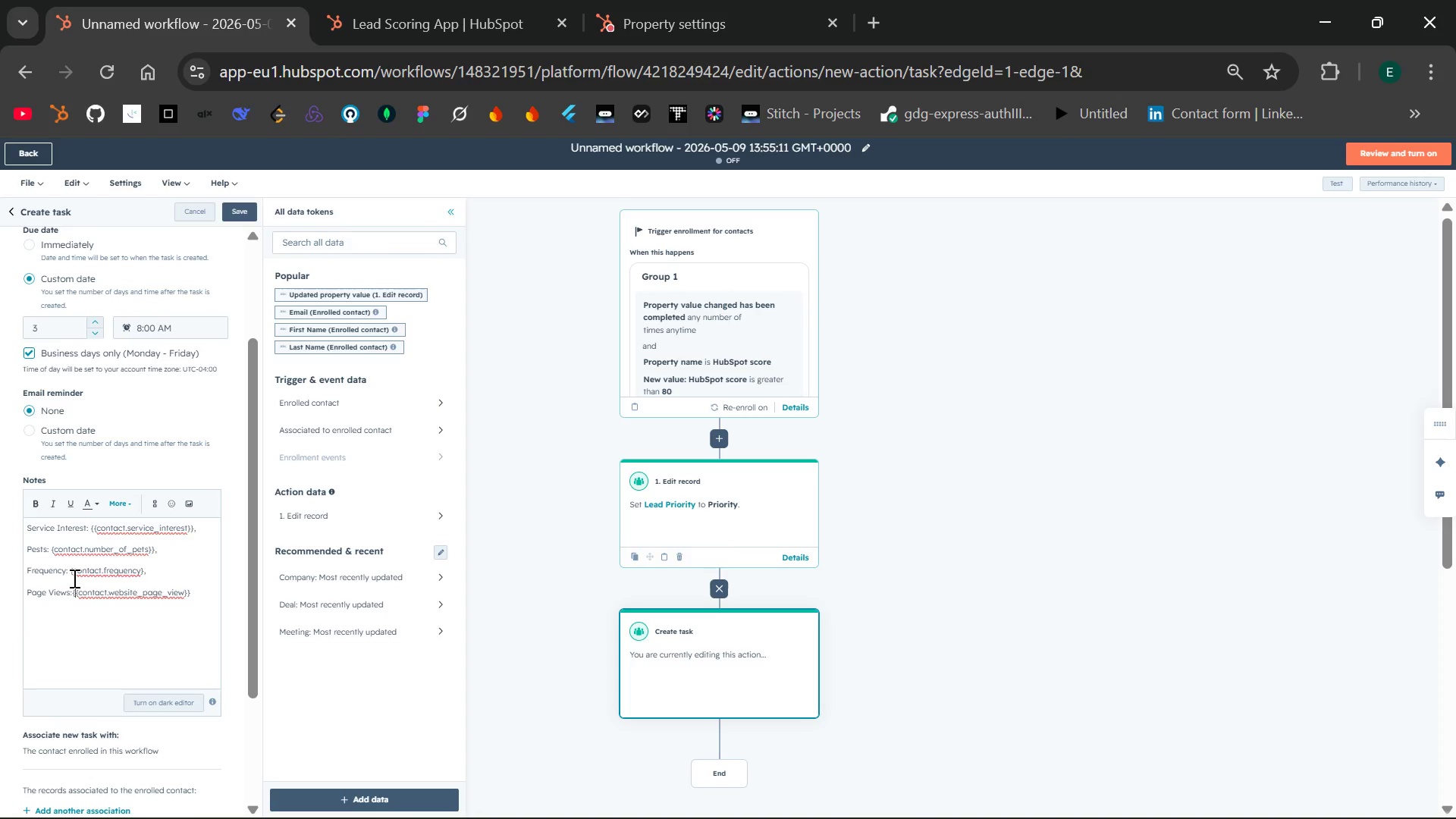 
left_click([73, 573])
 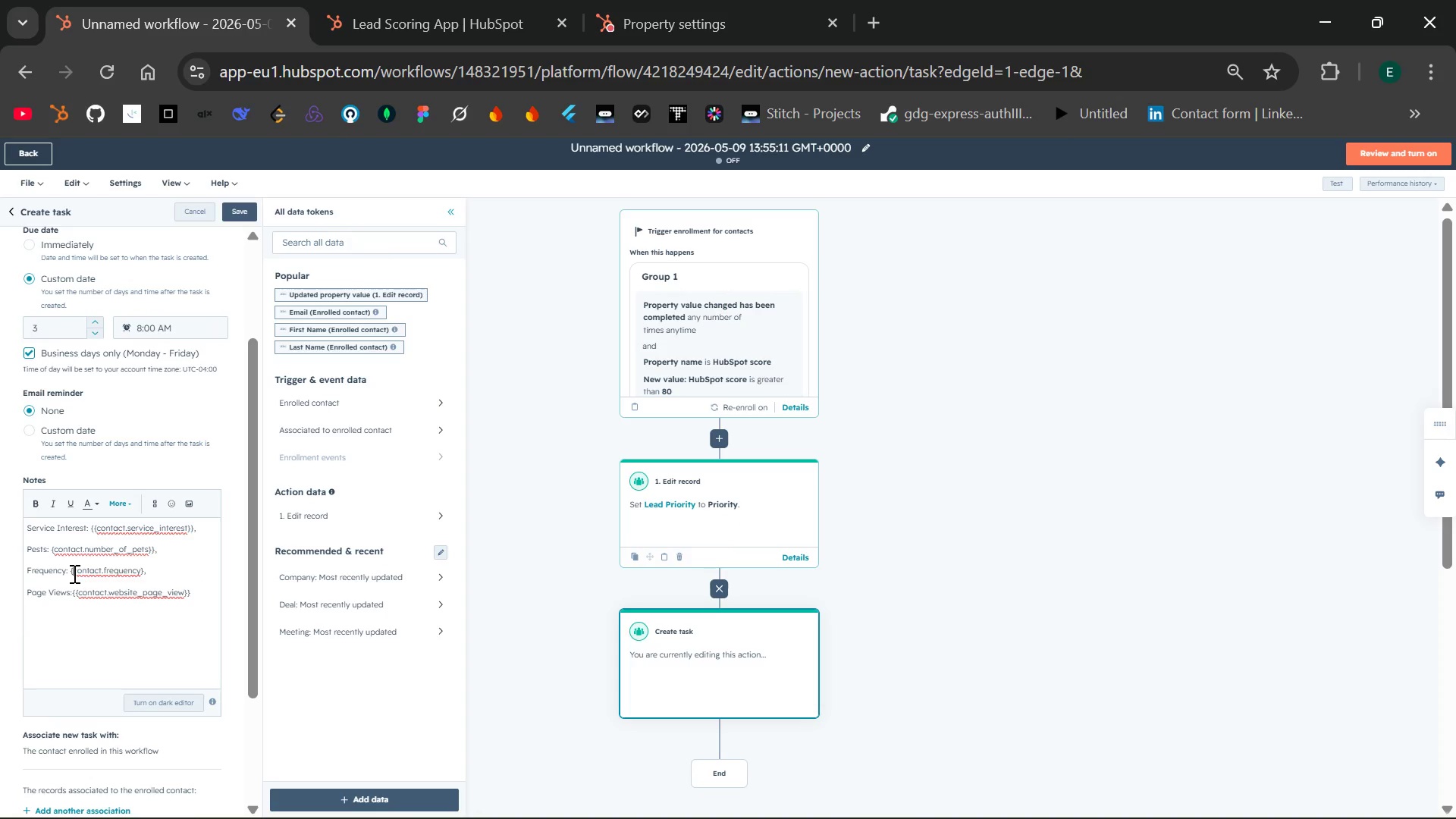 
hold_key(key=Enter, duration=0.34)
 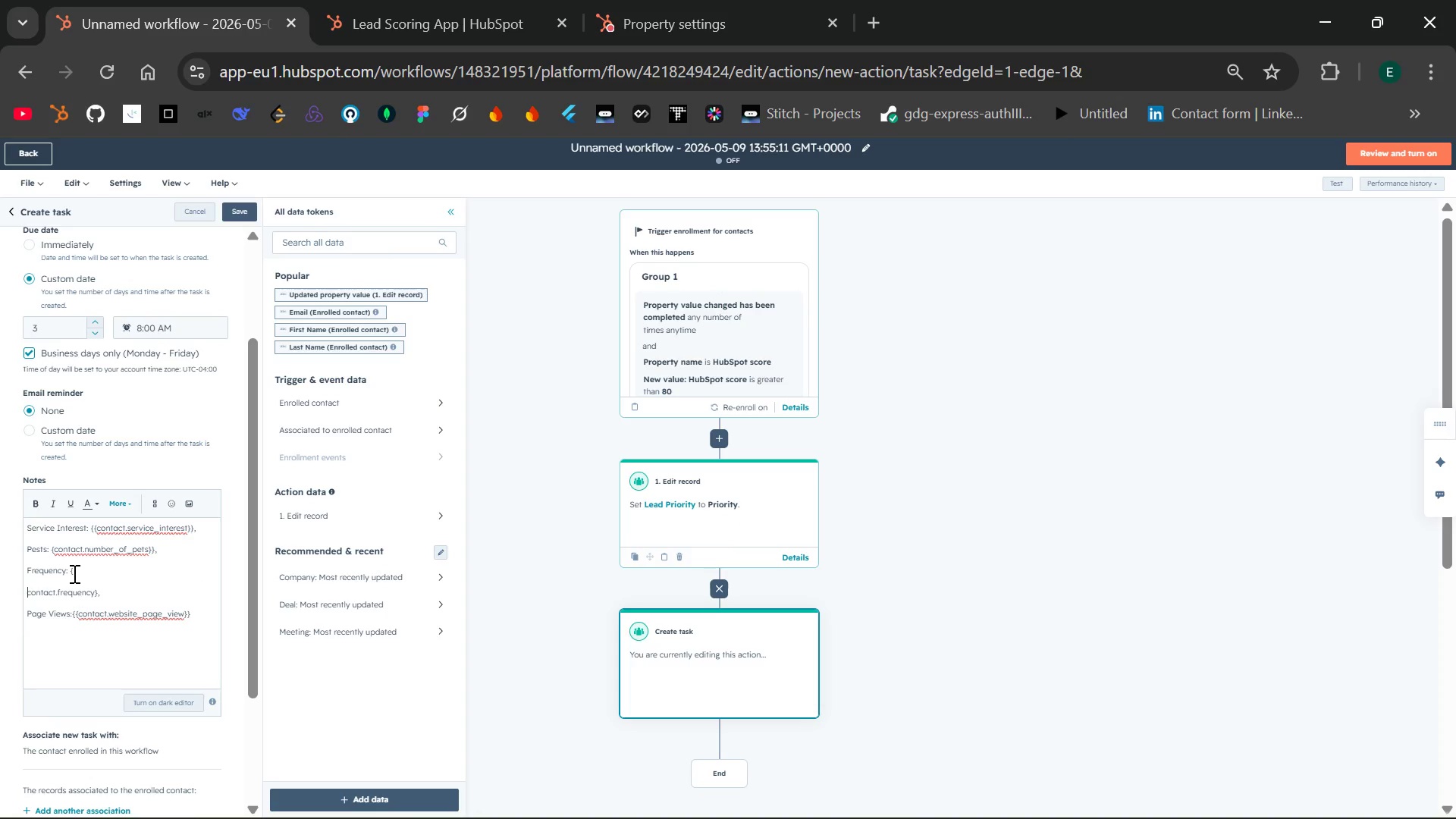 
key(Control+ControlLeft)
 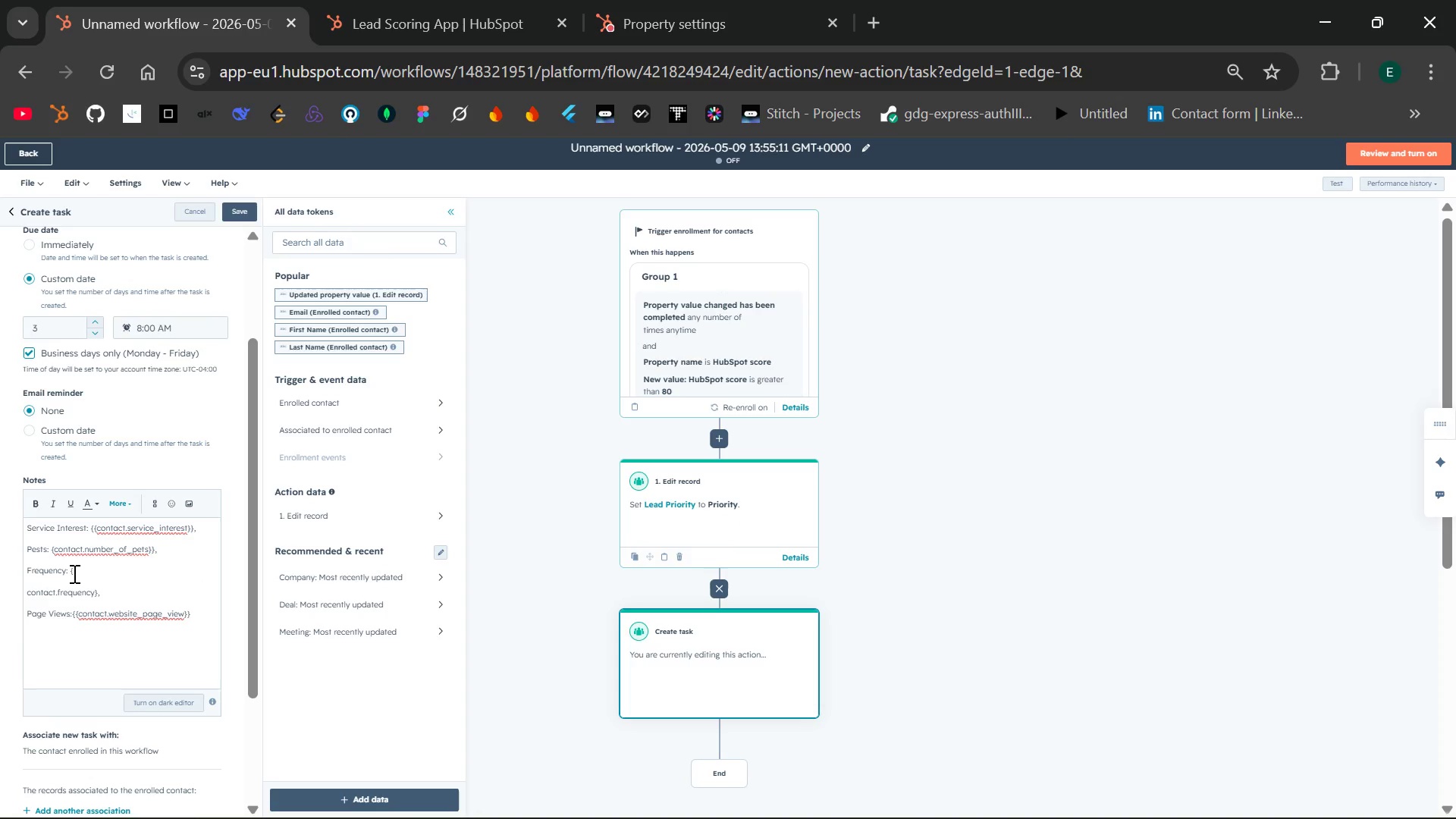 
key(Control+Z)
 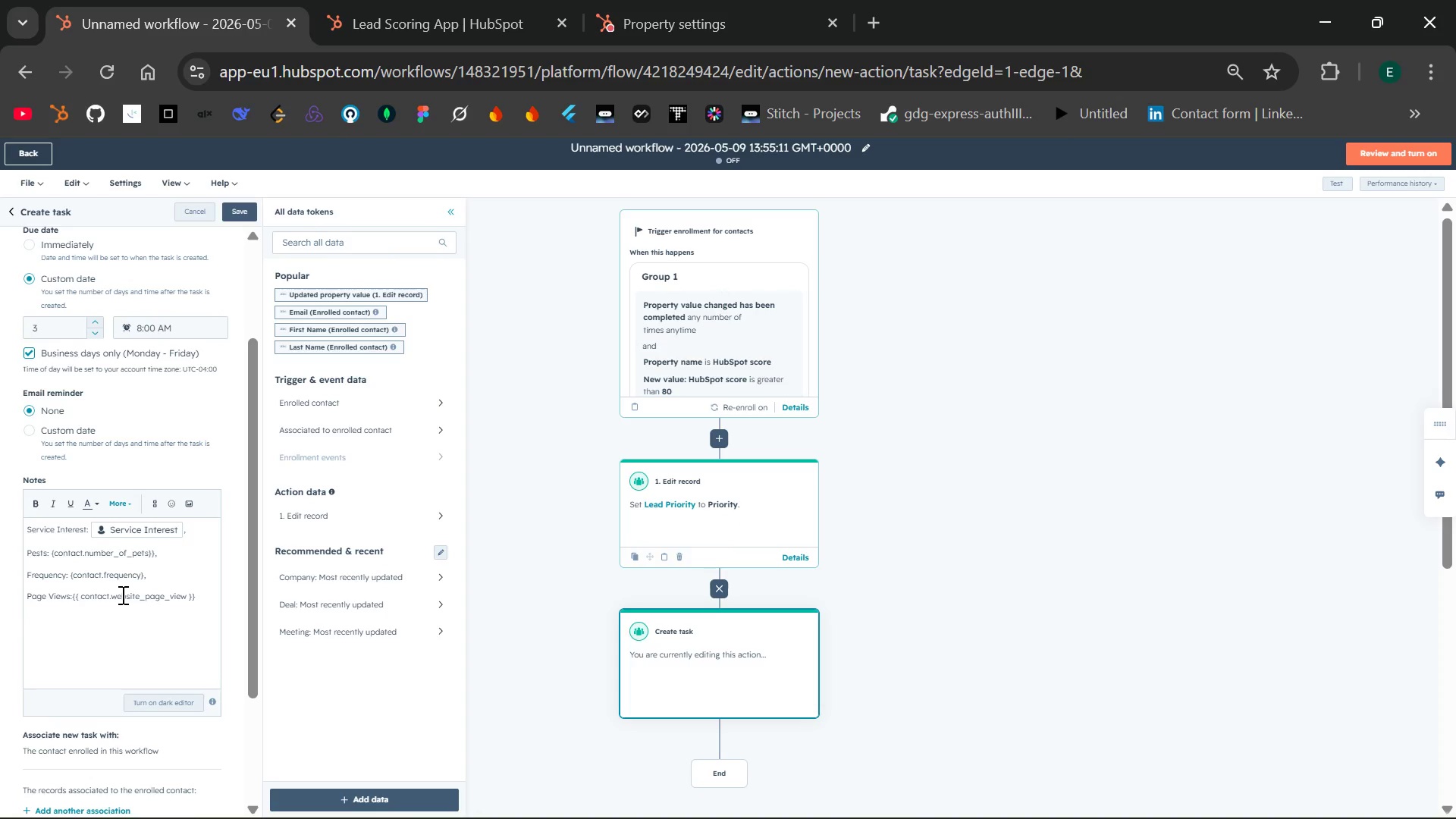 
key(Shift+BracketLeft)
 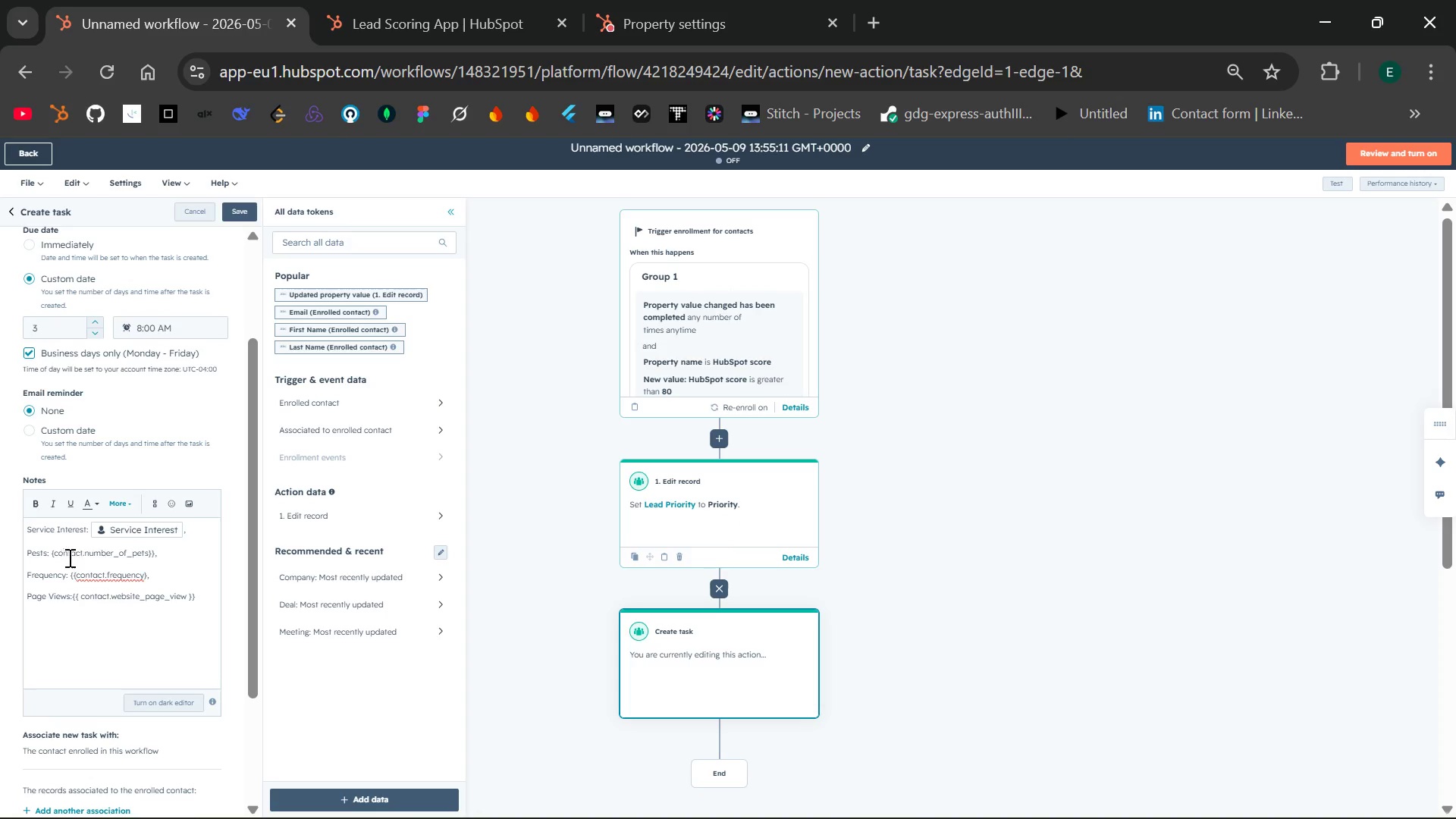 
left_click([55, 554])
 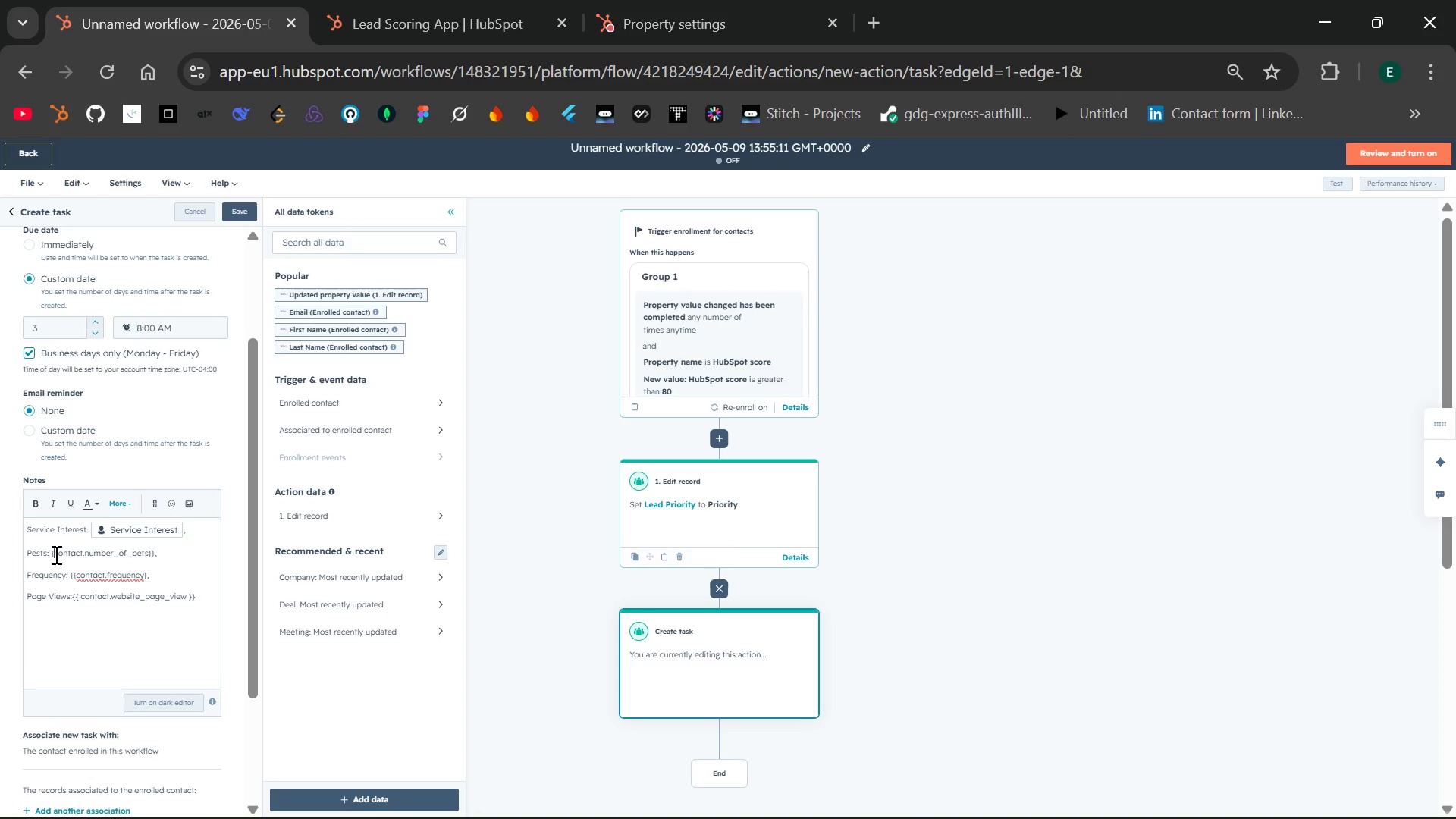 
key(Shift+BracketLeft)
 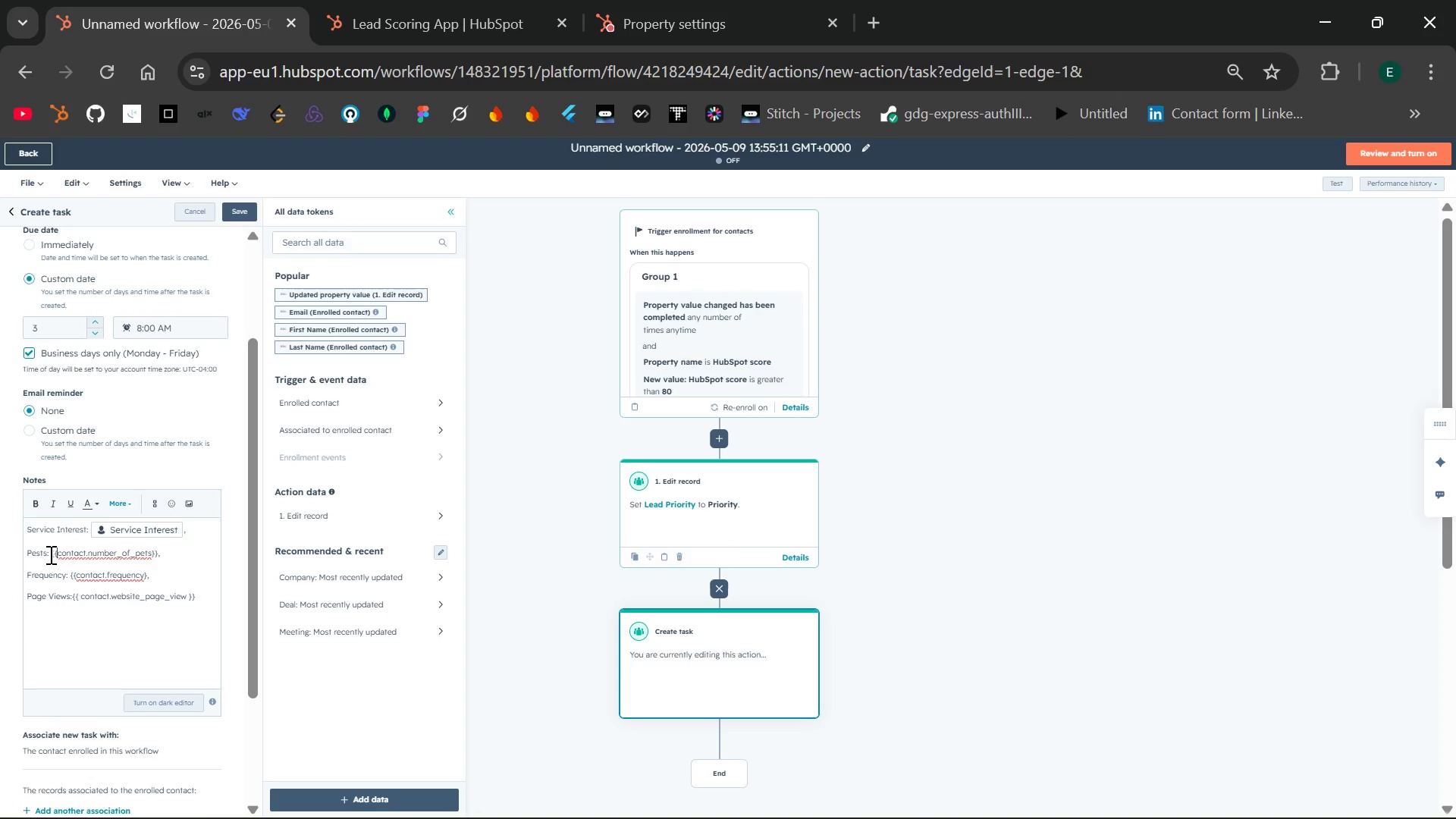 
key(Space)
 